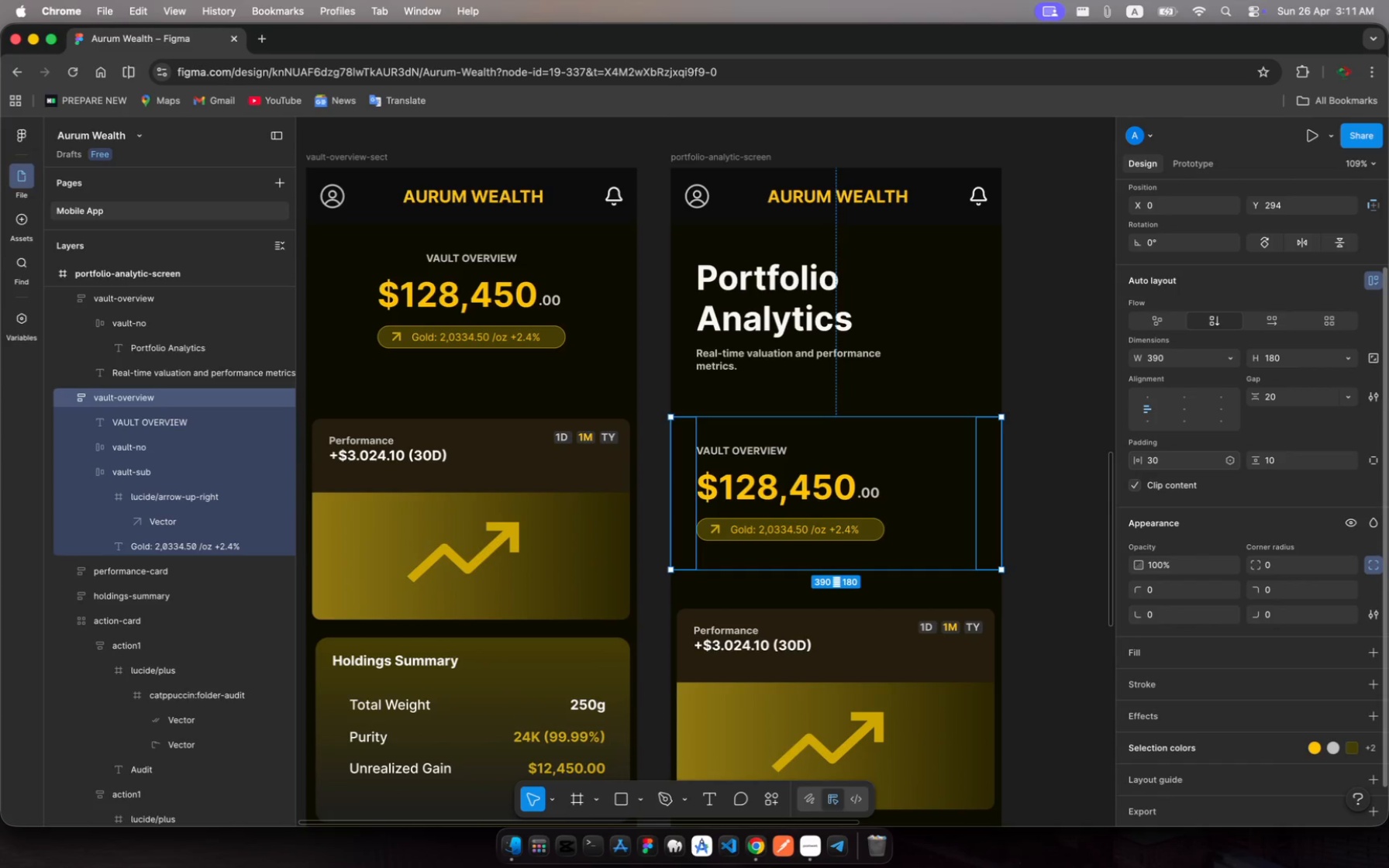 
left_click([749, 497])
 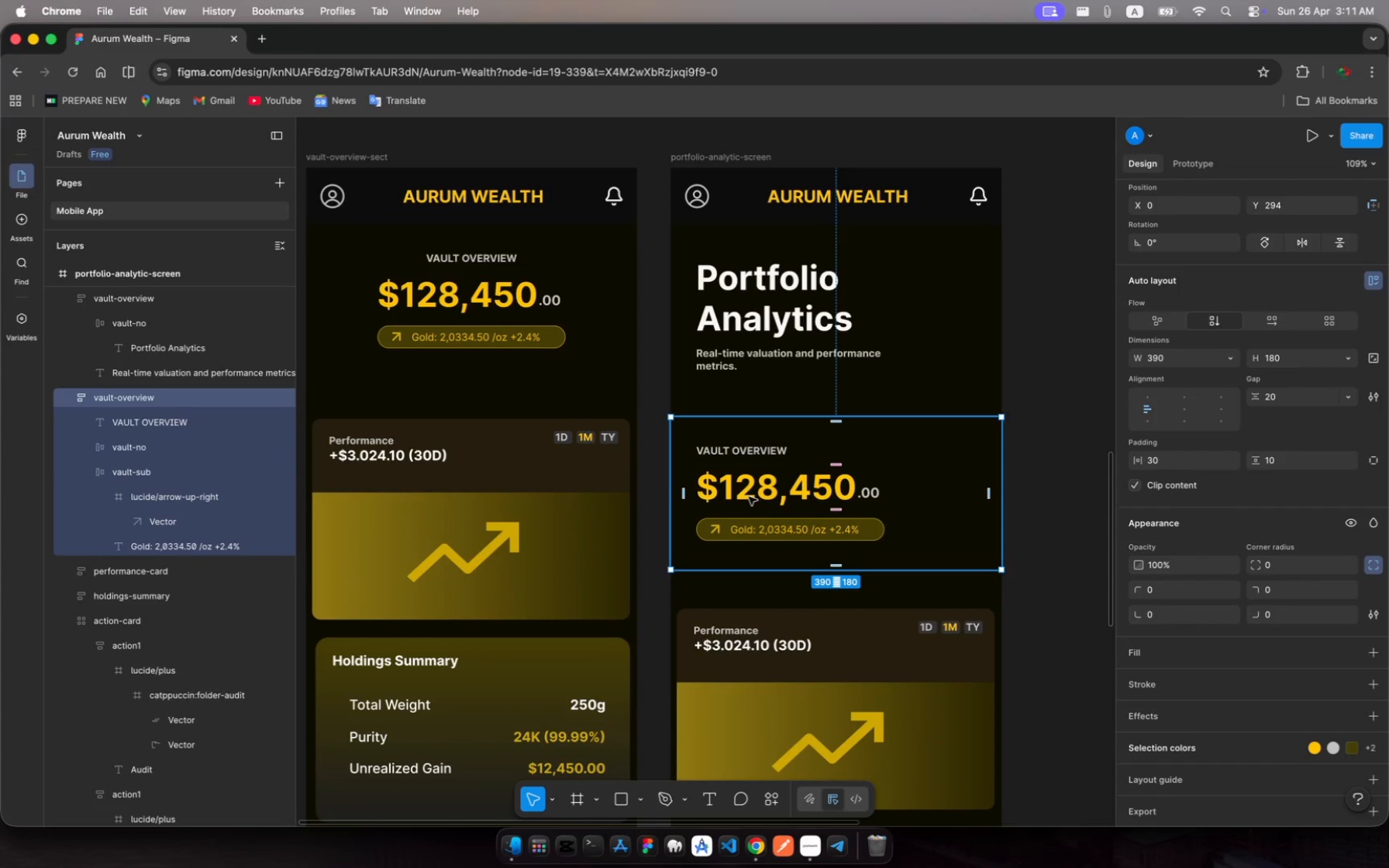 
left_click([749, 497])
 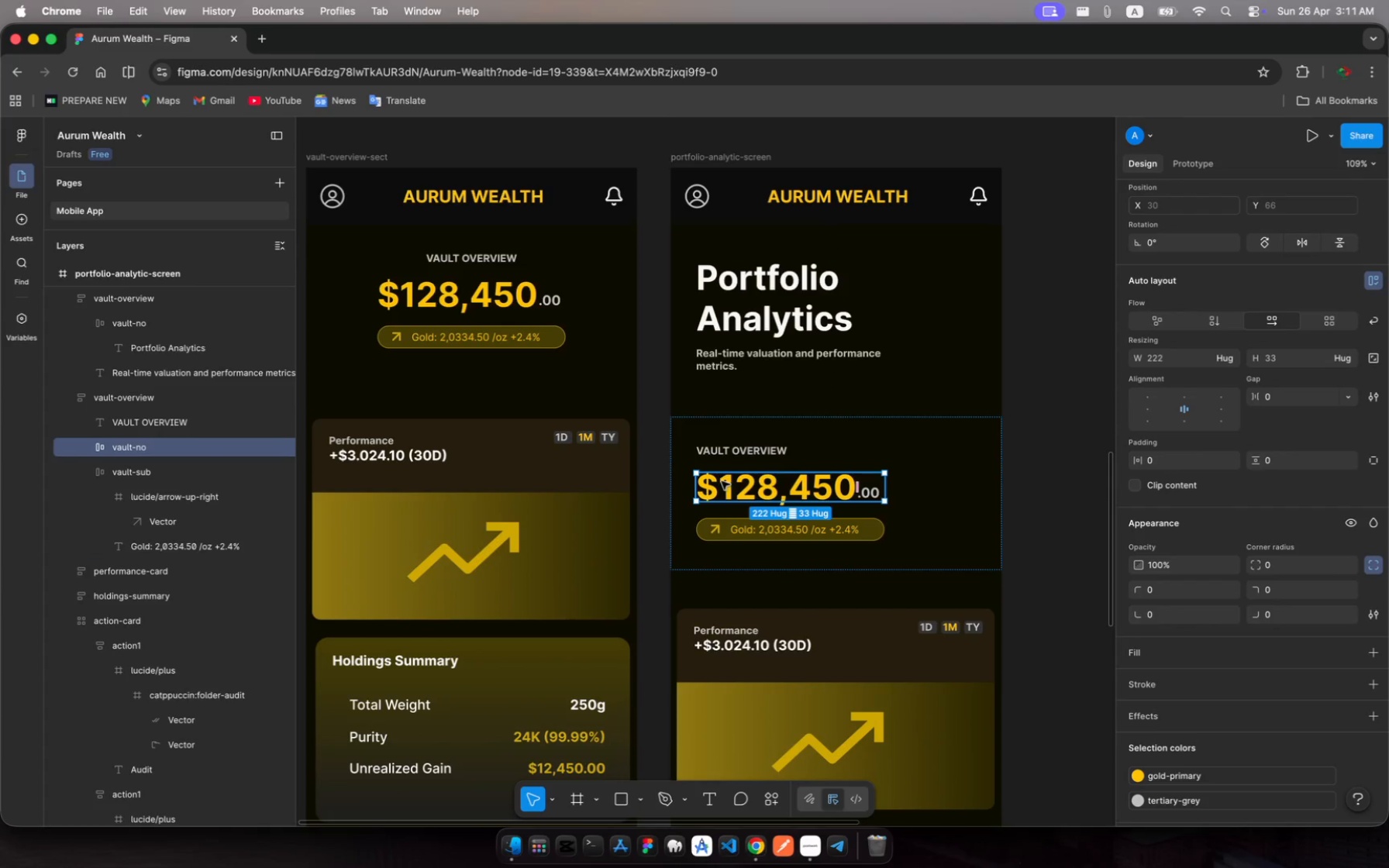 
left_click([721, 481])
 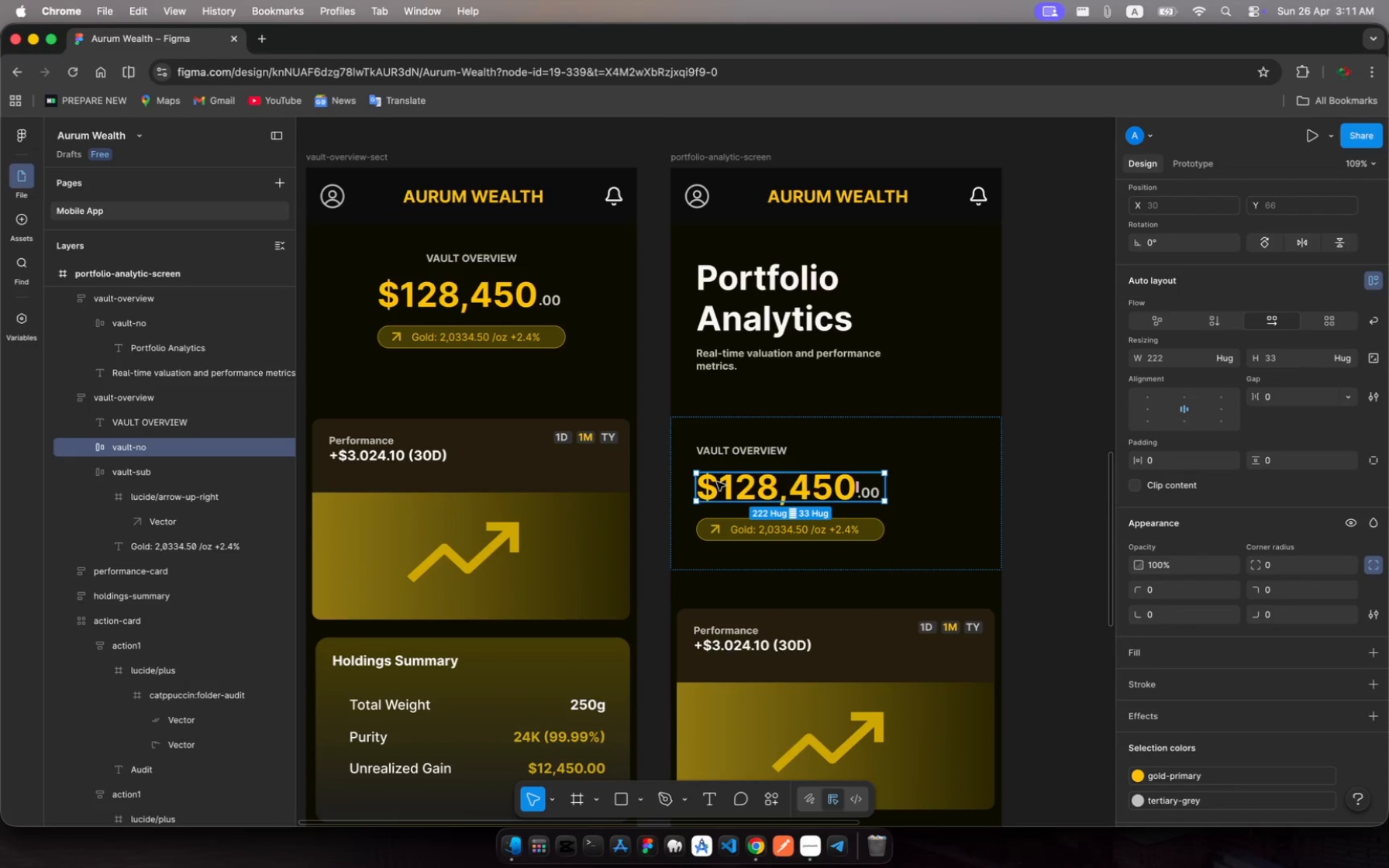 
left_click([717, 483])
 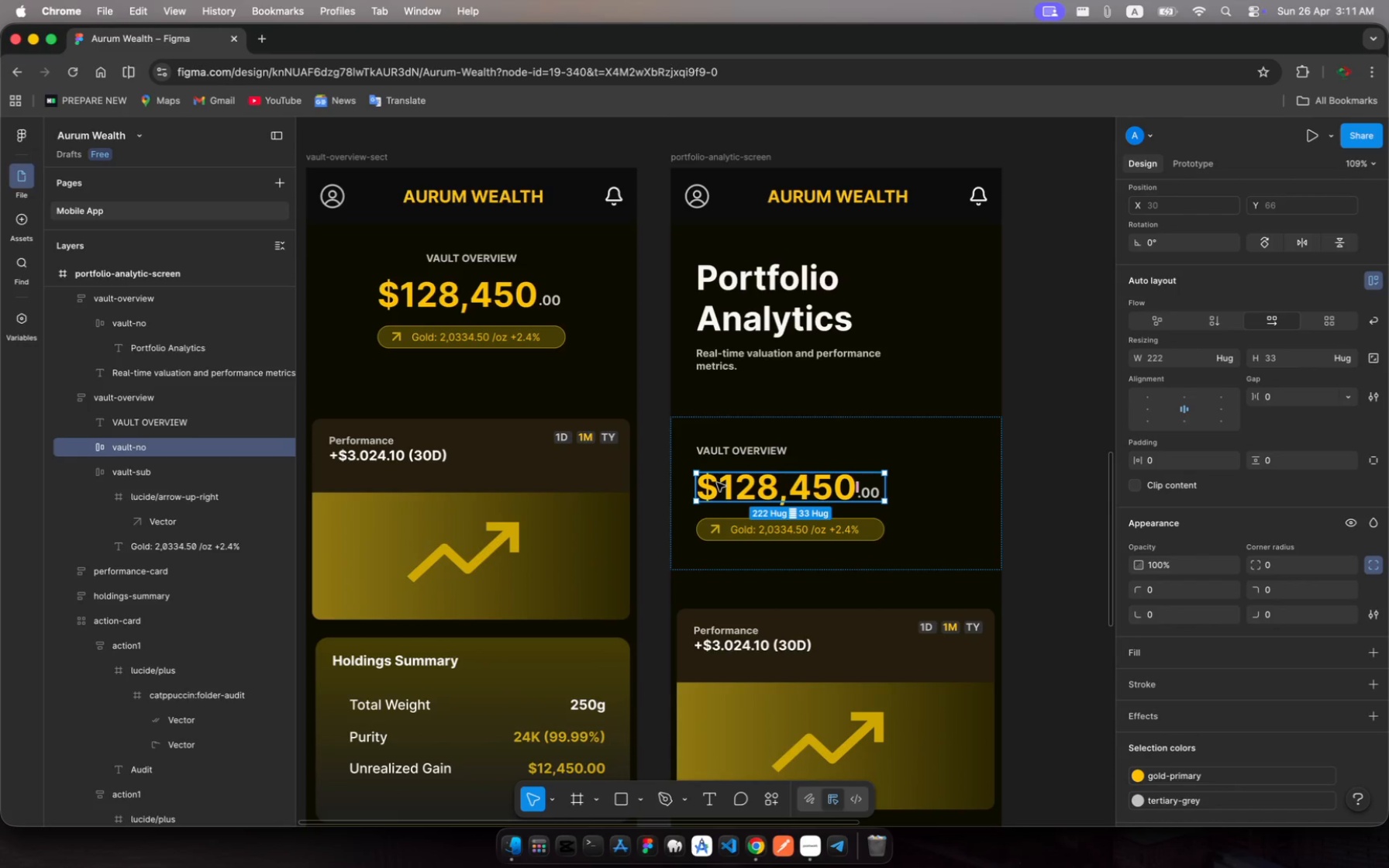 
left_click([717, 483])
 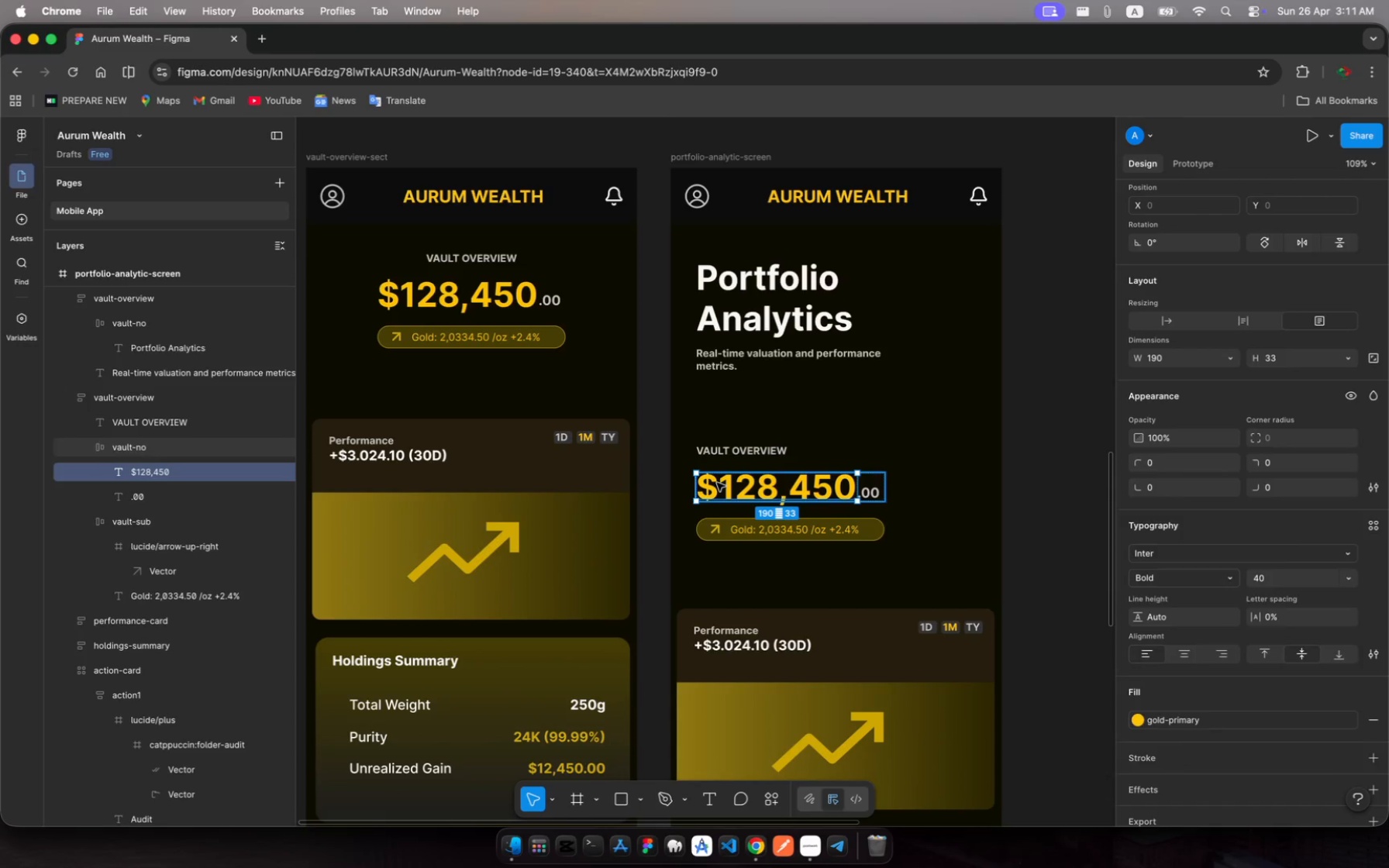 
left_click([717, 483])
 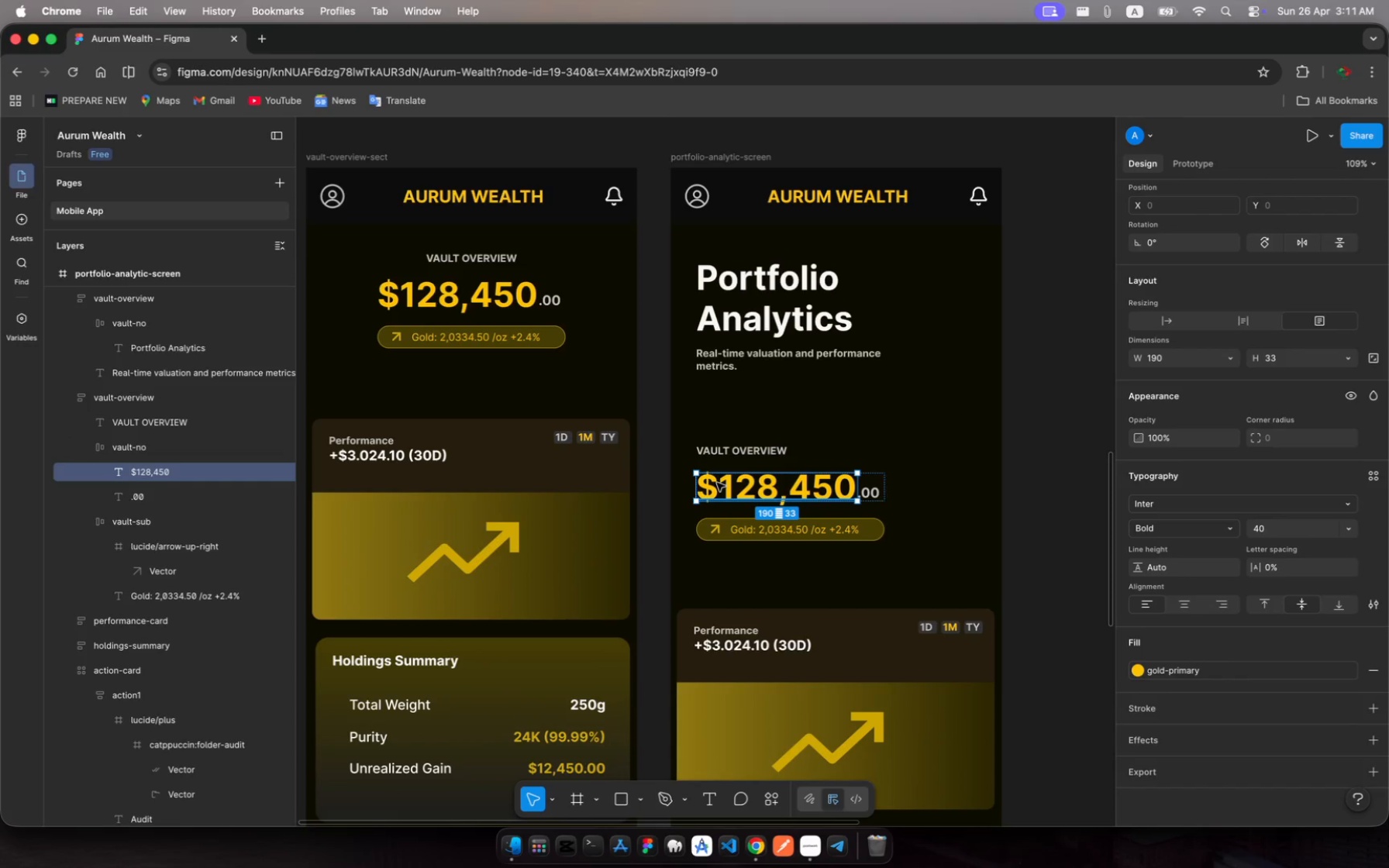 
left_click([717, 483])
 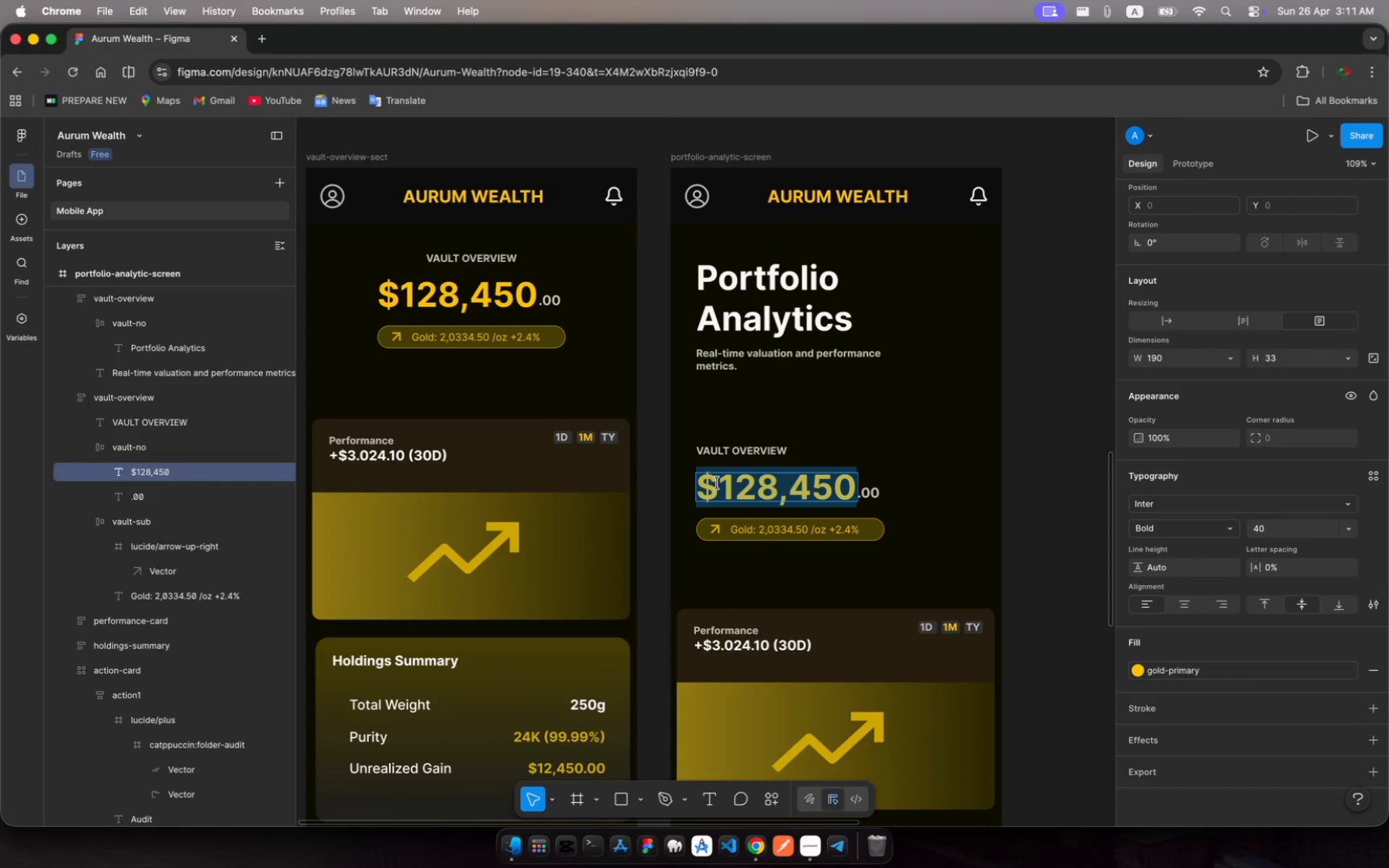 
left_click([717, 483])
 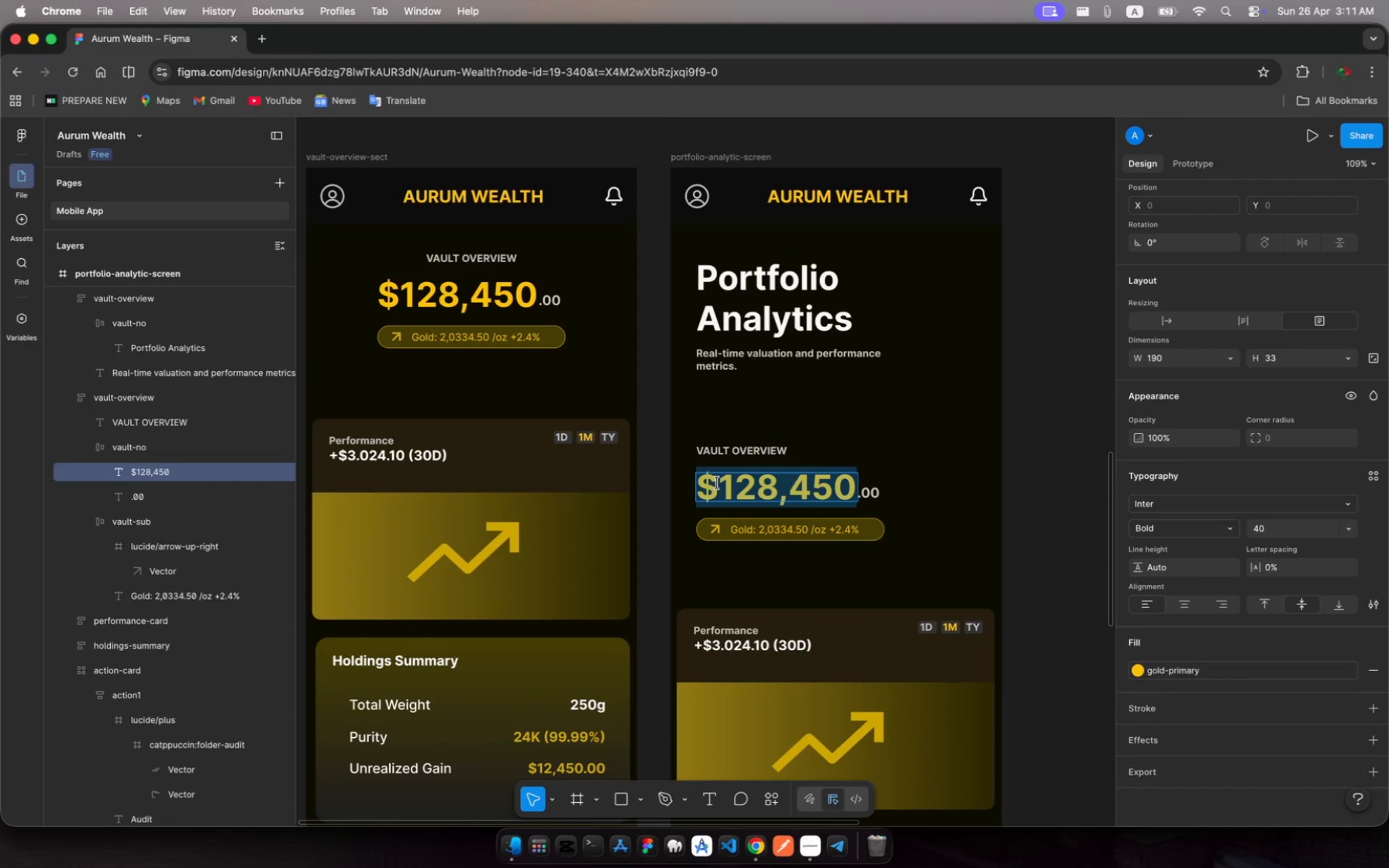 
left_click([717, 483])
 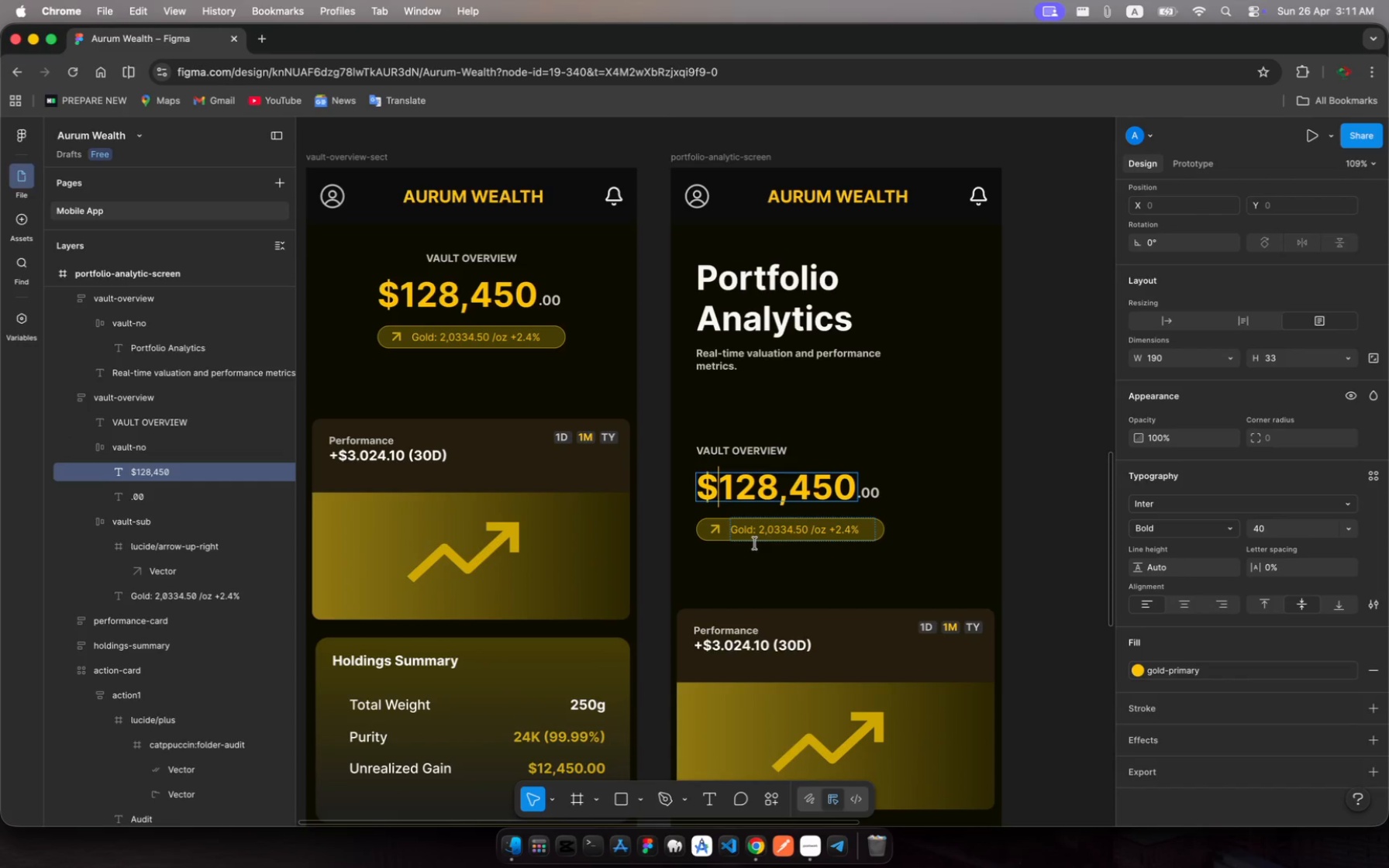 
key(2)
 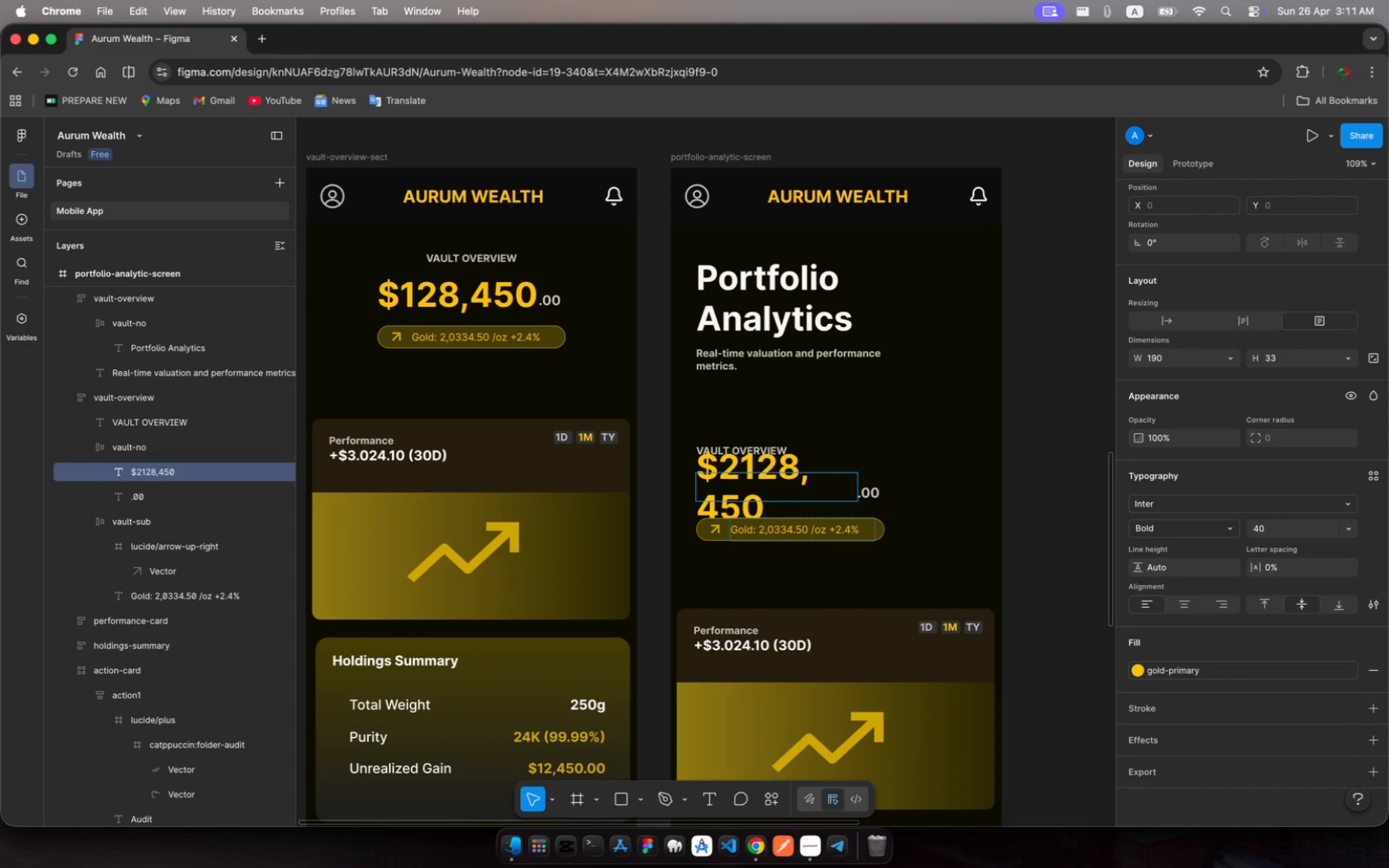 
key(Comma)
 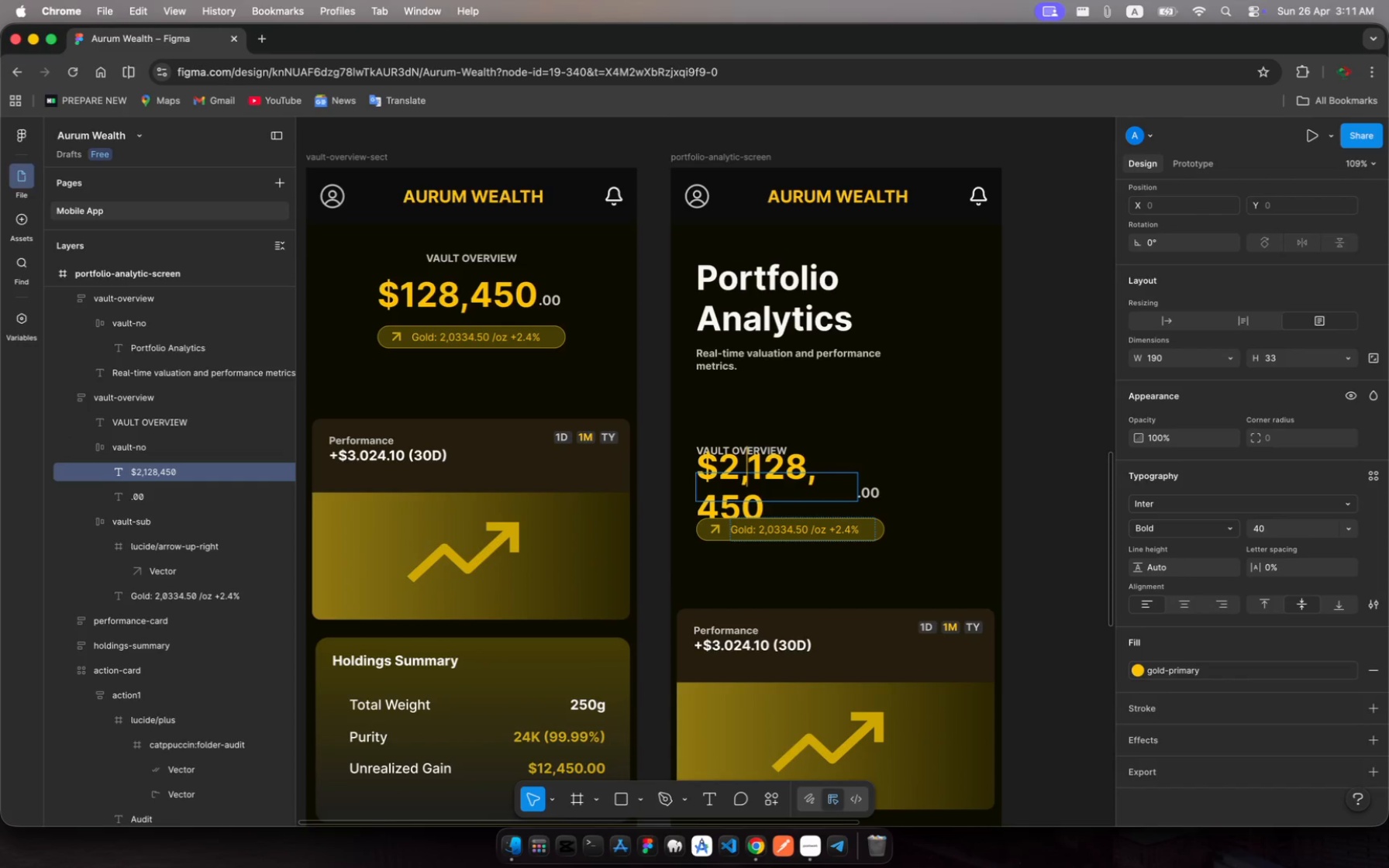 
key(ArrowRight)
 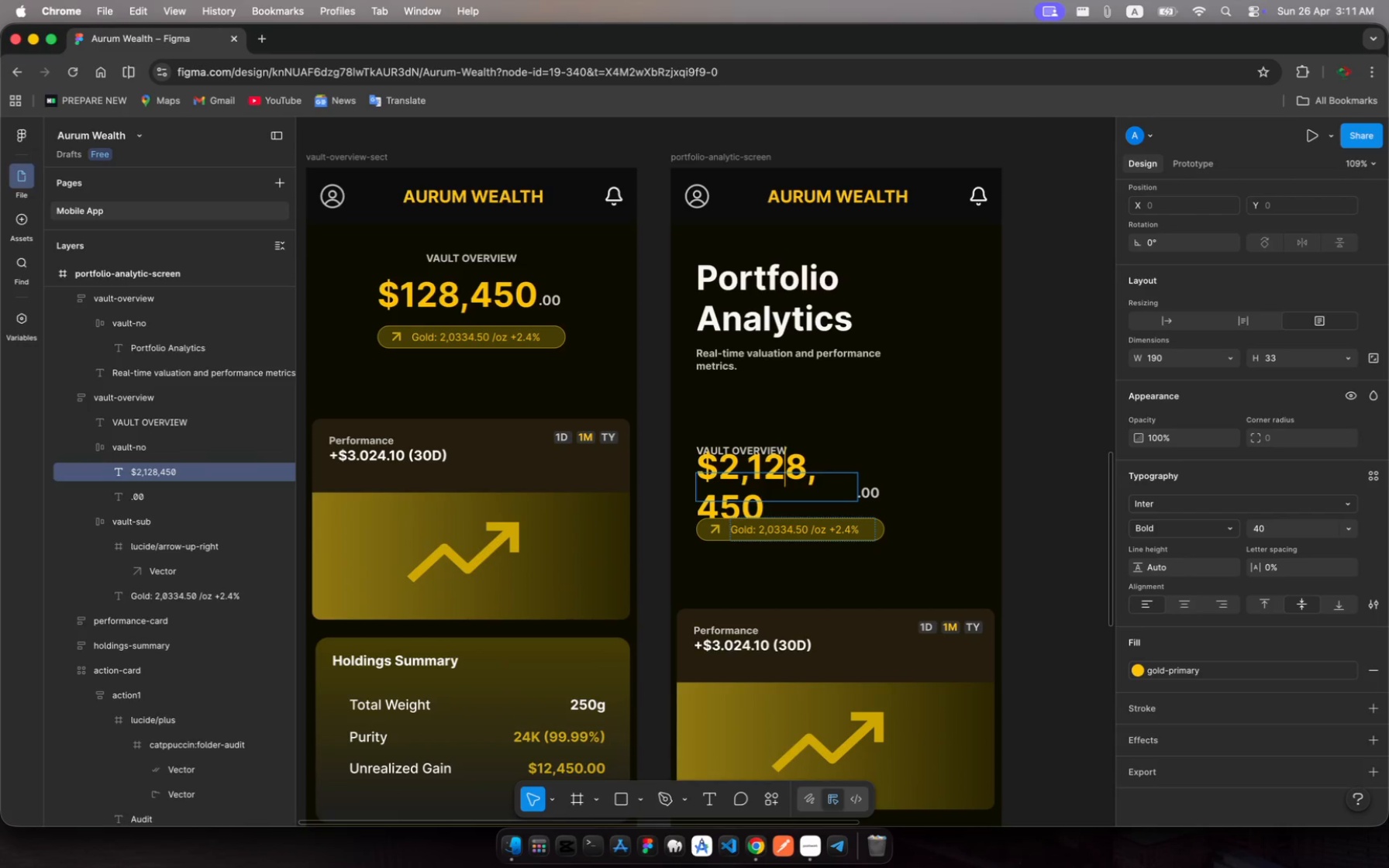 
key(ArrowRight)
 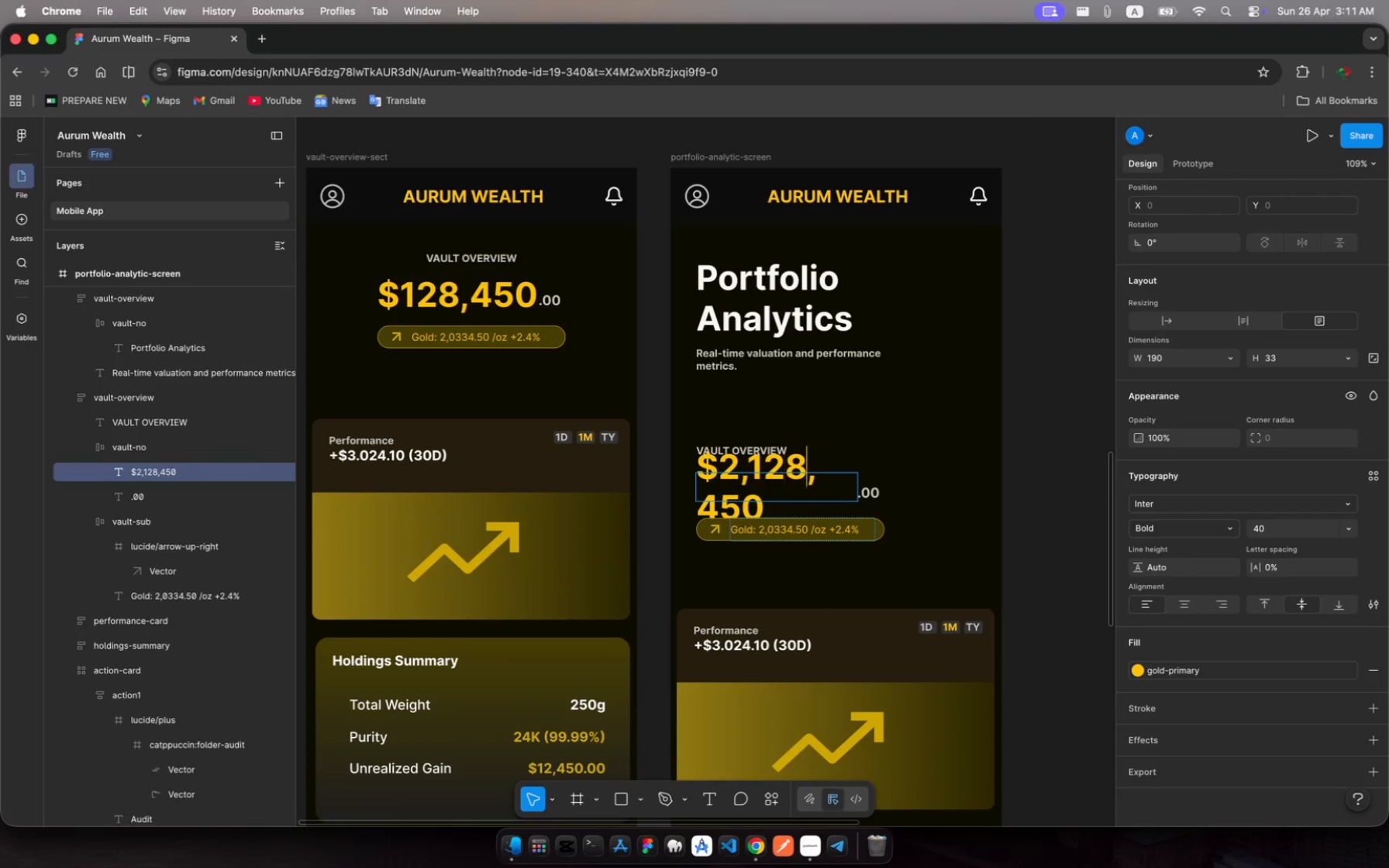 
key(ArrowRight)
 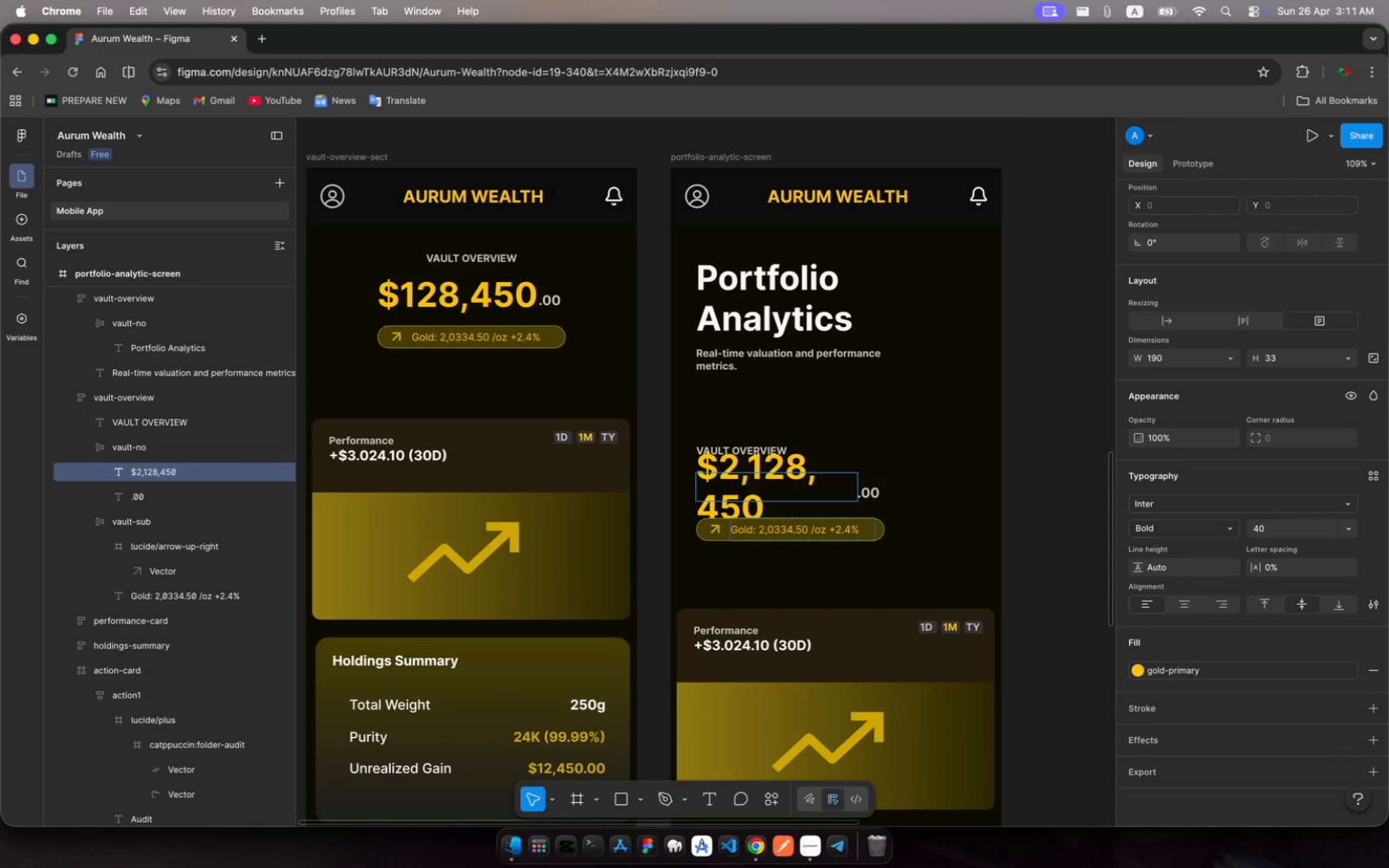 
key(Backspace)
key(Backspace)
key(Backspace)
type(450)
 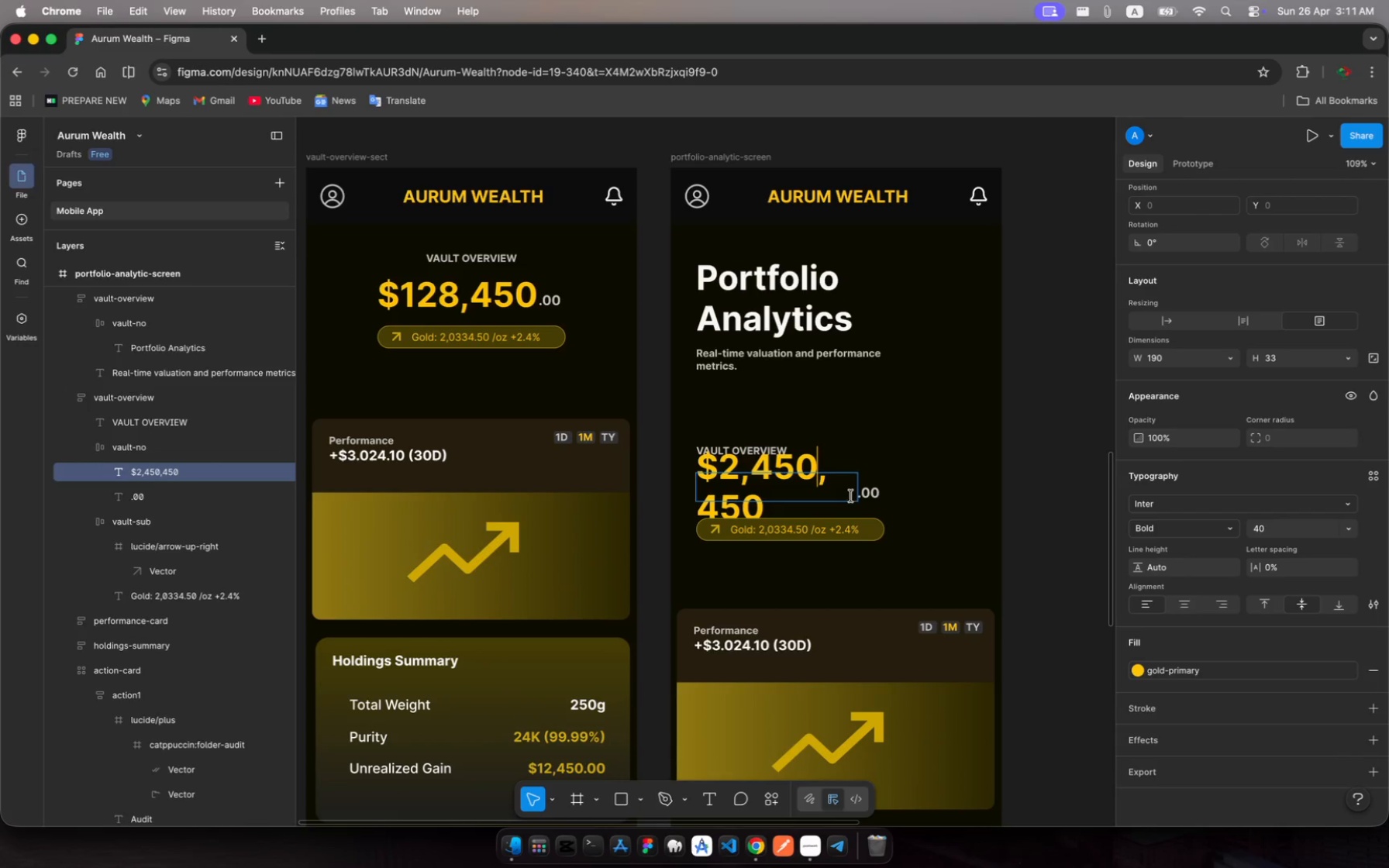 
key(Escape)
 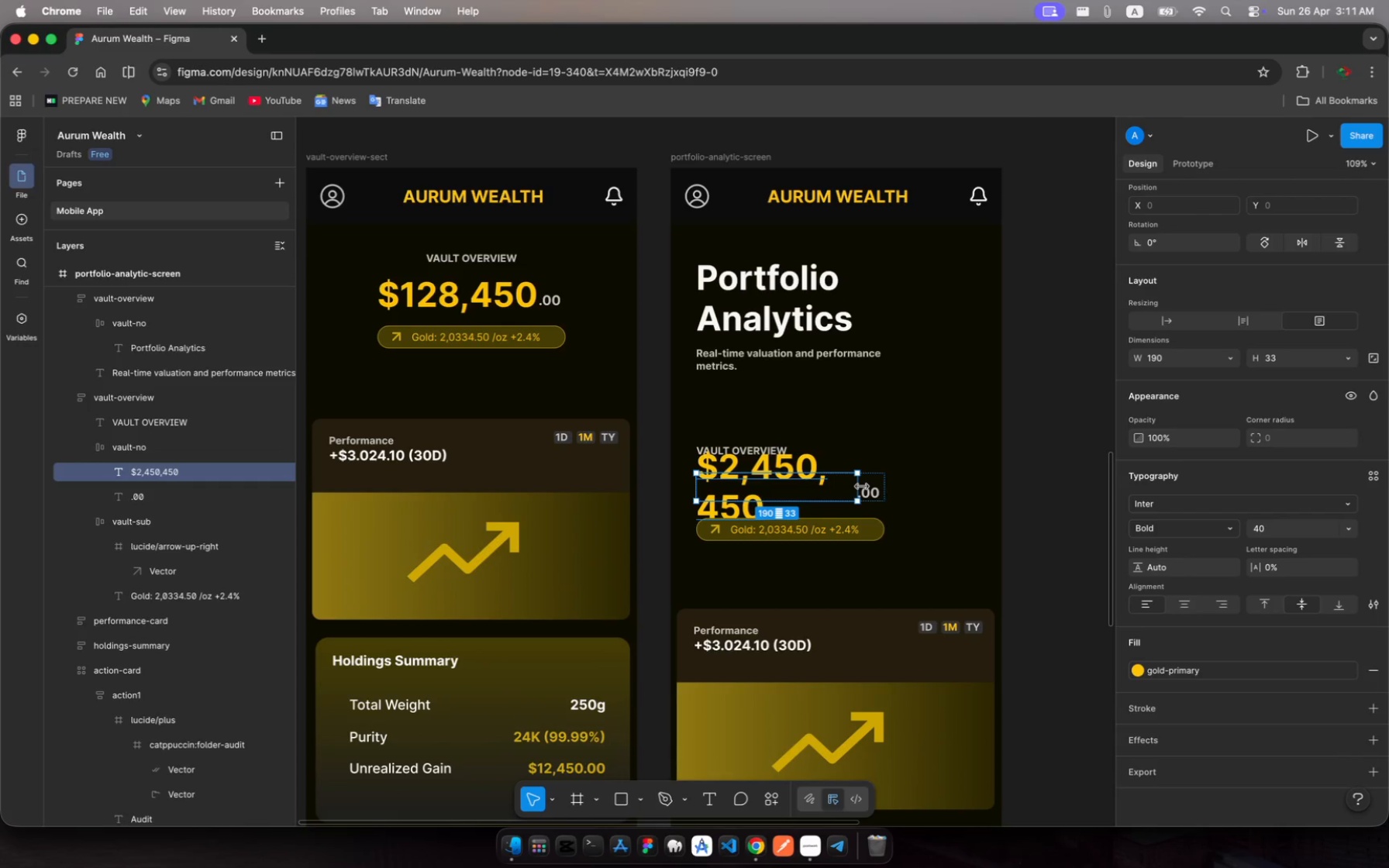 
left_click_drag(start_coordinate=[862, 487], to_coordinate=[902, 489])
 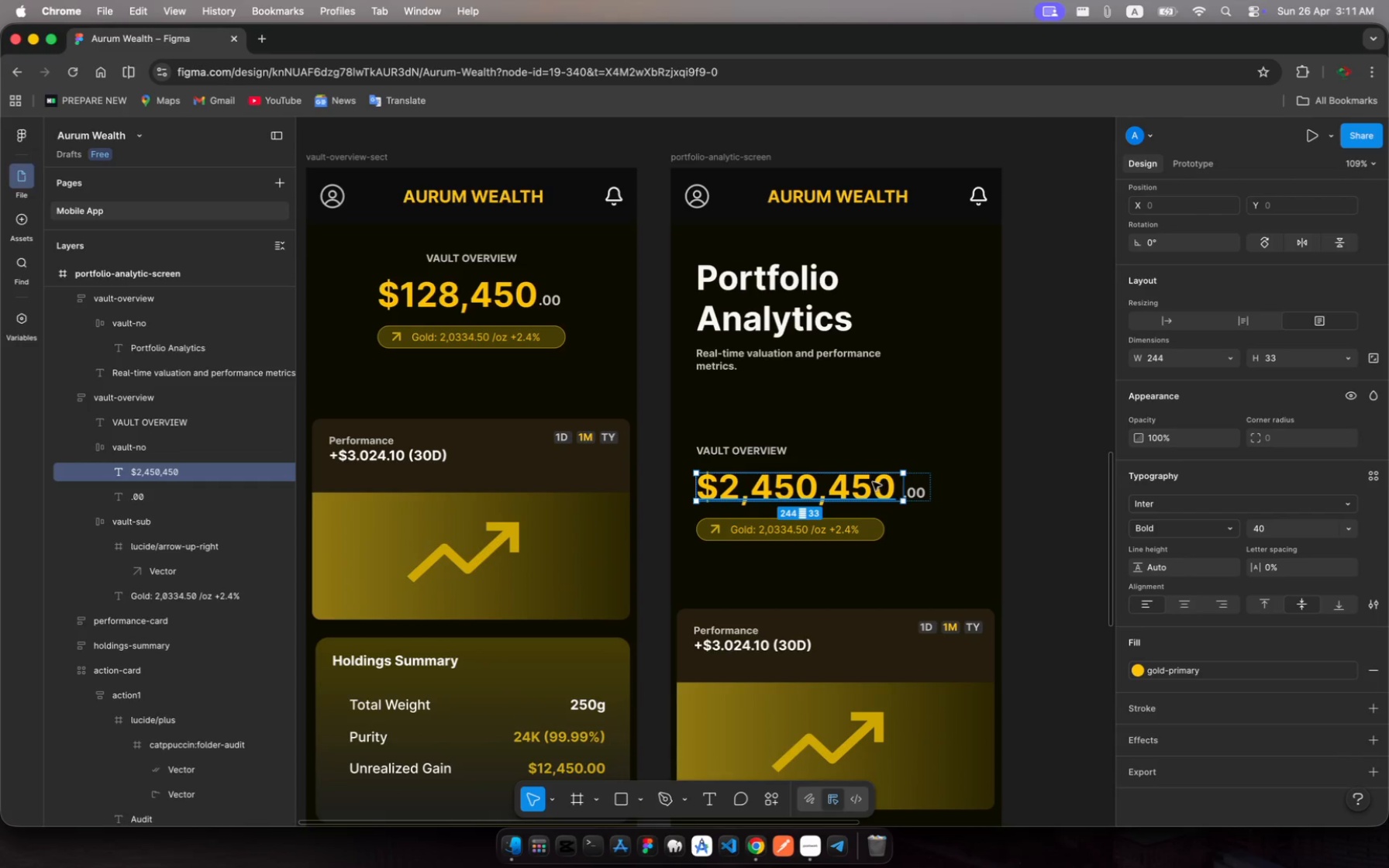 
left_click([873, 483])
 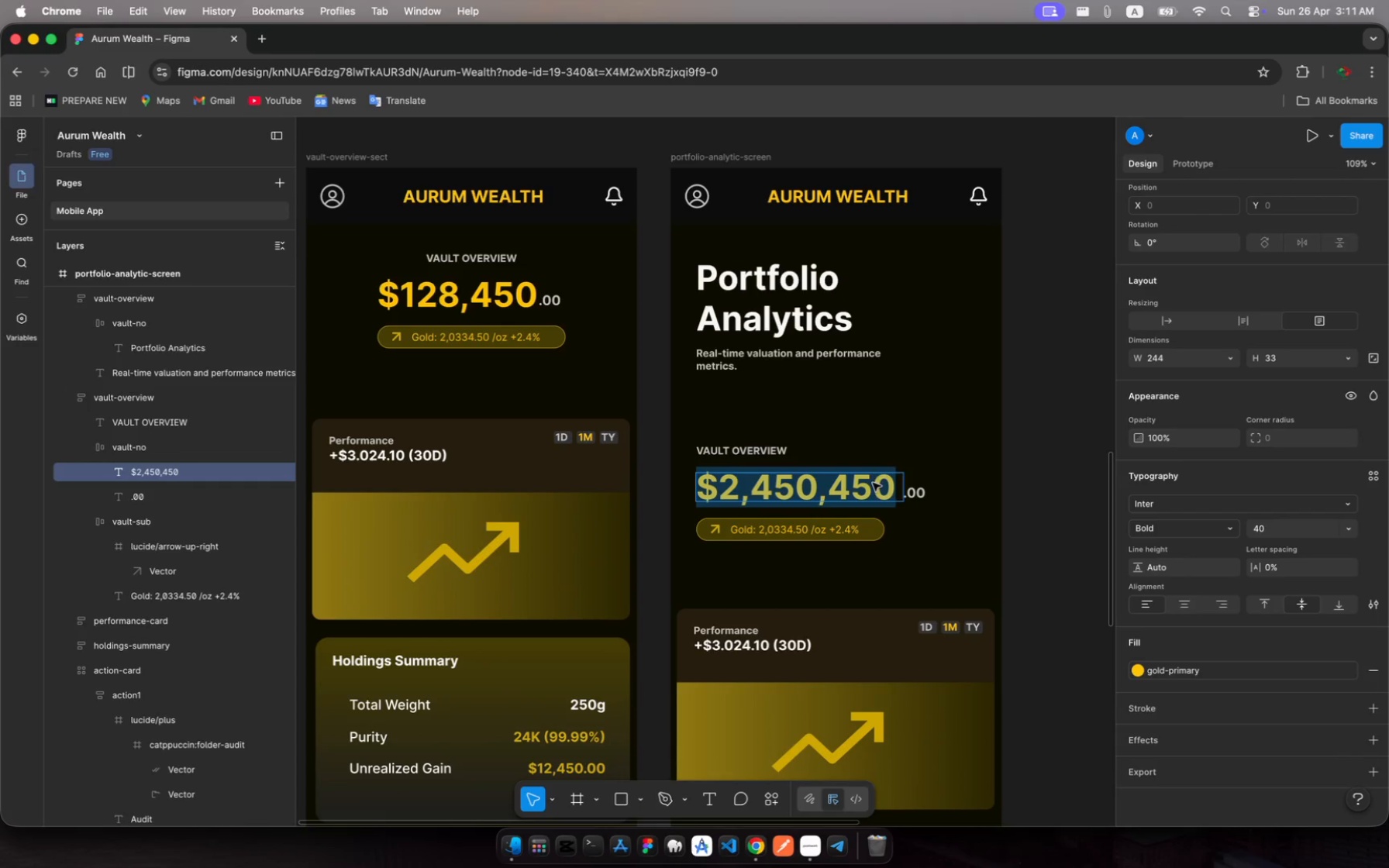 
left_click([873, 483])
 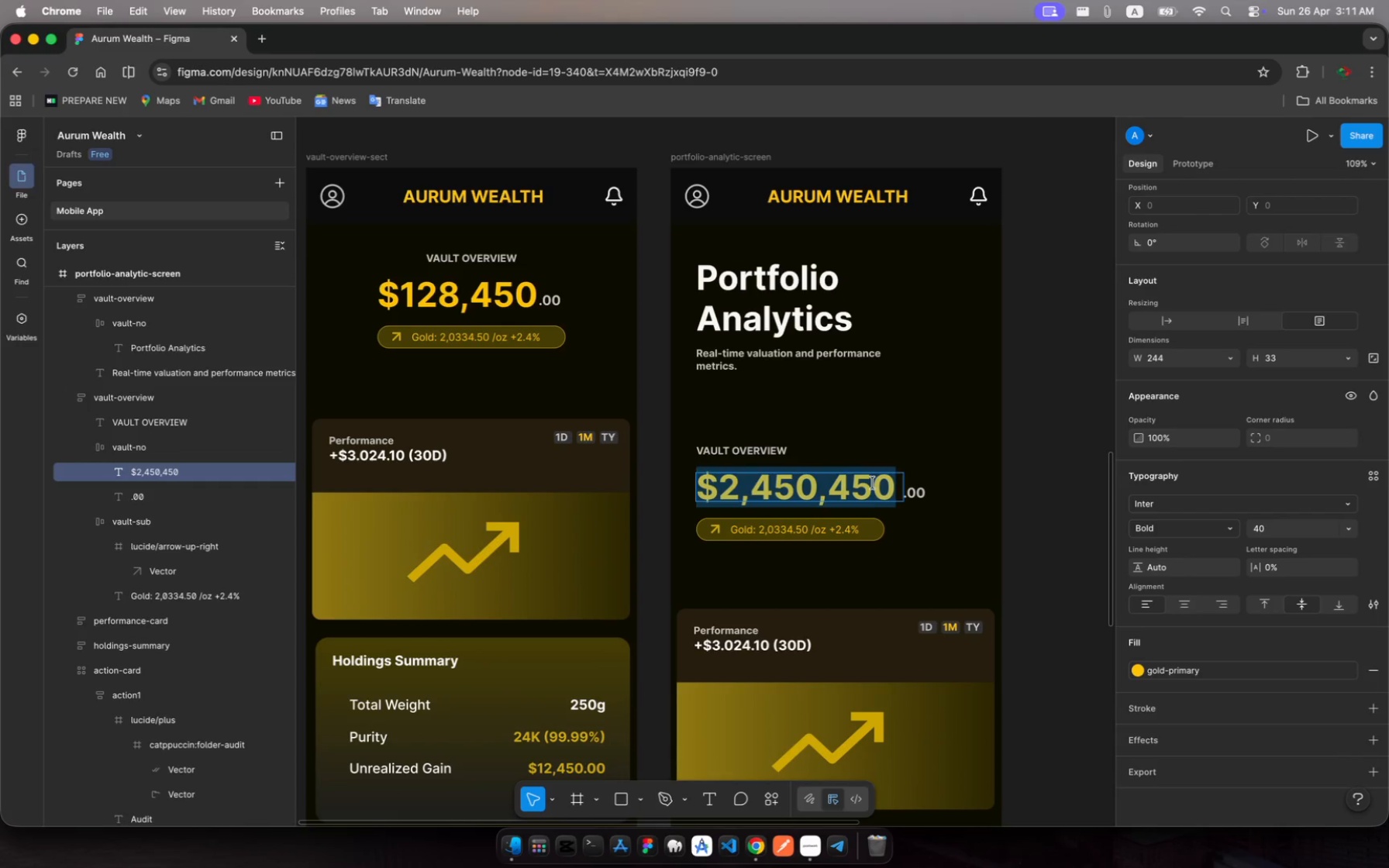 
left_click([873, 483])
 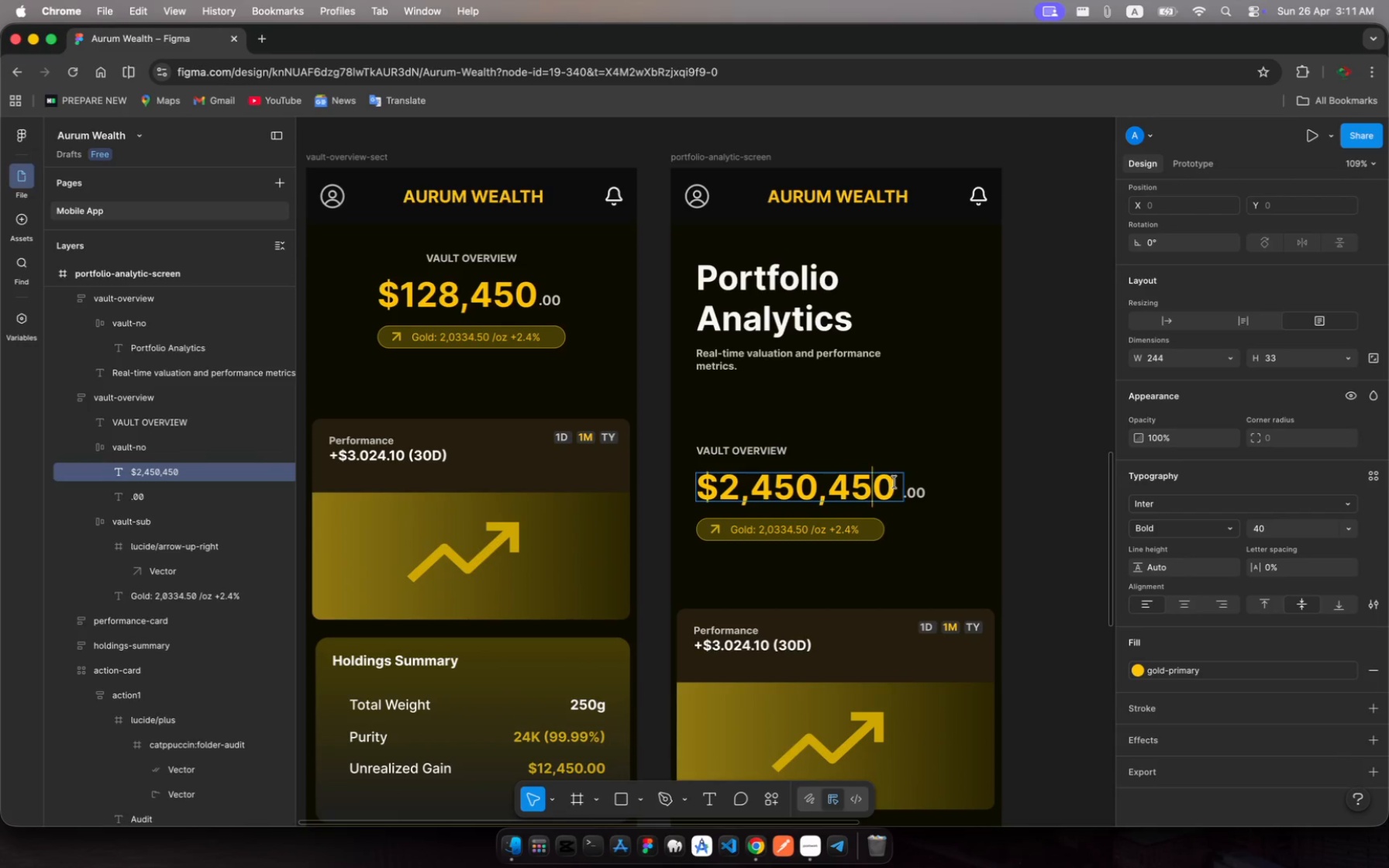 
key(Backspace)
key(Backspace)
type(89)
 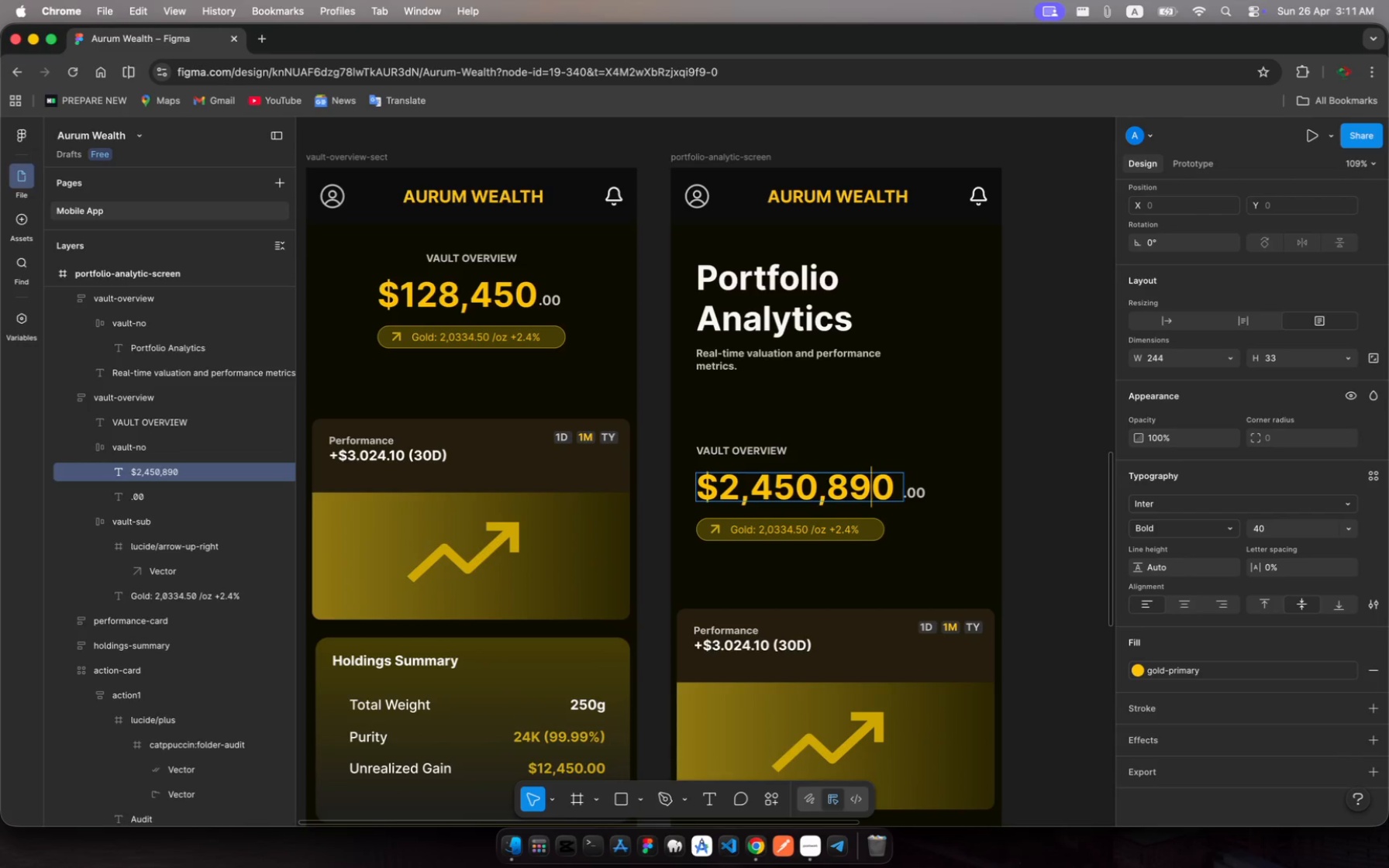 
key(Escape)
 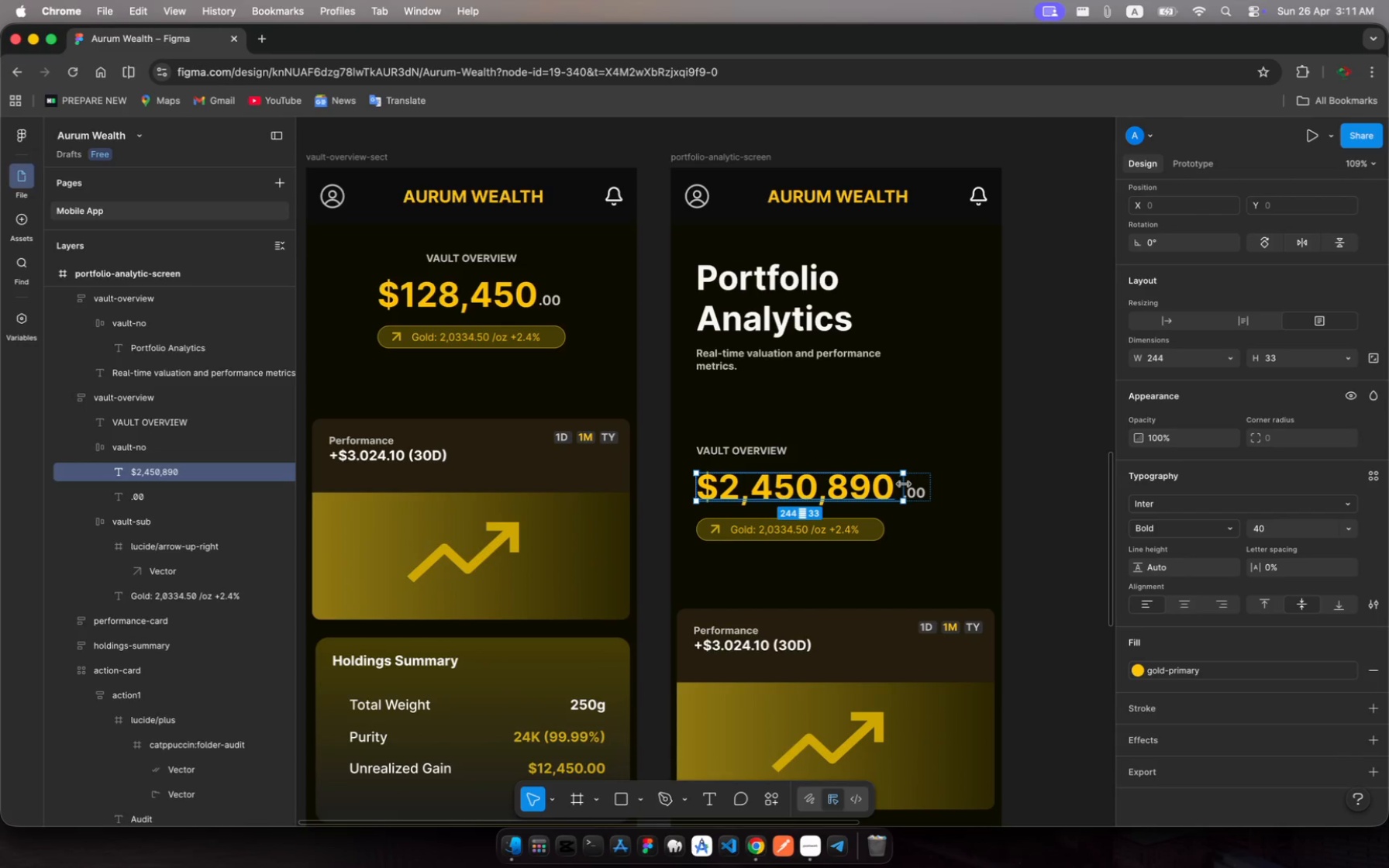 
left_click_drag(start_coordinate=[904, 484], to_coordinate=[895, 483])
 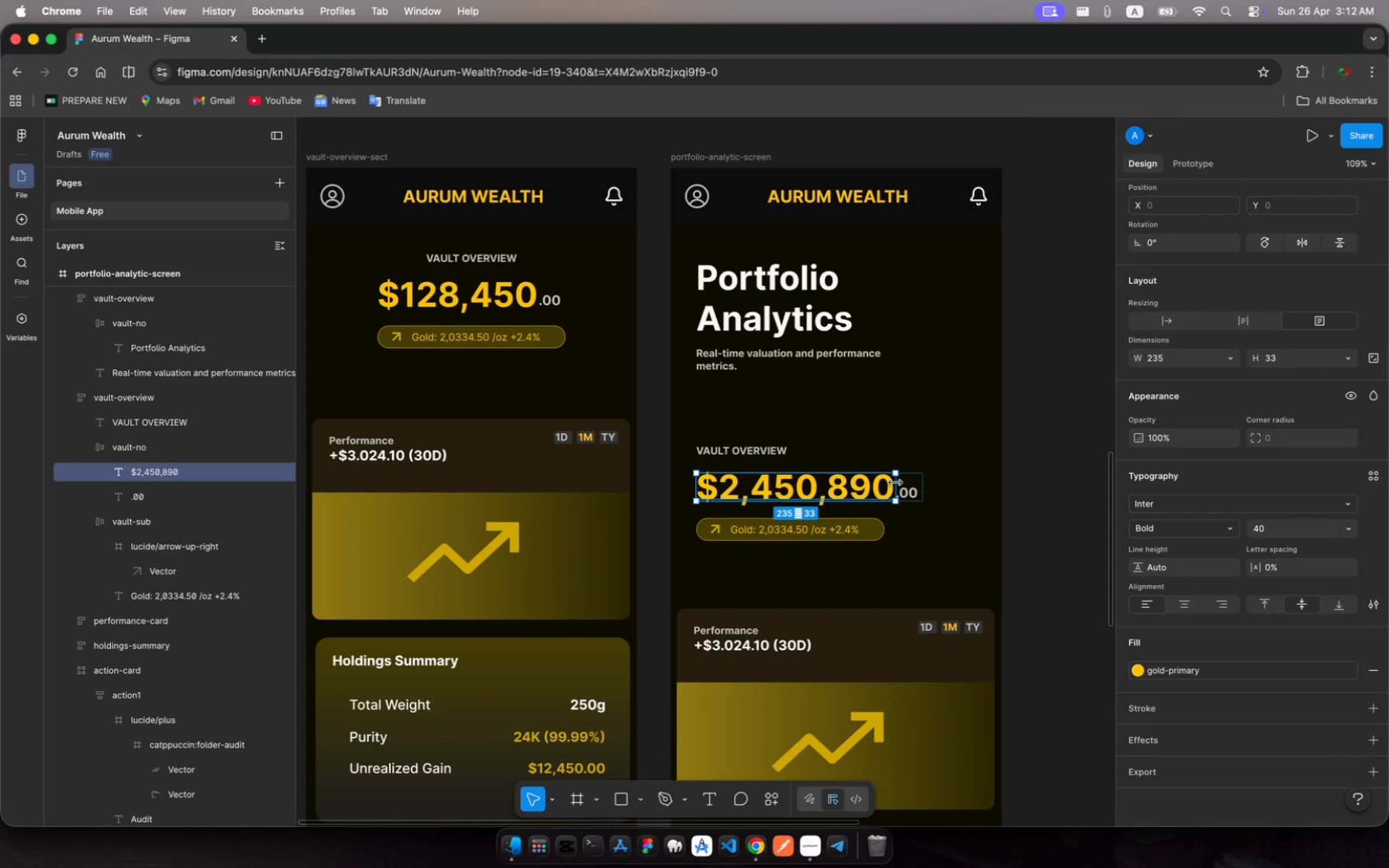 
wait(11.31)
 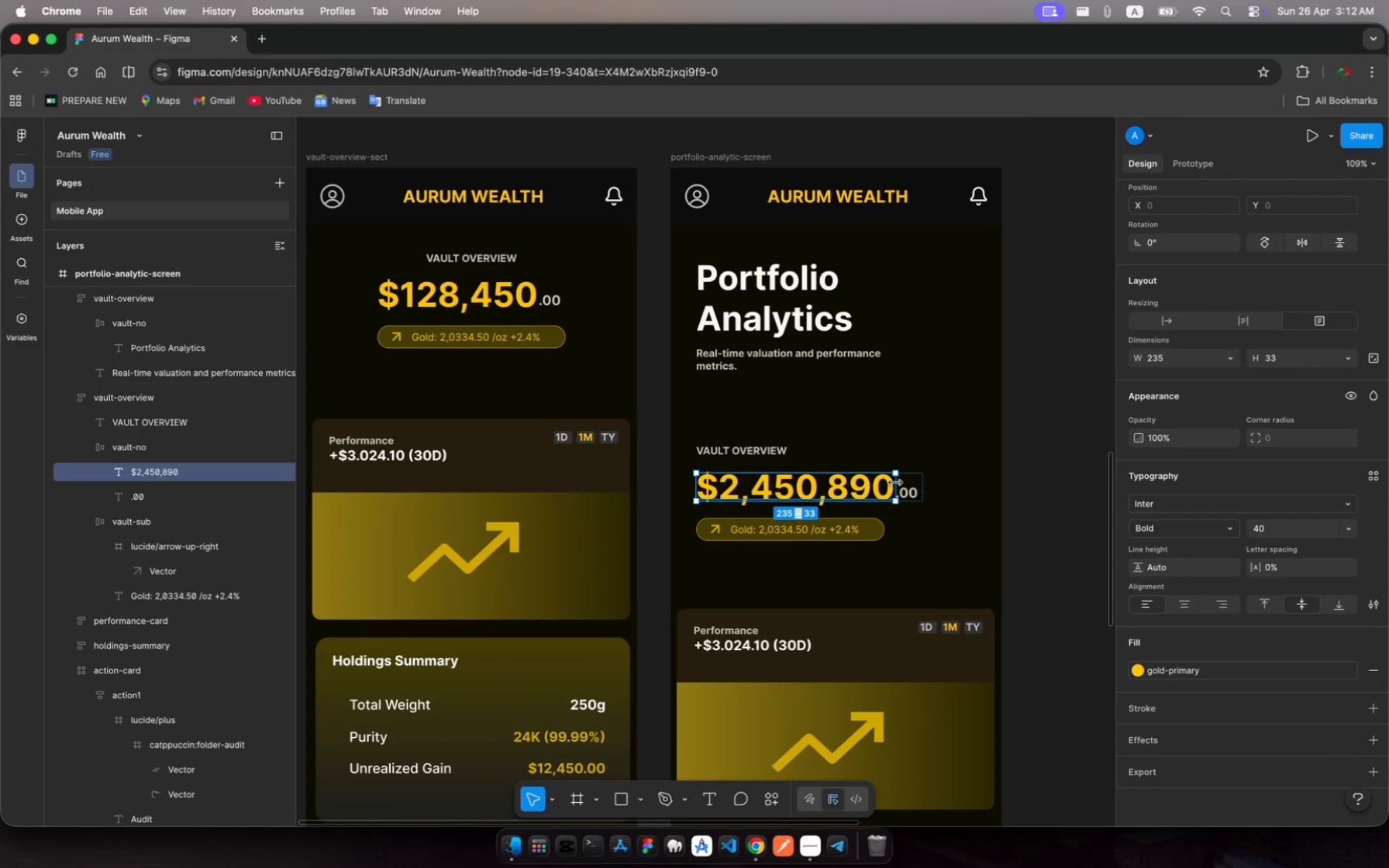 
left_click([839, 432])
 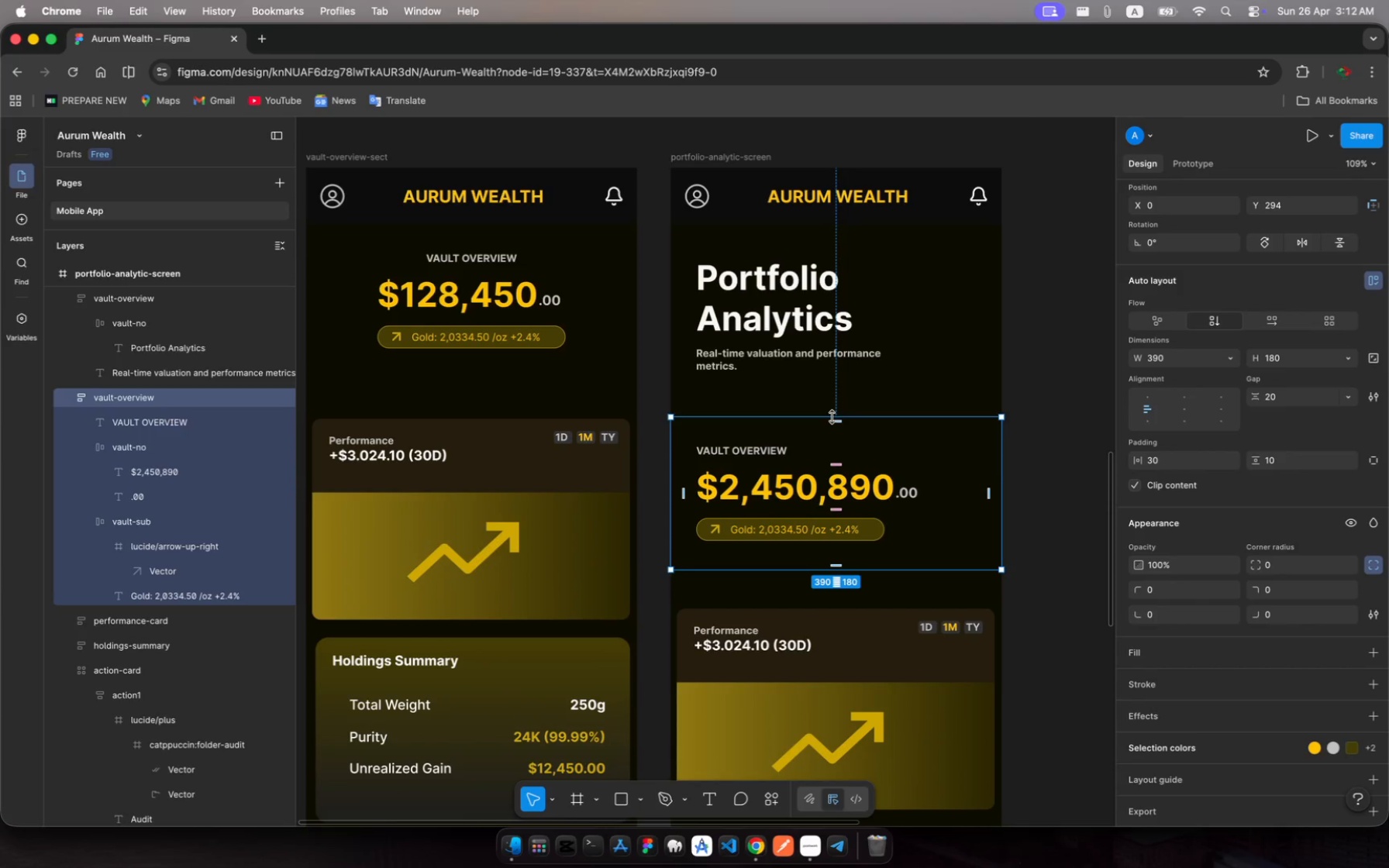 
left_click_drag(start_coordinate=[832, 417], to_coordinate=[833, 397])
 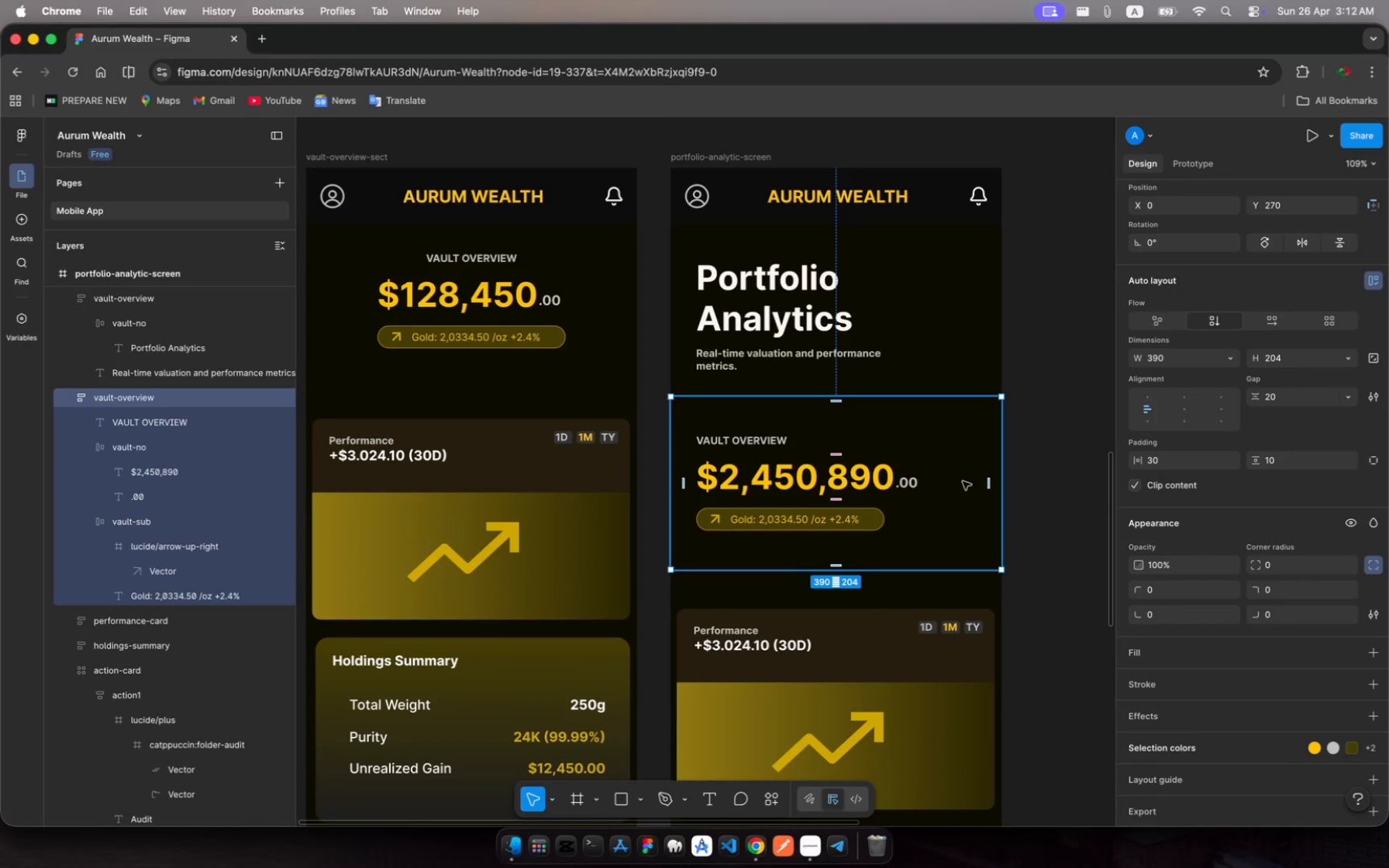 
scroll: coordinate [1191, 629], scroll_direction: down, amount: 21.0
 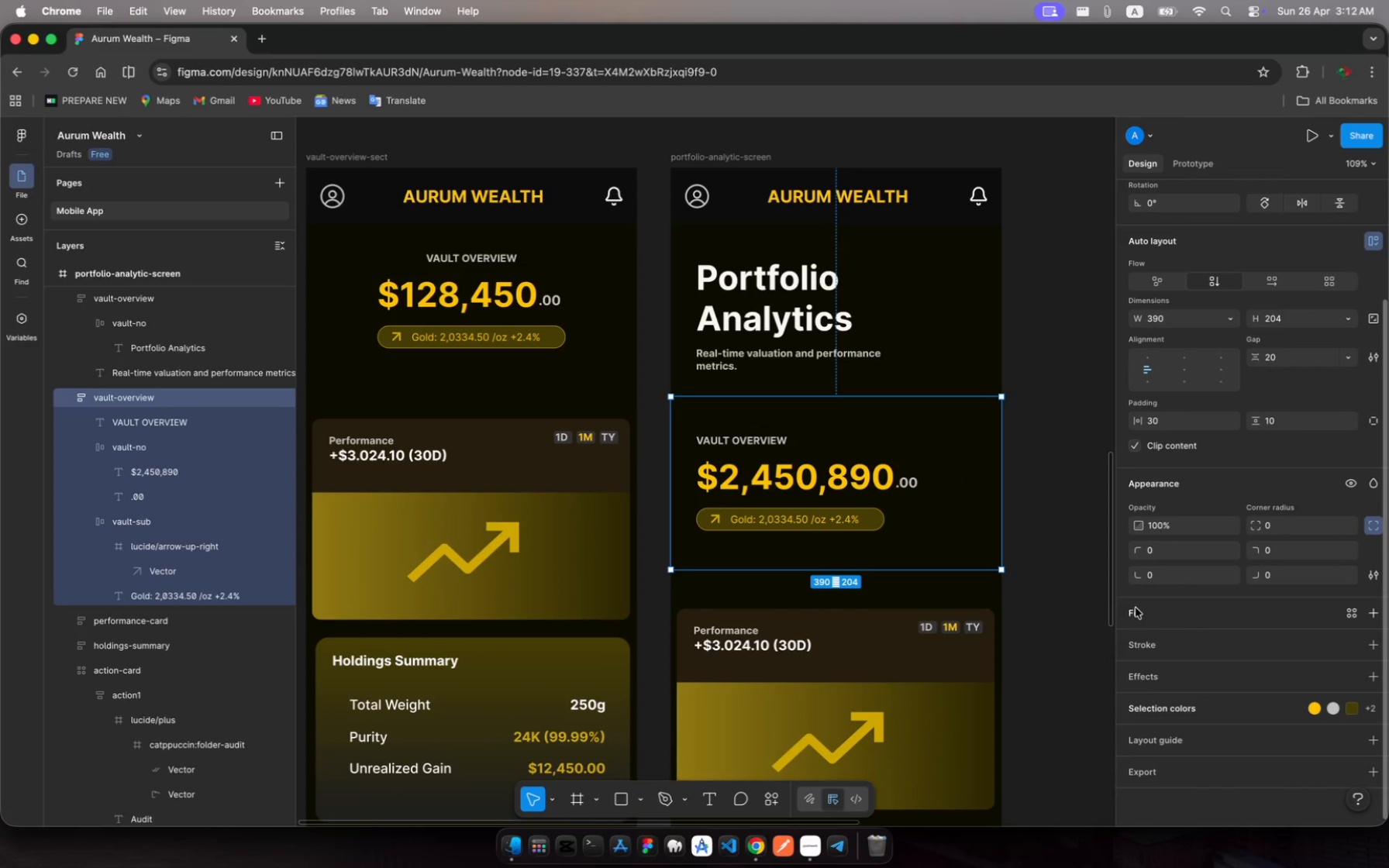 
left_click([1135, 609])
 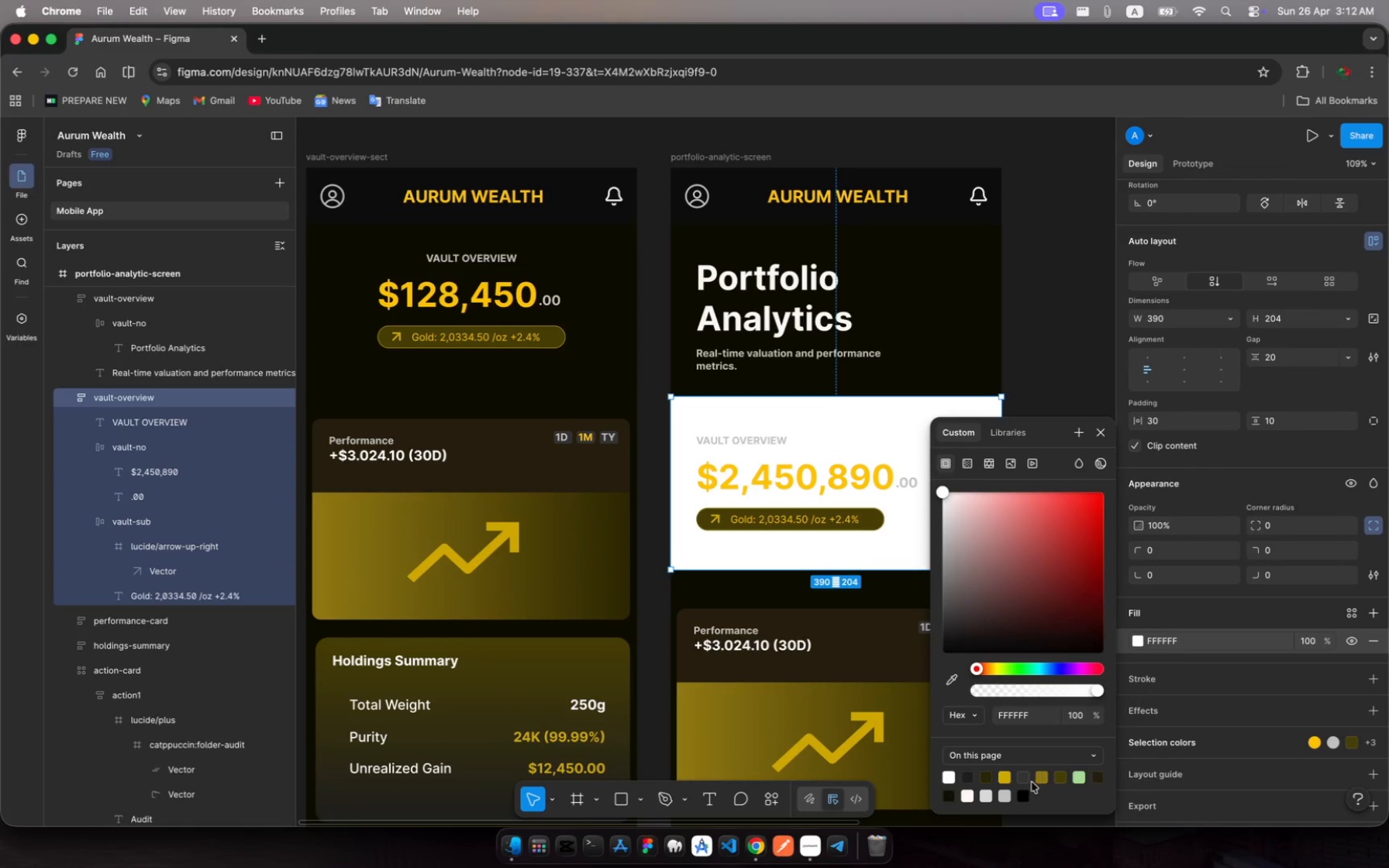 
left_click([1063, 777])
 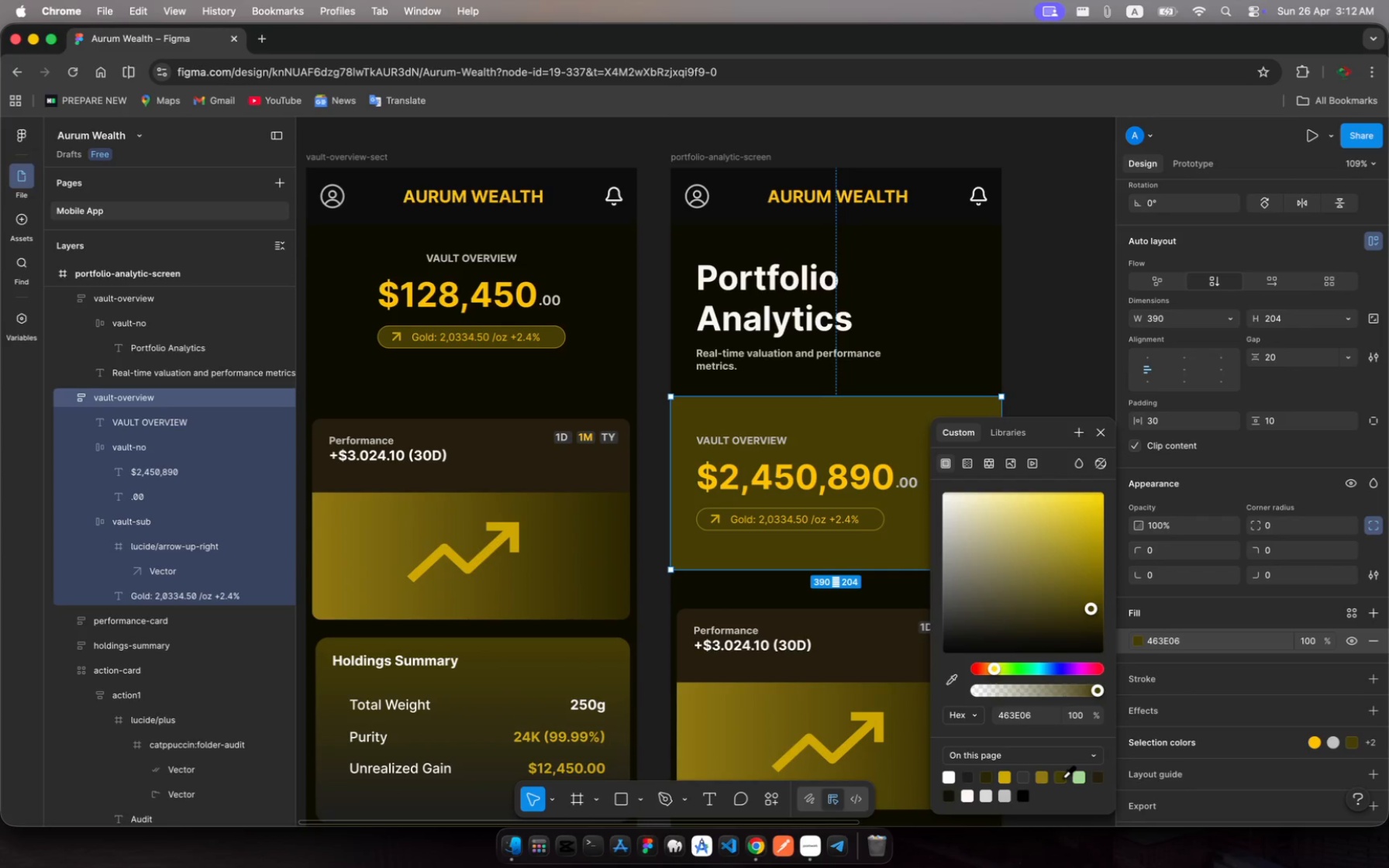 
wait(7.53)
 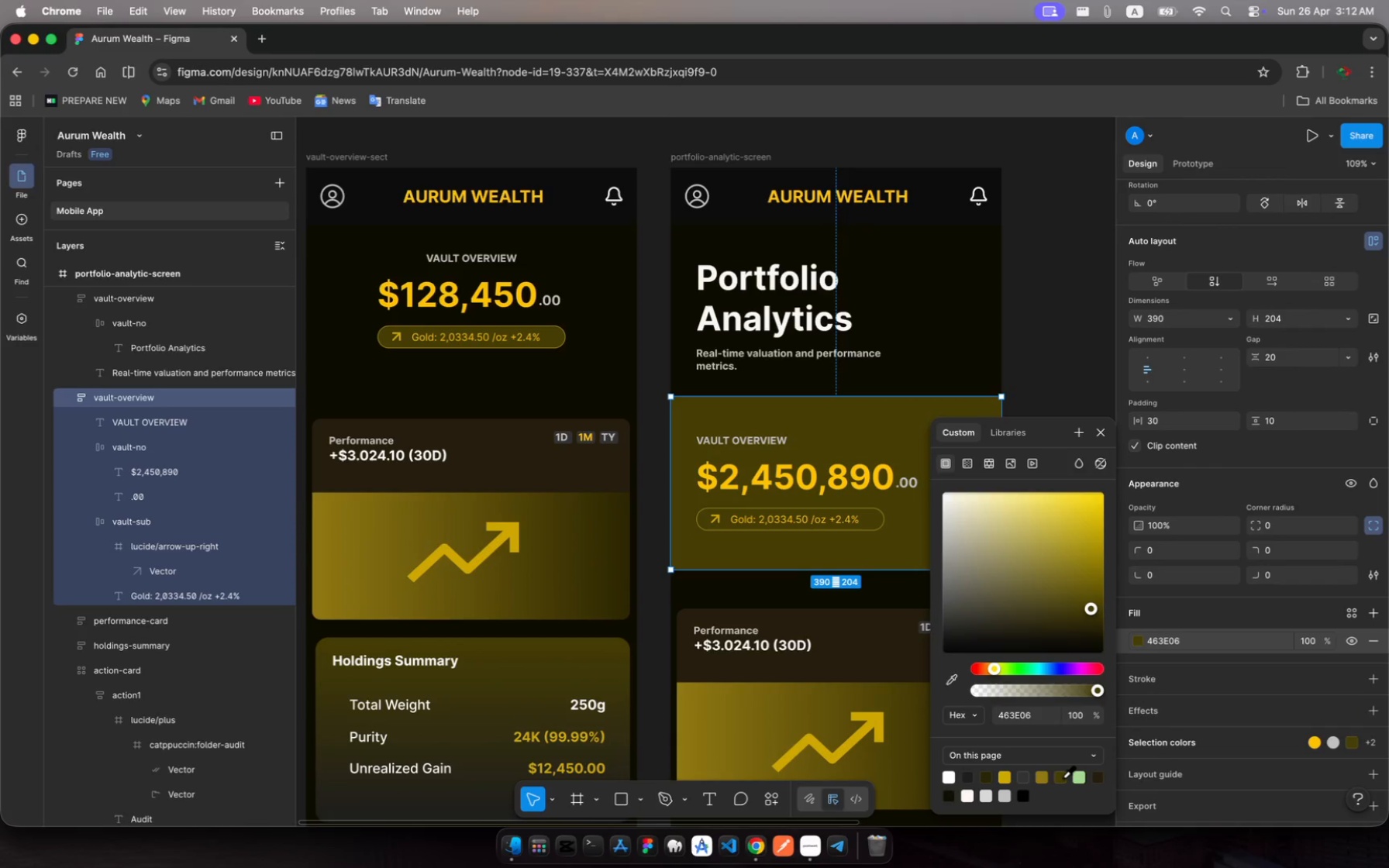 
left_click([1066, 781])
 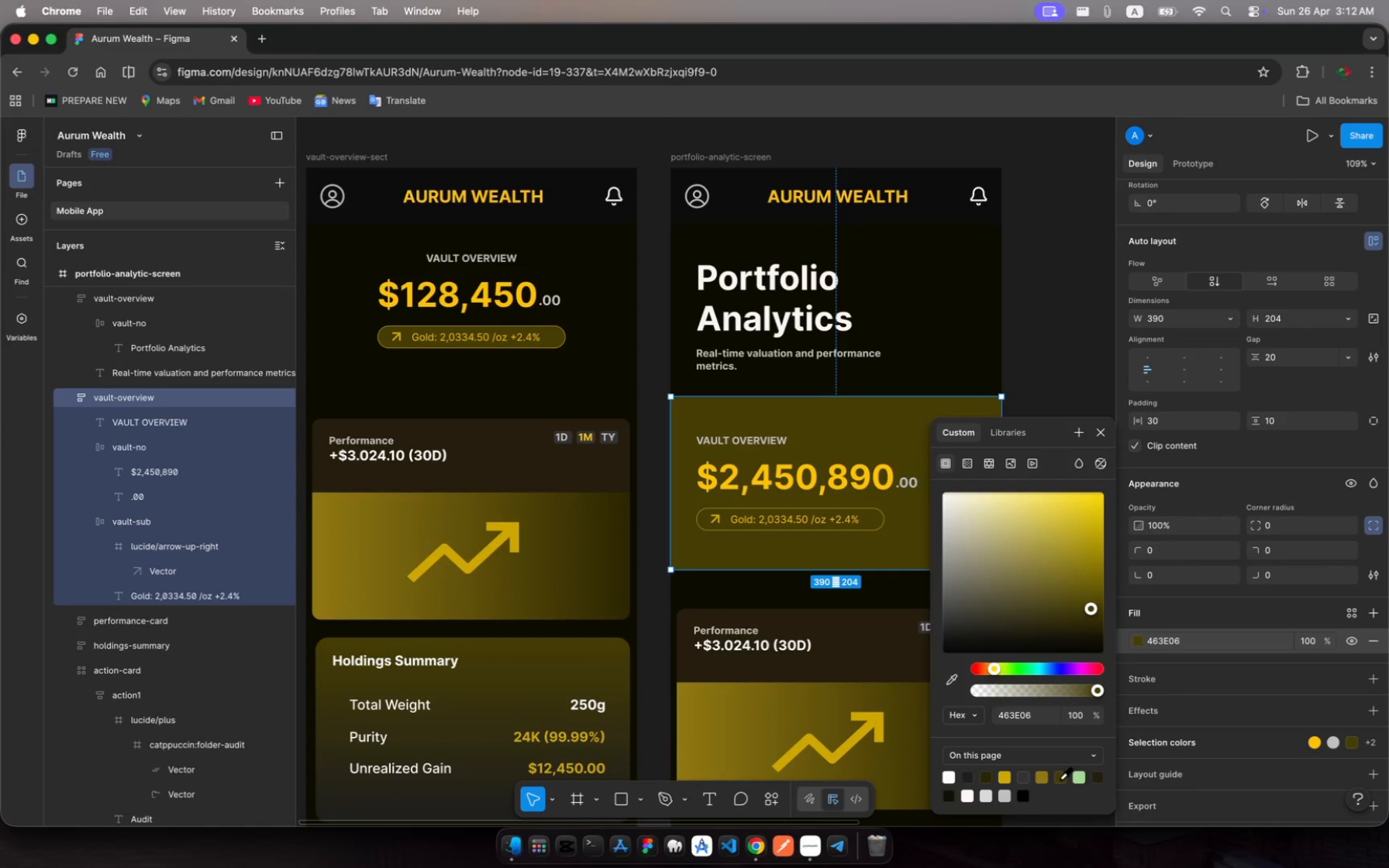 
left_click([1060, 779])
 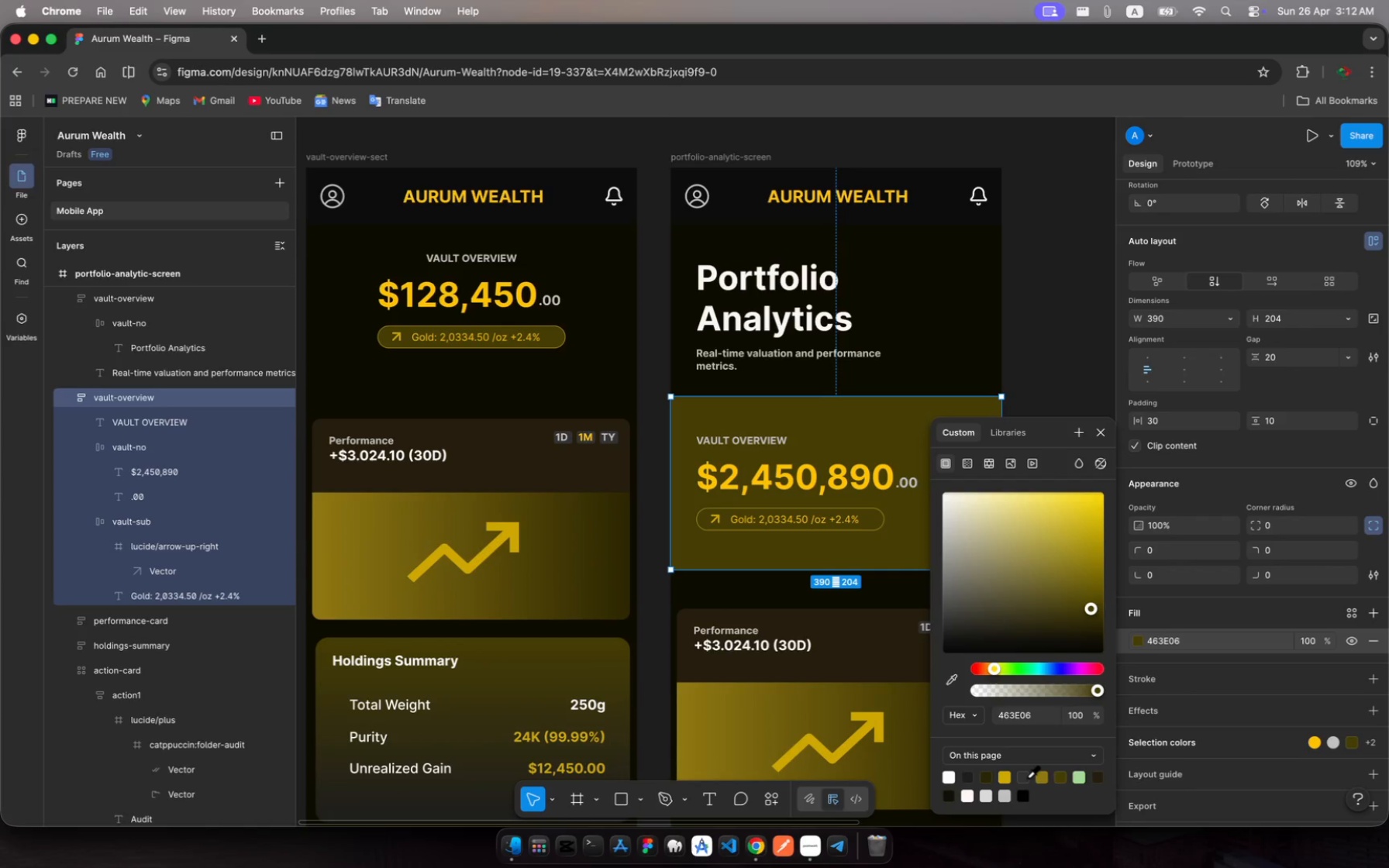 
left_click([1027, 777])
 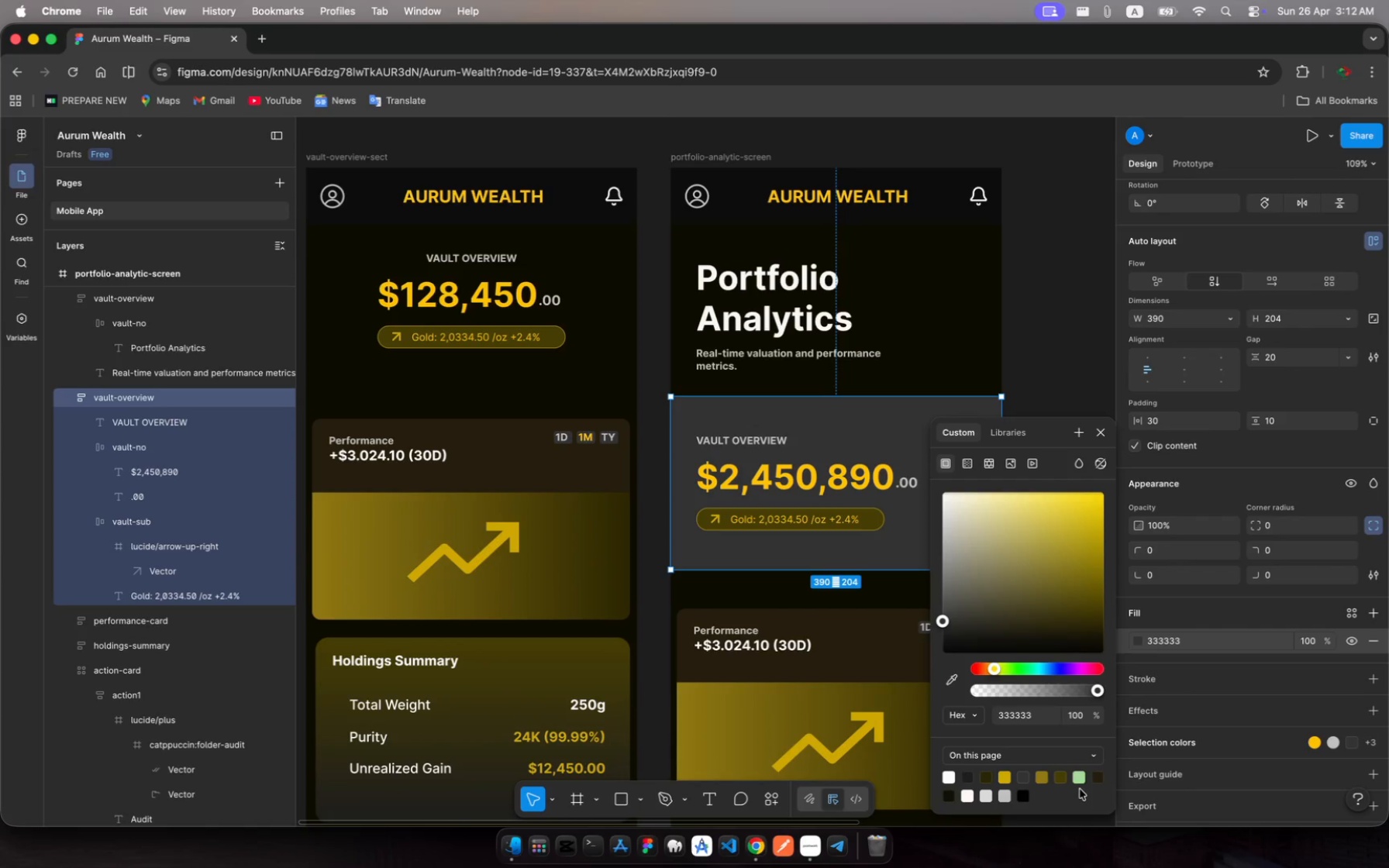 
left_click([1098, 780])
 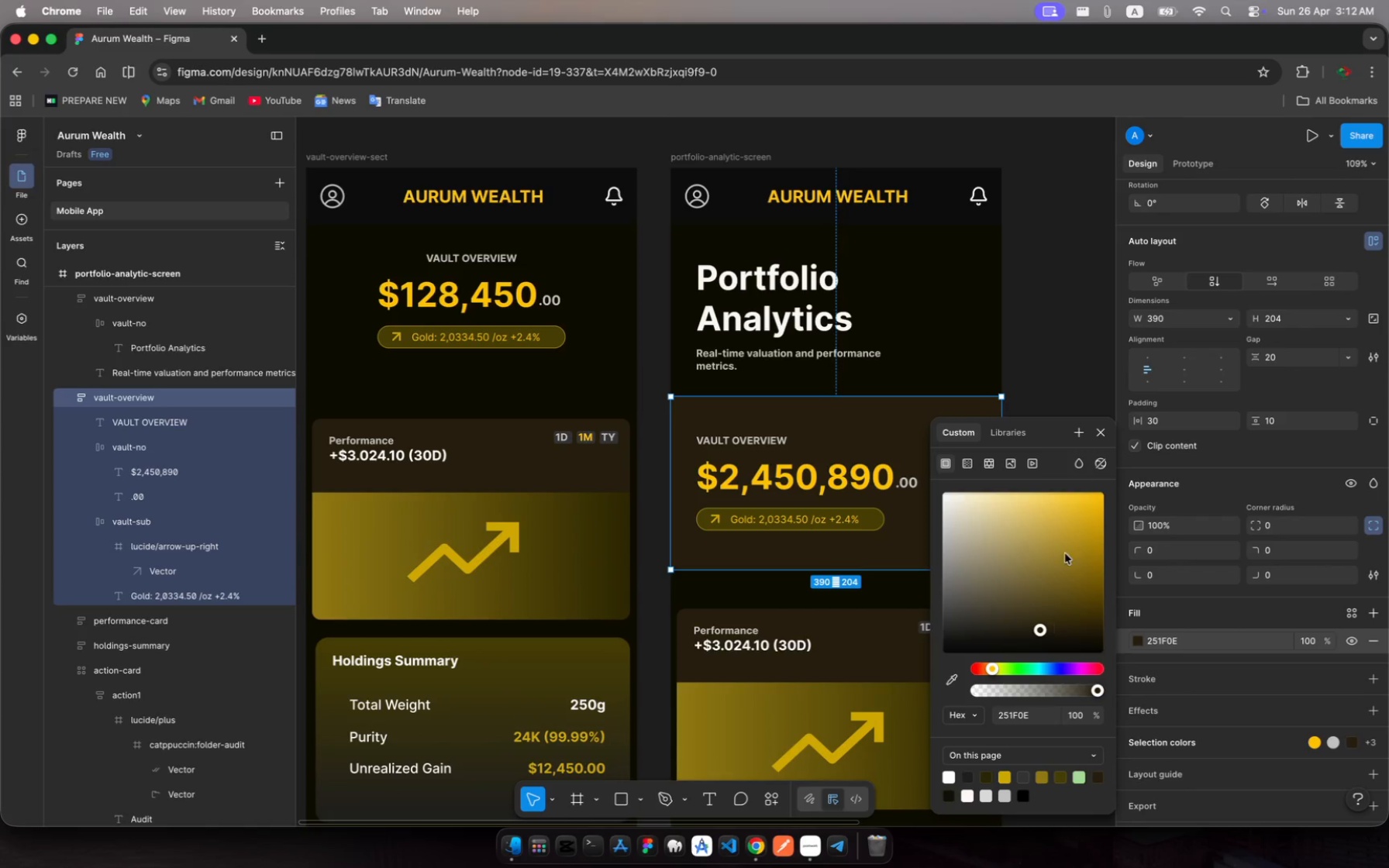 
left_click([1105, 436])
 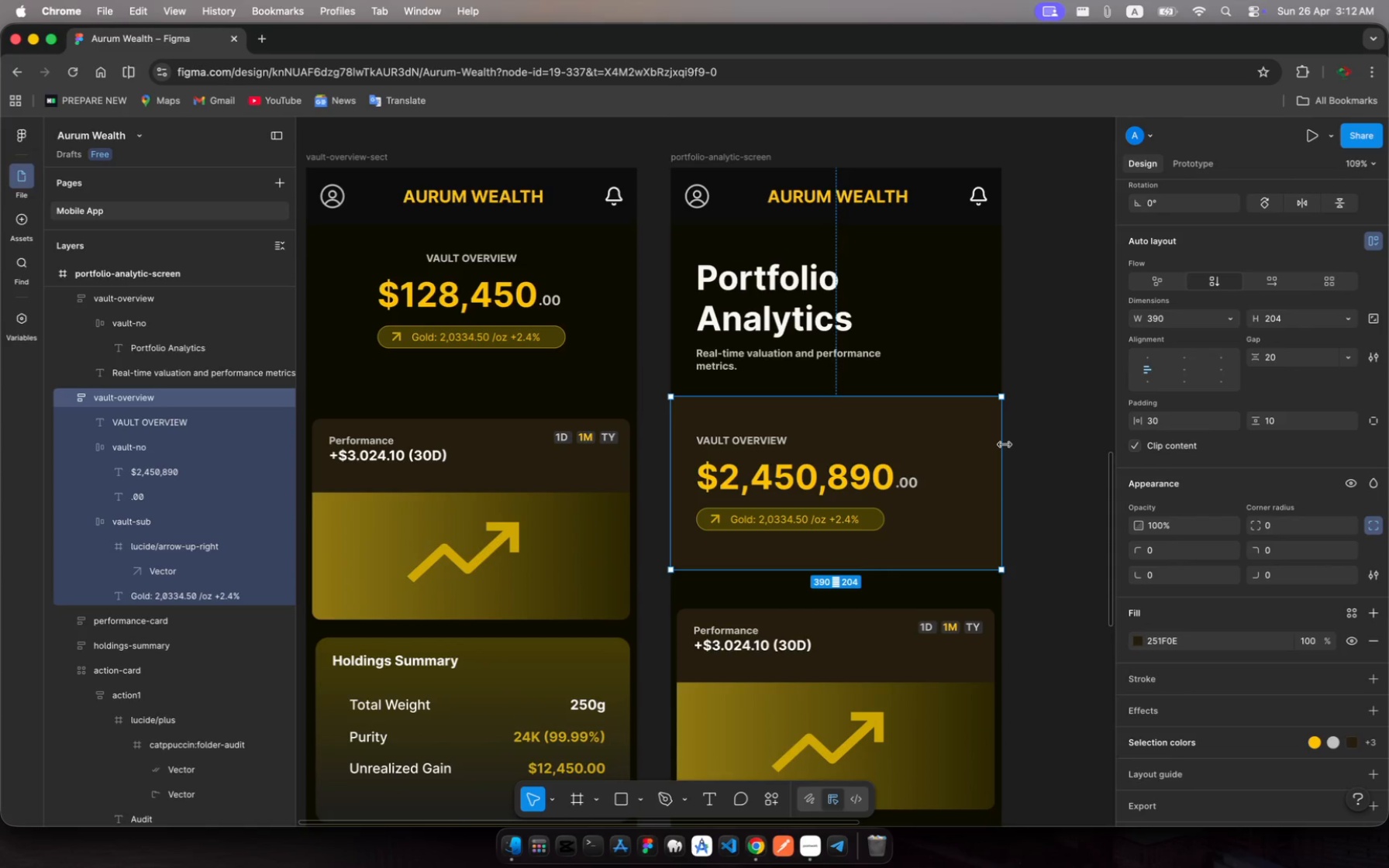 
left_click_drag(start_coordinate=[1005, 445], to_coordinate=[994, 443])
 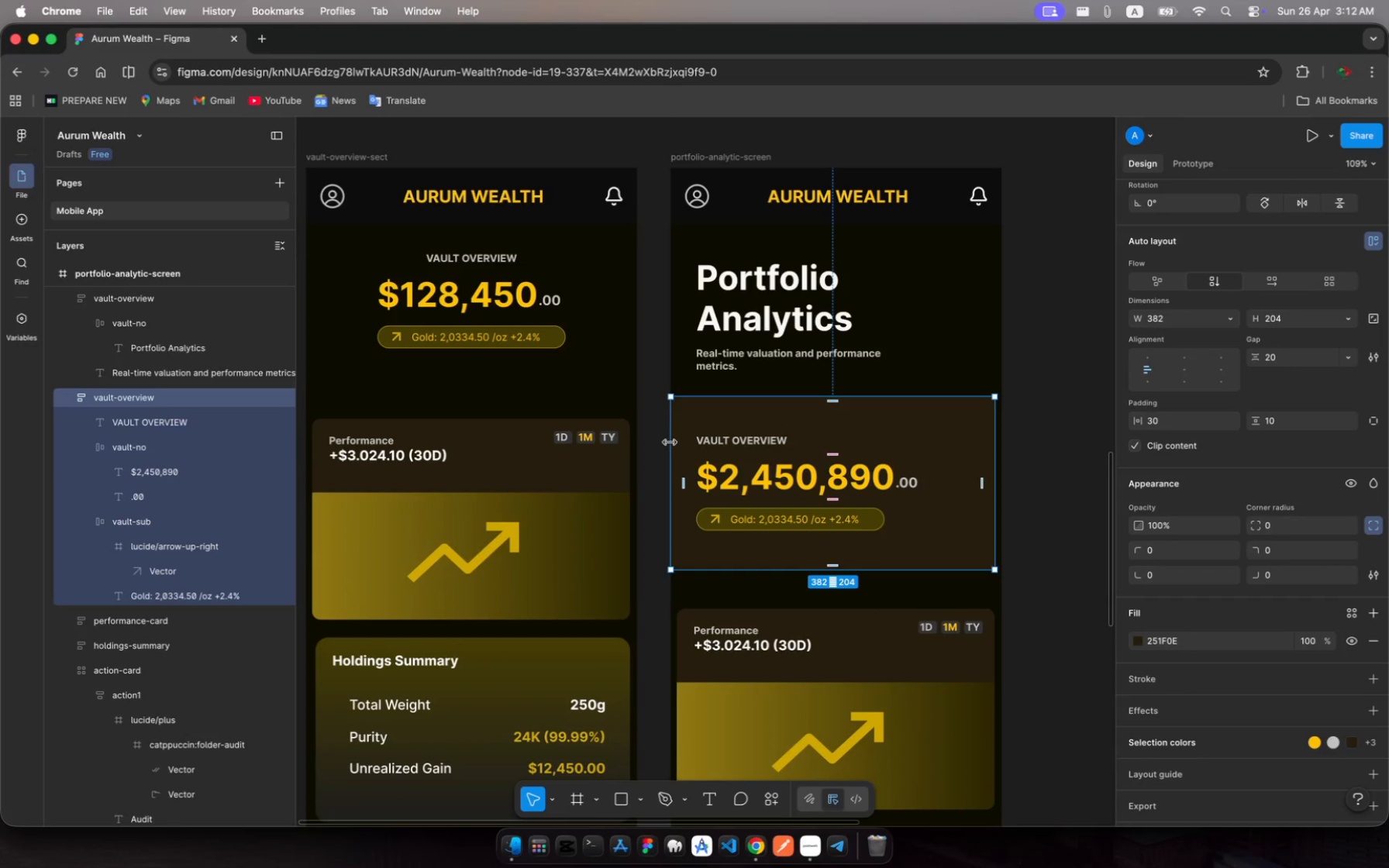 
left_click_drag(start_coordinate=[670, 442], to_coordinate=[677, 443])
 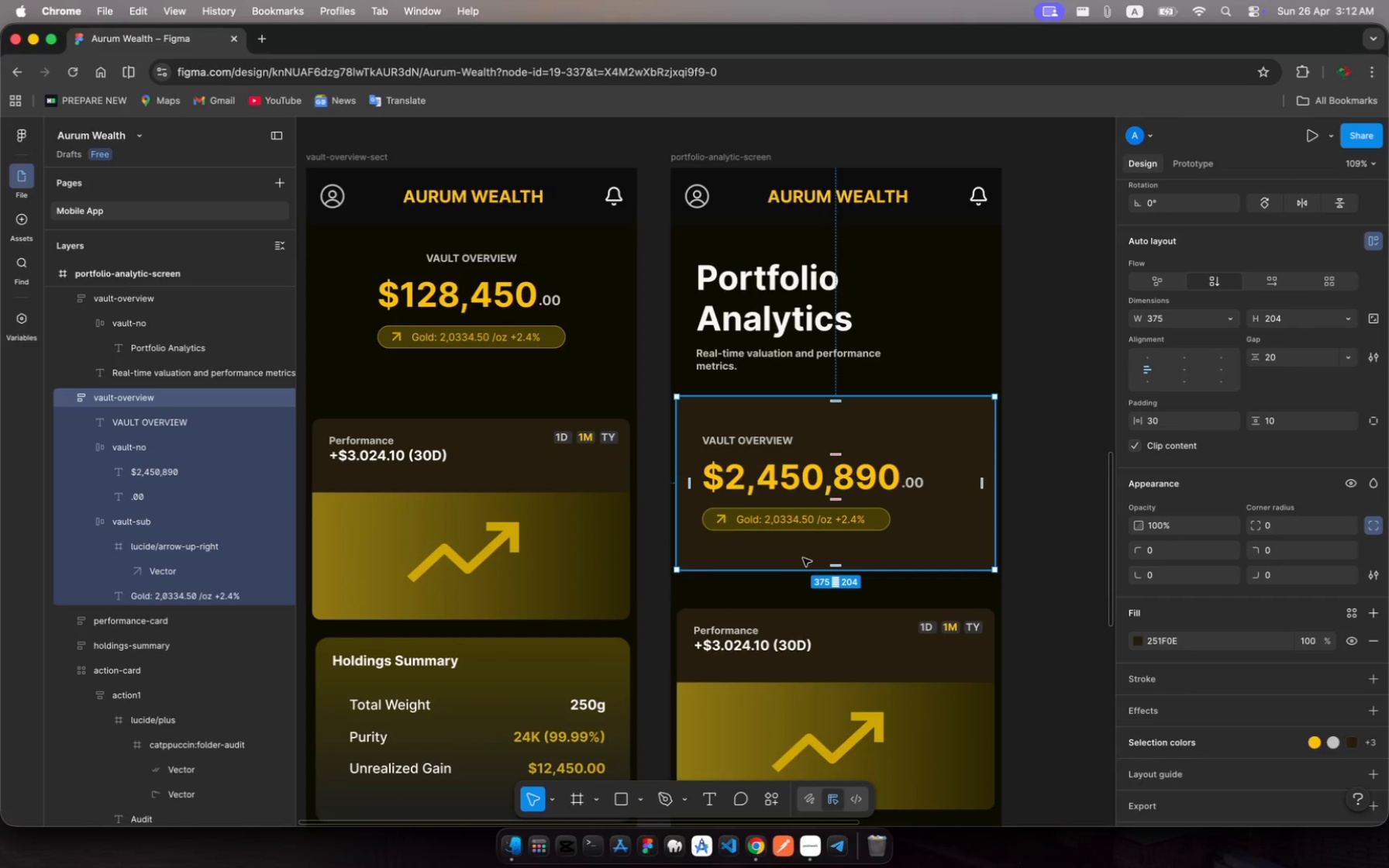 
left_click_drag(start_coordinate=[826, 567], to_coordinate=[829, 593])
 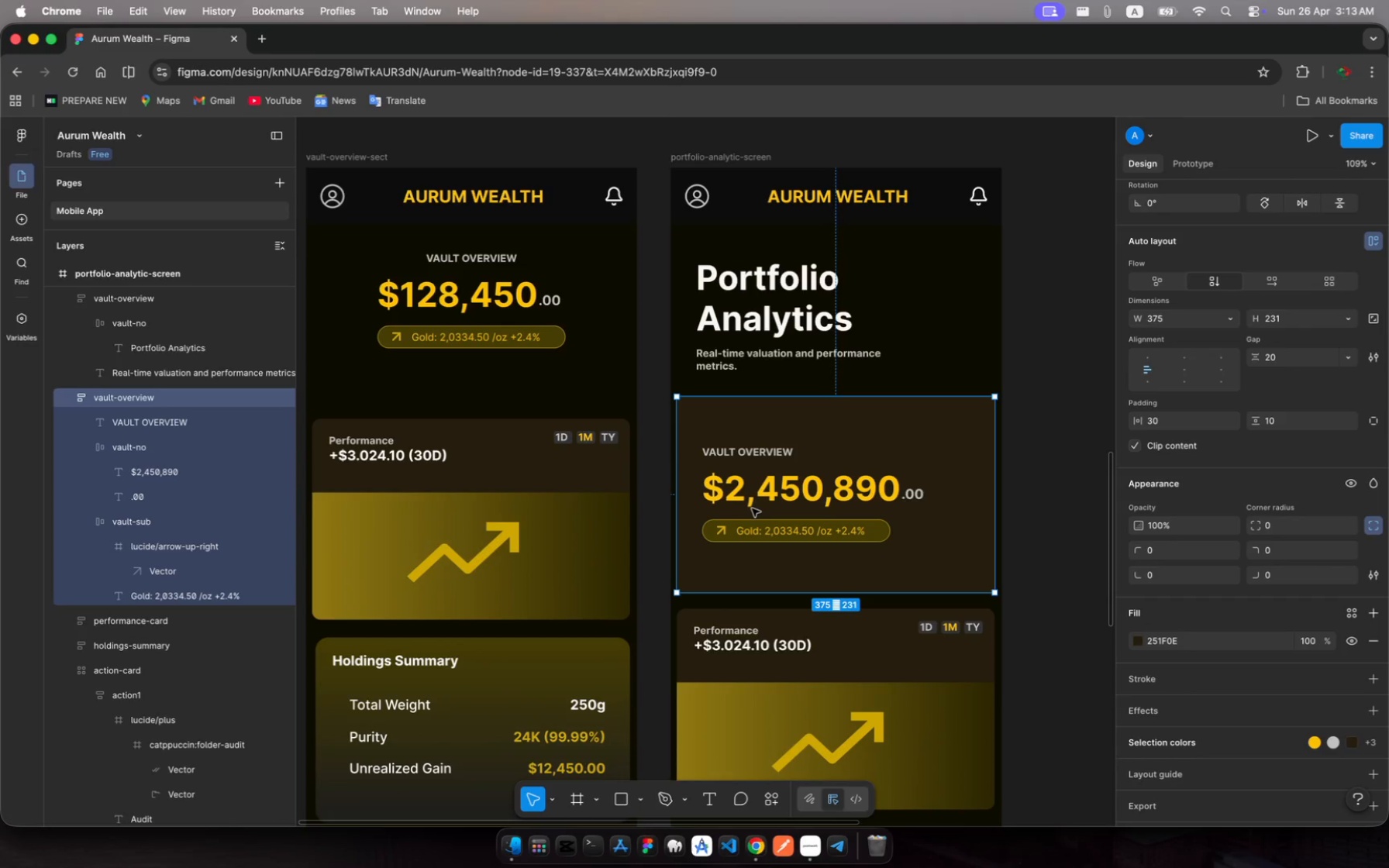 
wait(11.74)
 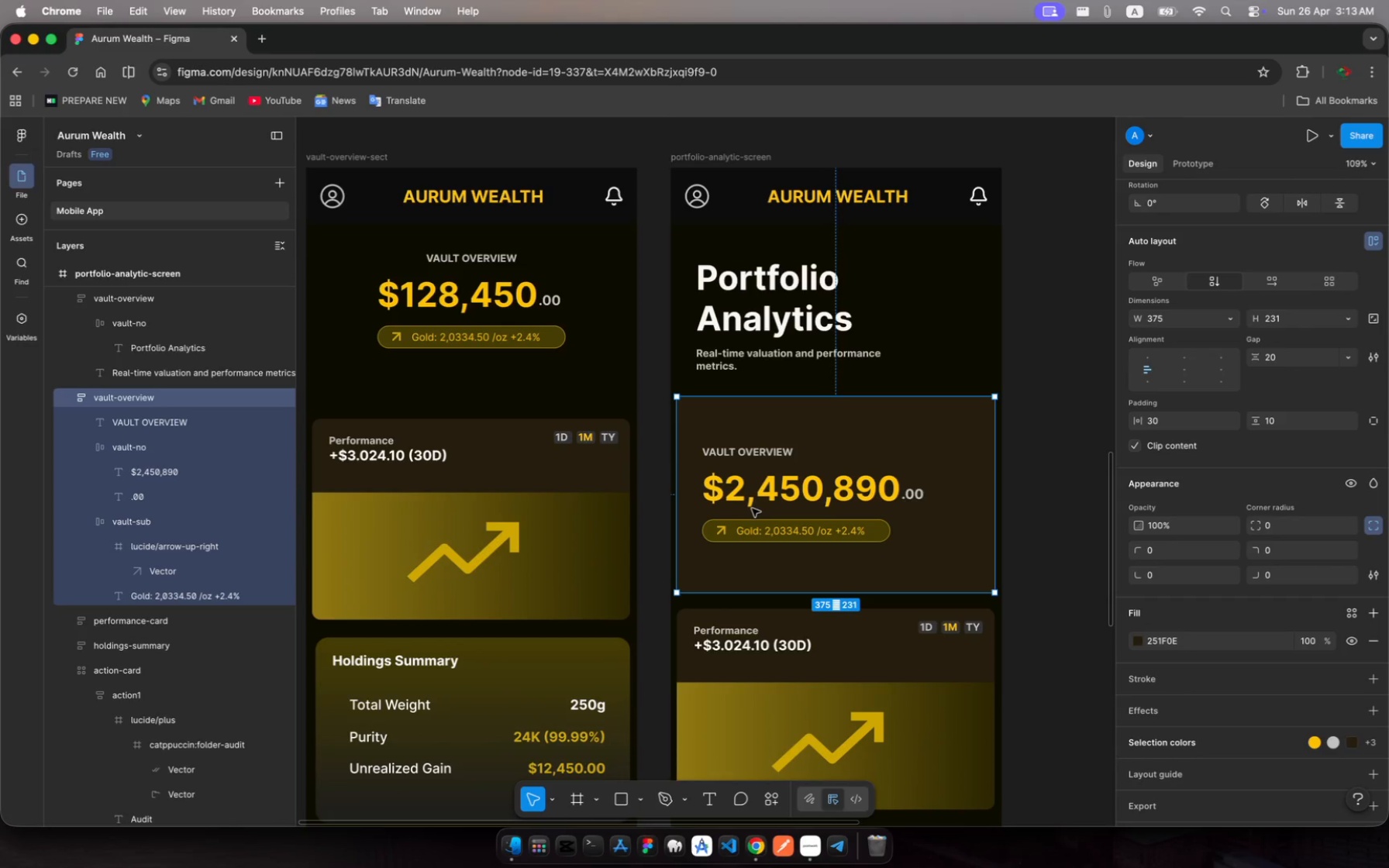 
left_click([752, 483])
 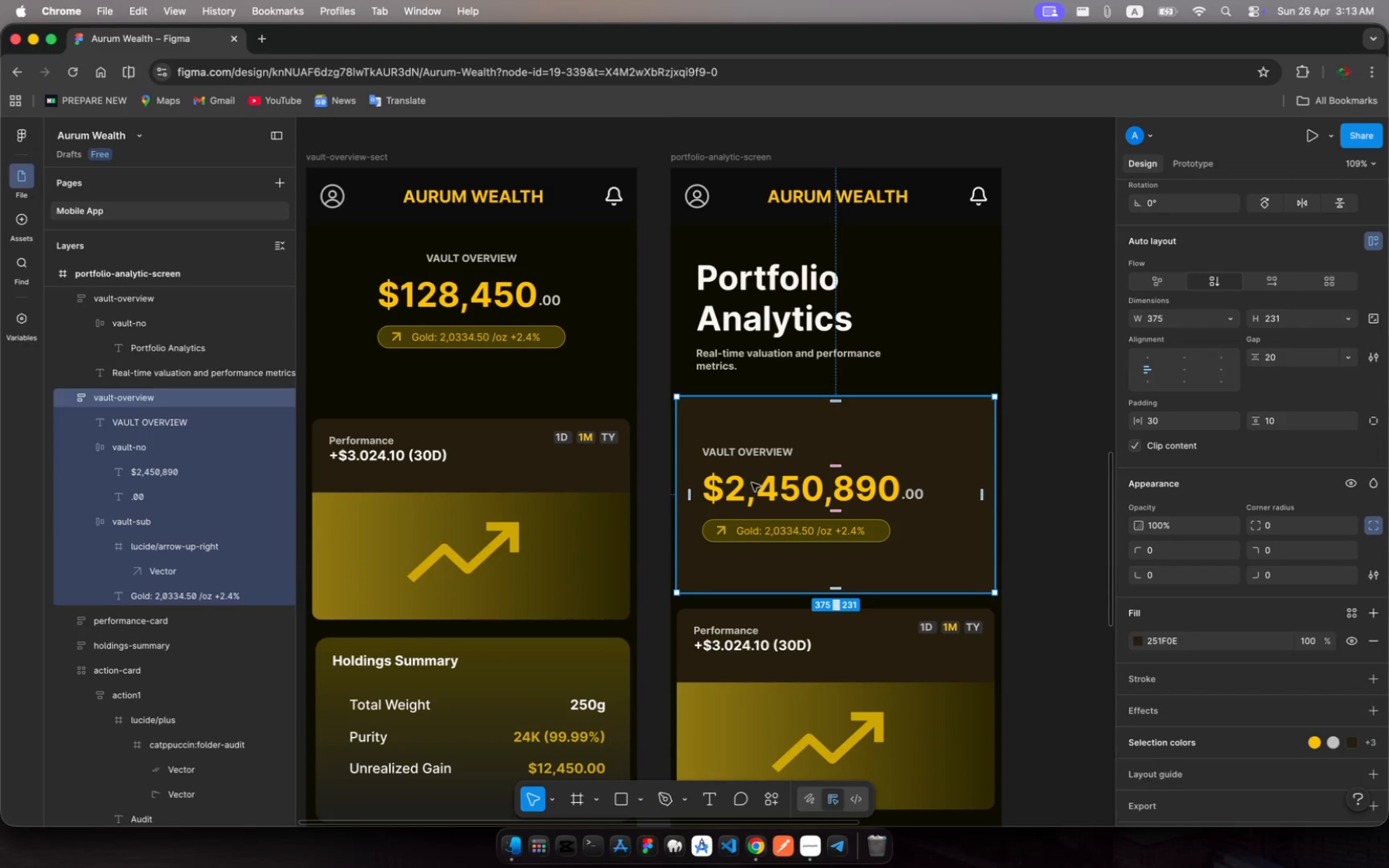 
left_click([752, 483])
 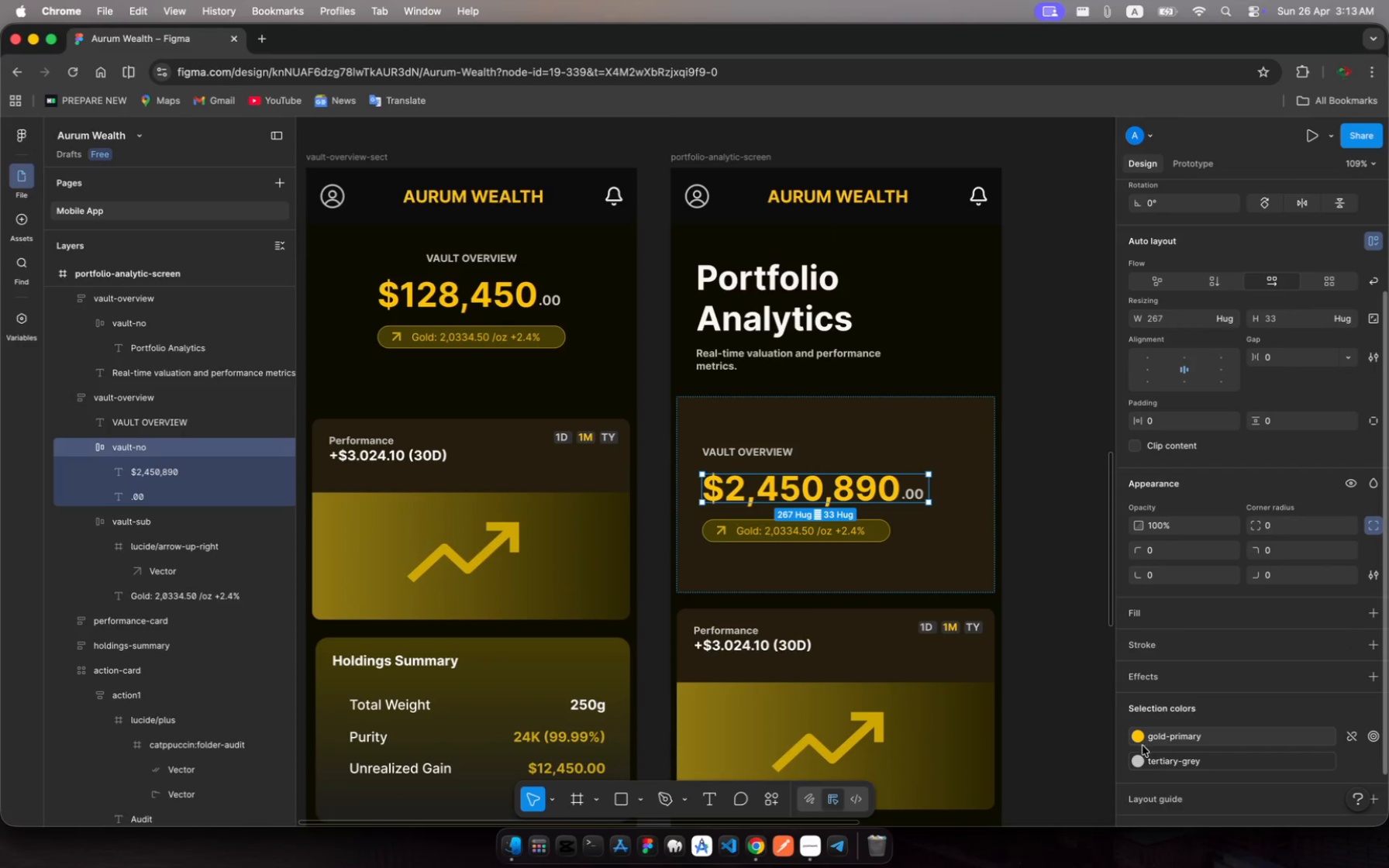 
left_click([1140, 761])
 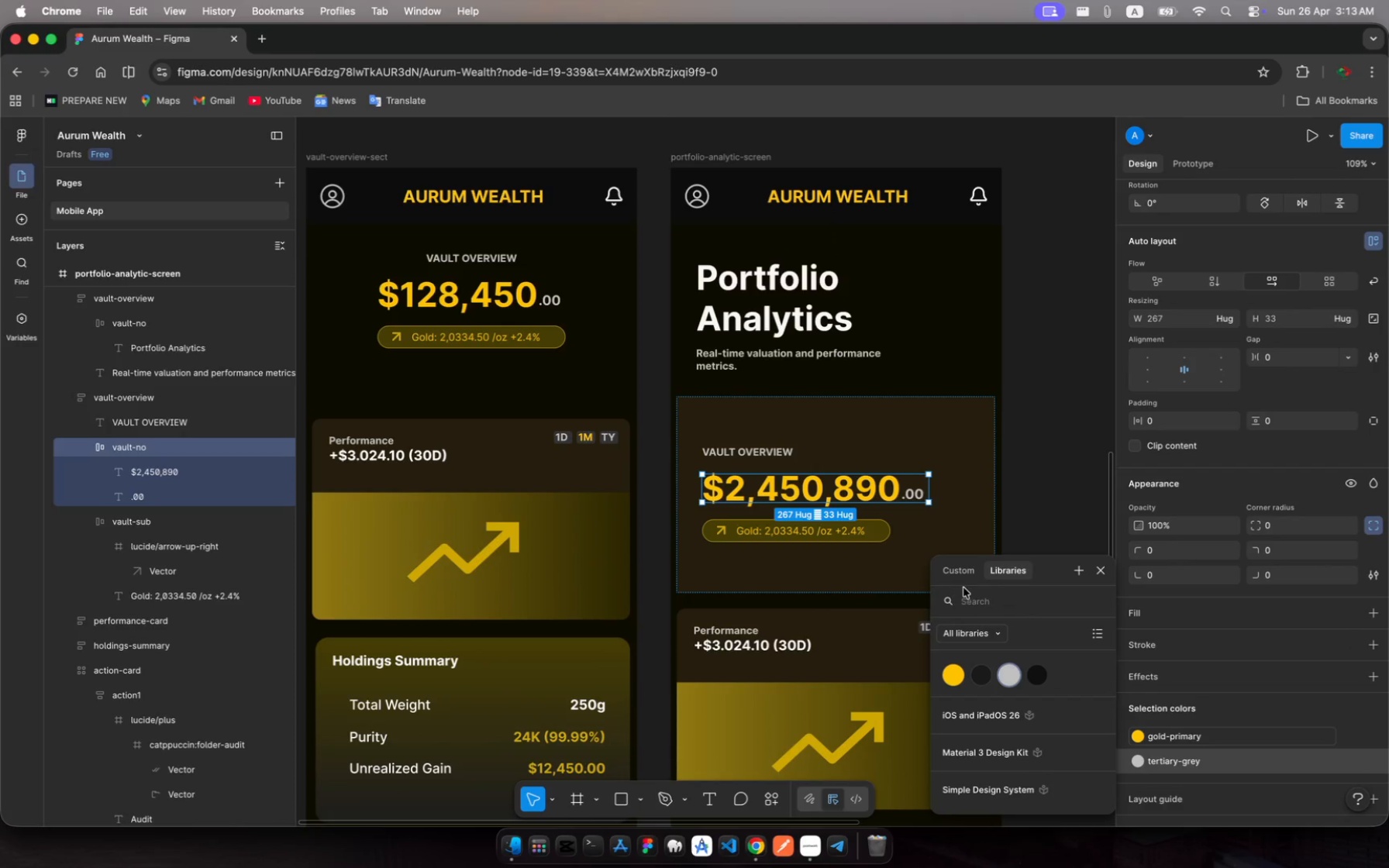 
left_click([961, 573])
 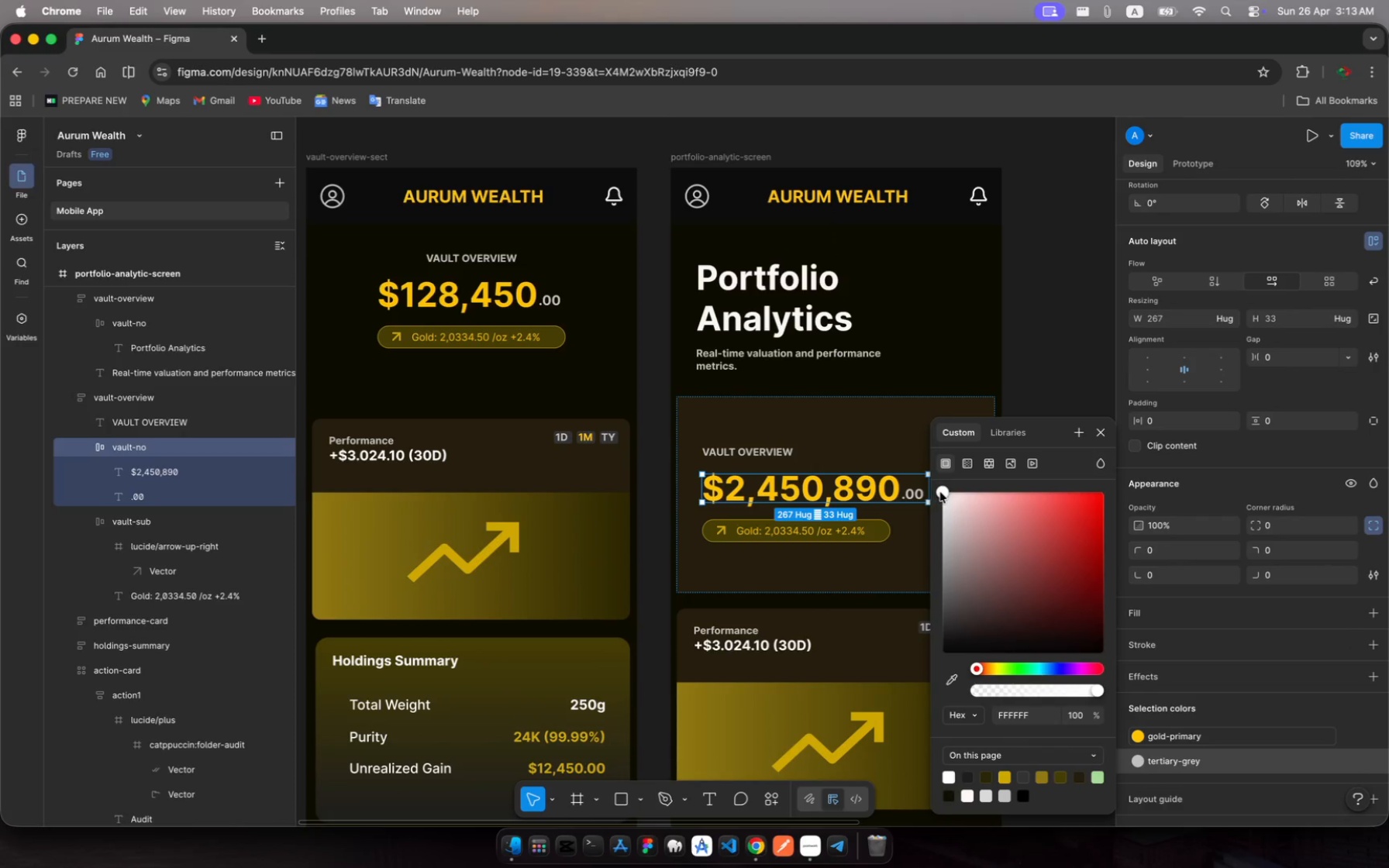 
left_click_drag(start_coordinate=[940, 492], to_coordinate=[955, 587])
 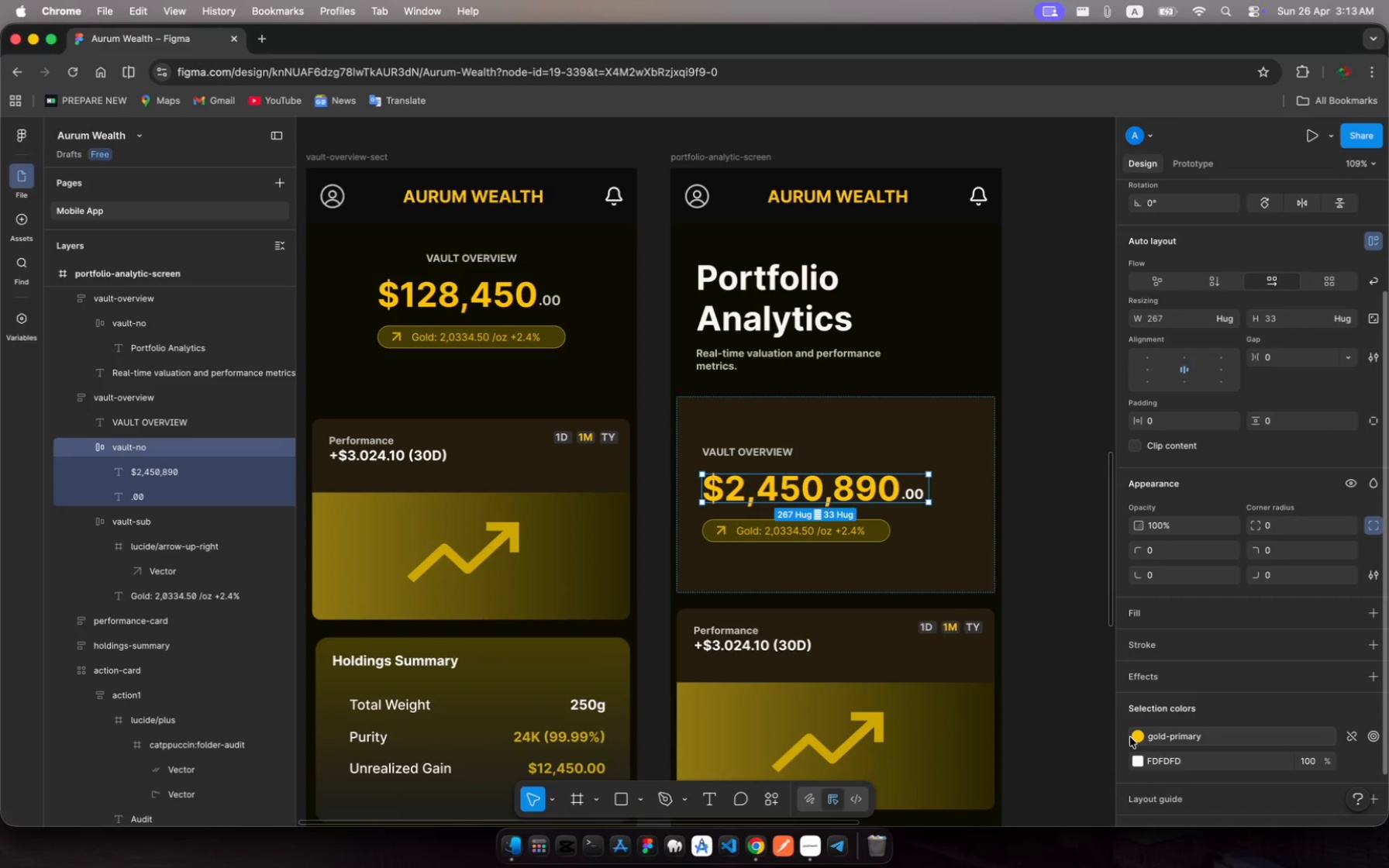 
left_click([1137, 737])
 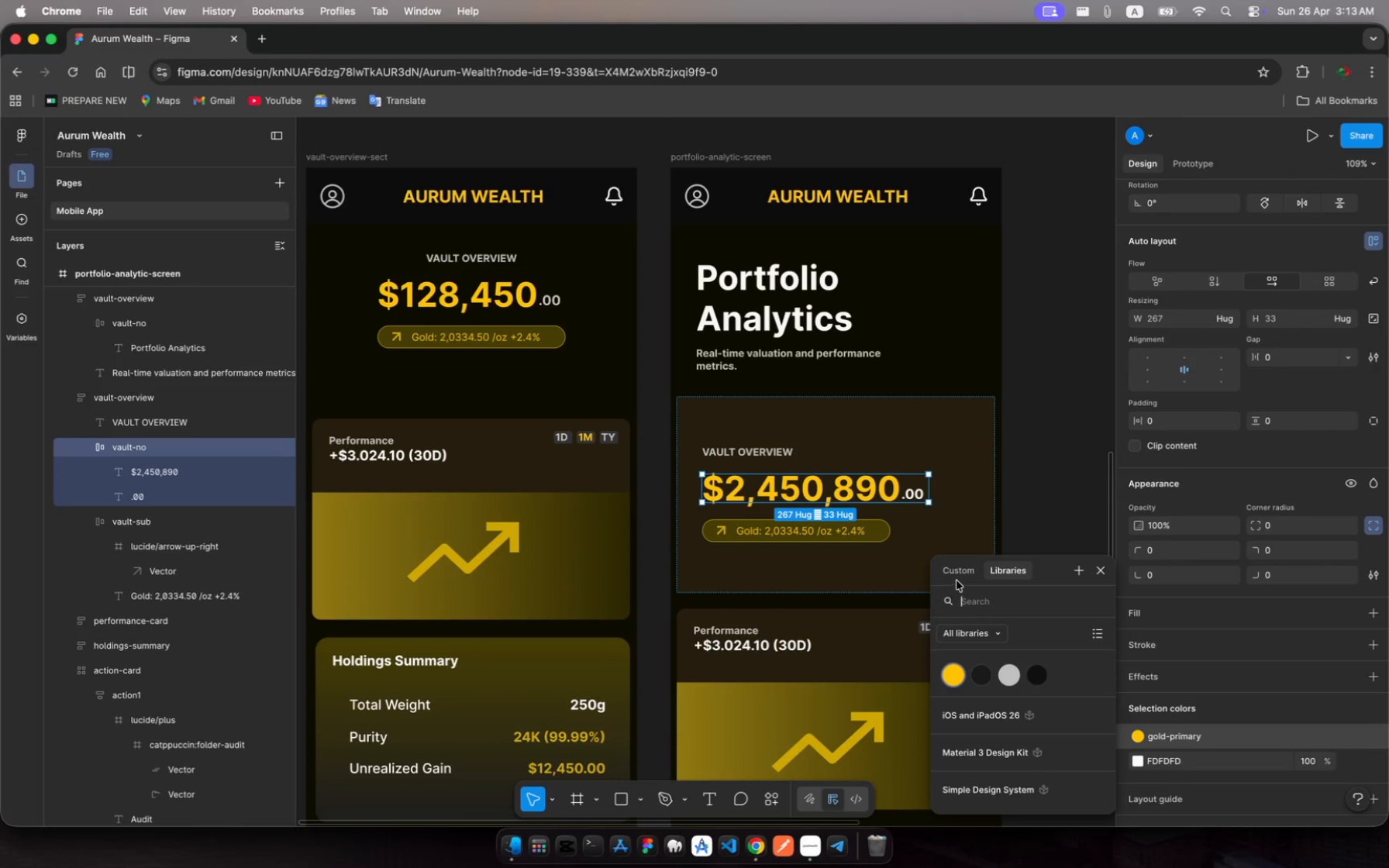 
left_click([956, 574])
 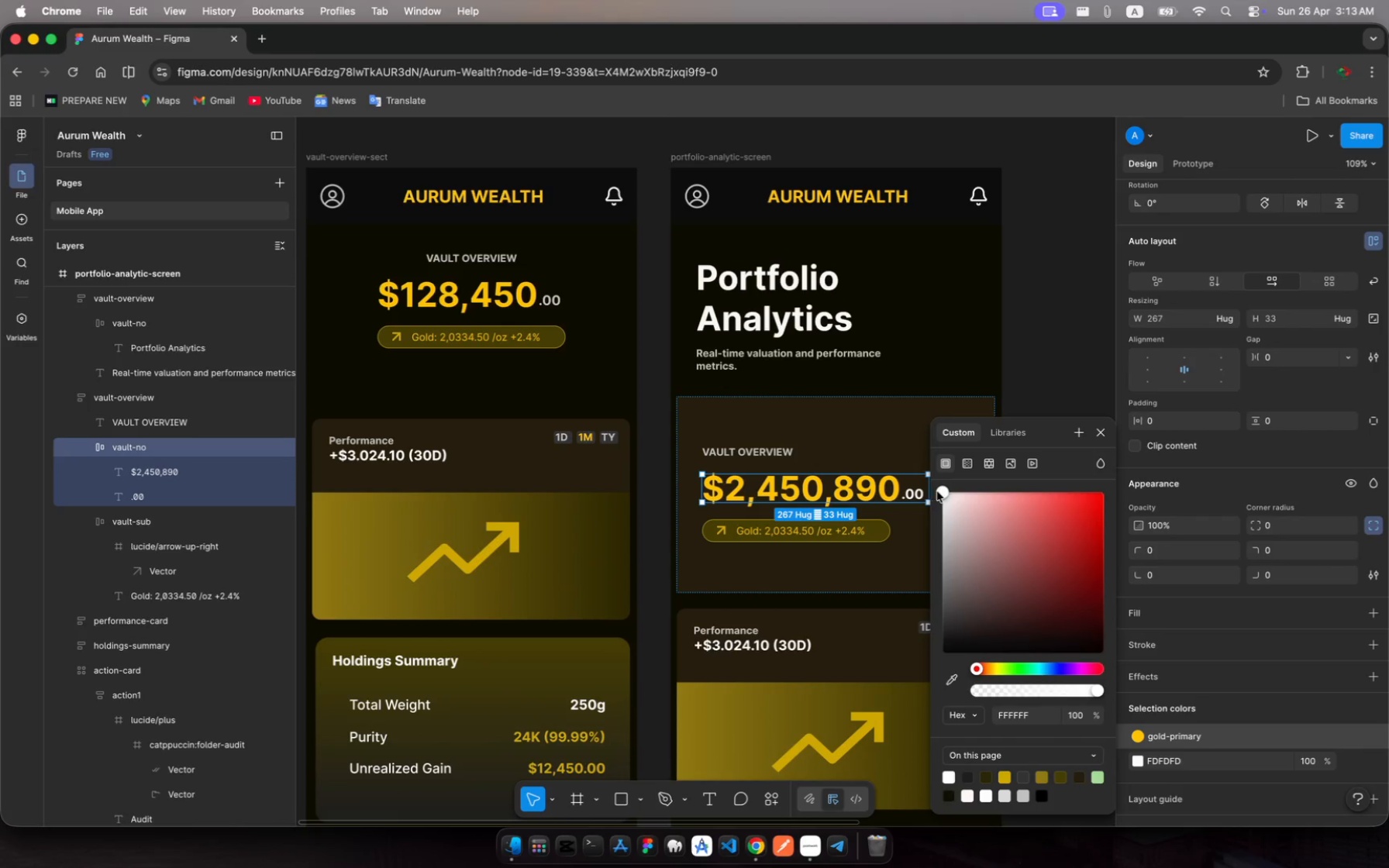 
left_click_drag(start_coordinate=[939, 491], to_coordinate=[934, 422])
 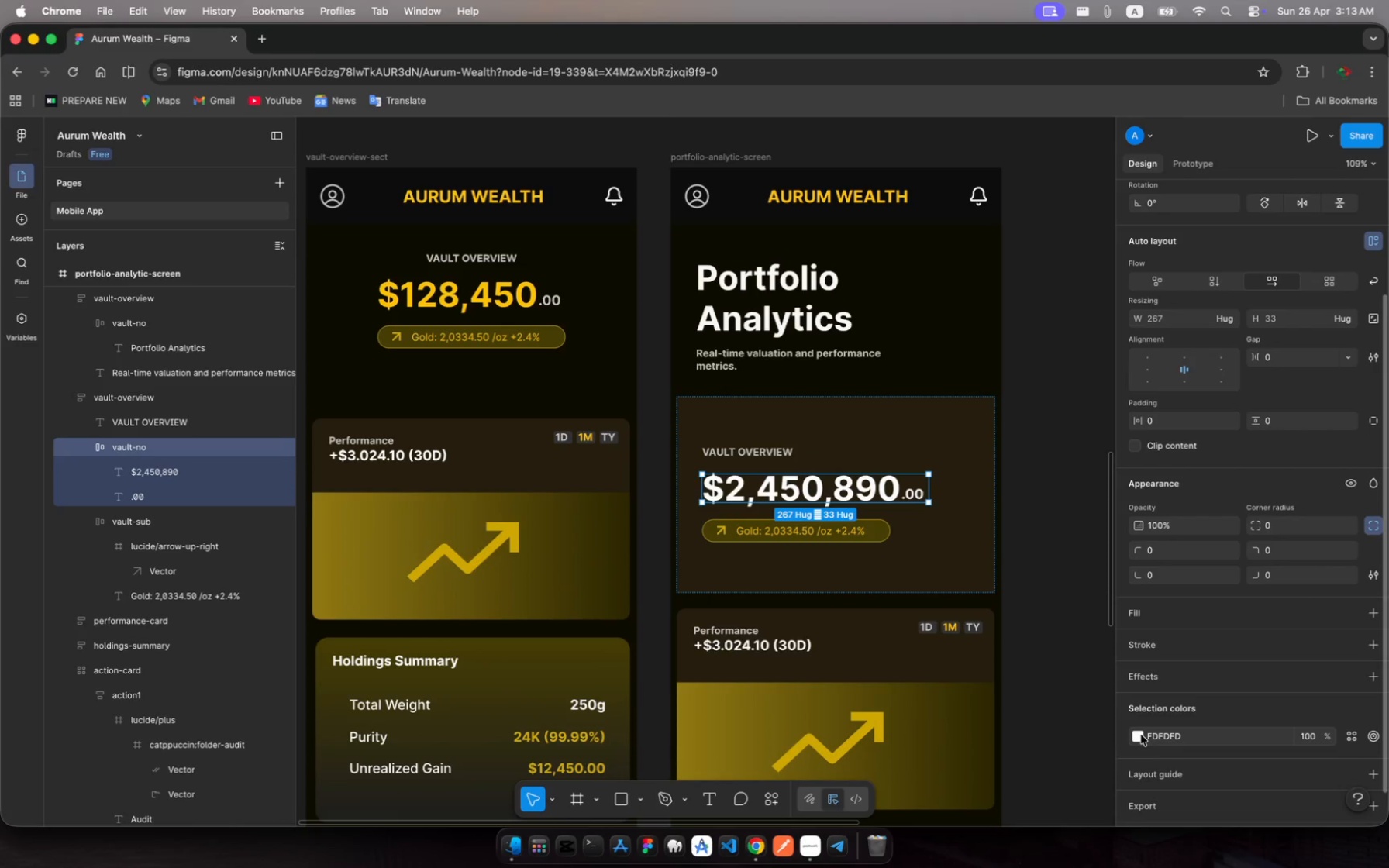 
left_click([1141, 735])
 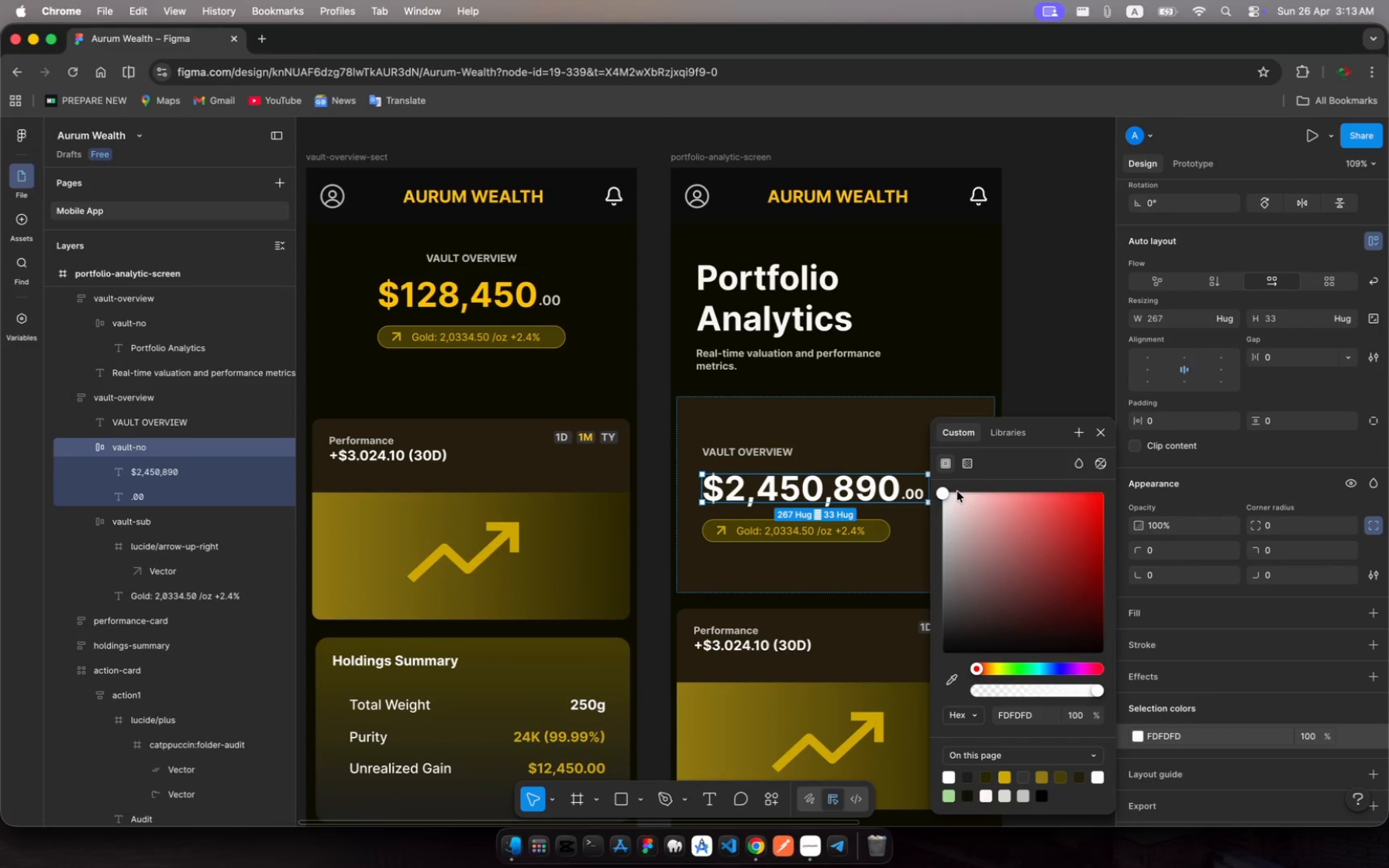 
left_click_drag(start_coordinate=[960, 500], to_coordinate=[875, 446])
 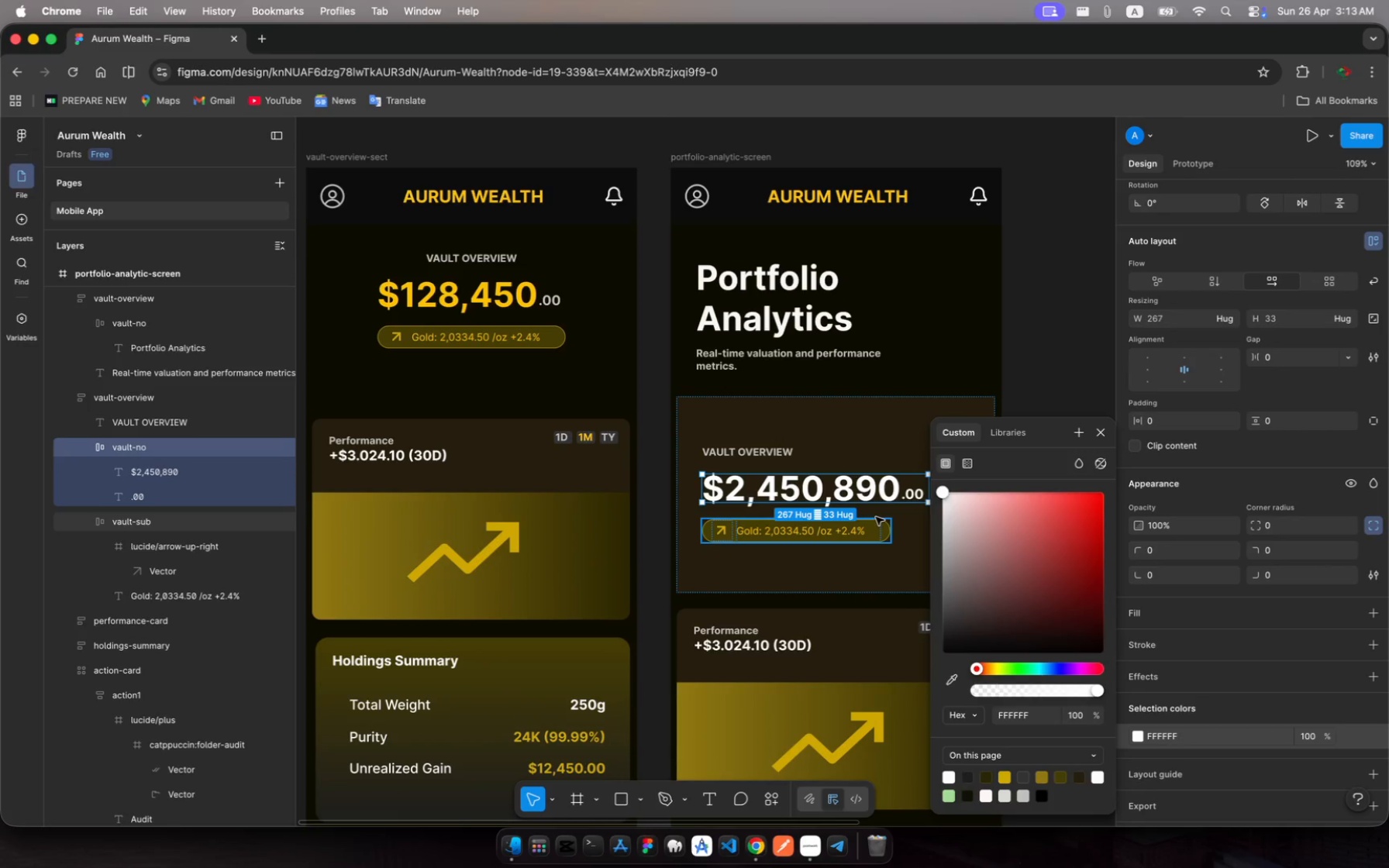 
key(Backquote)
 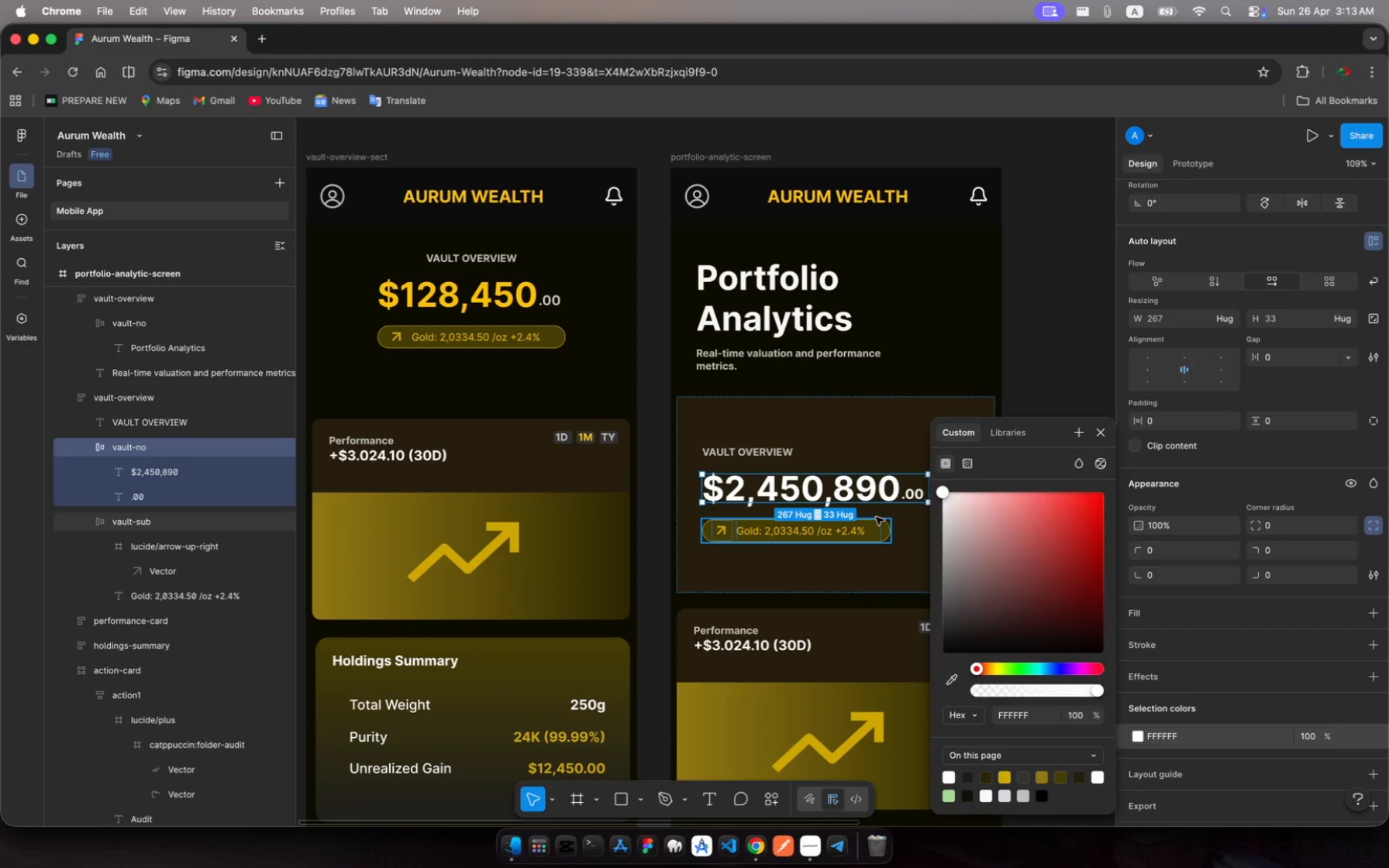 
key(Escape)
 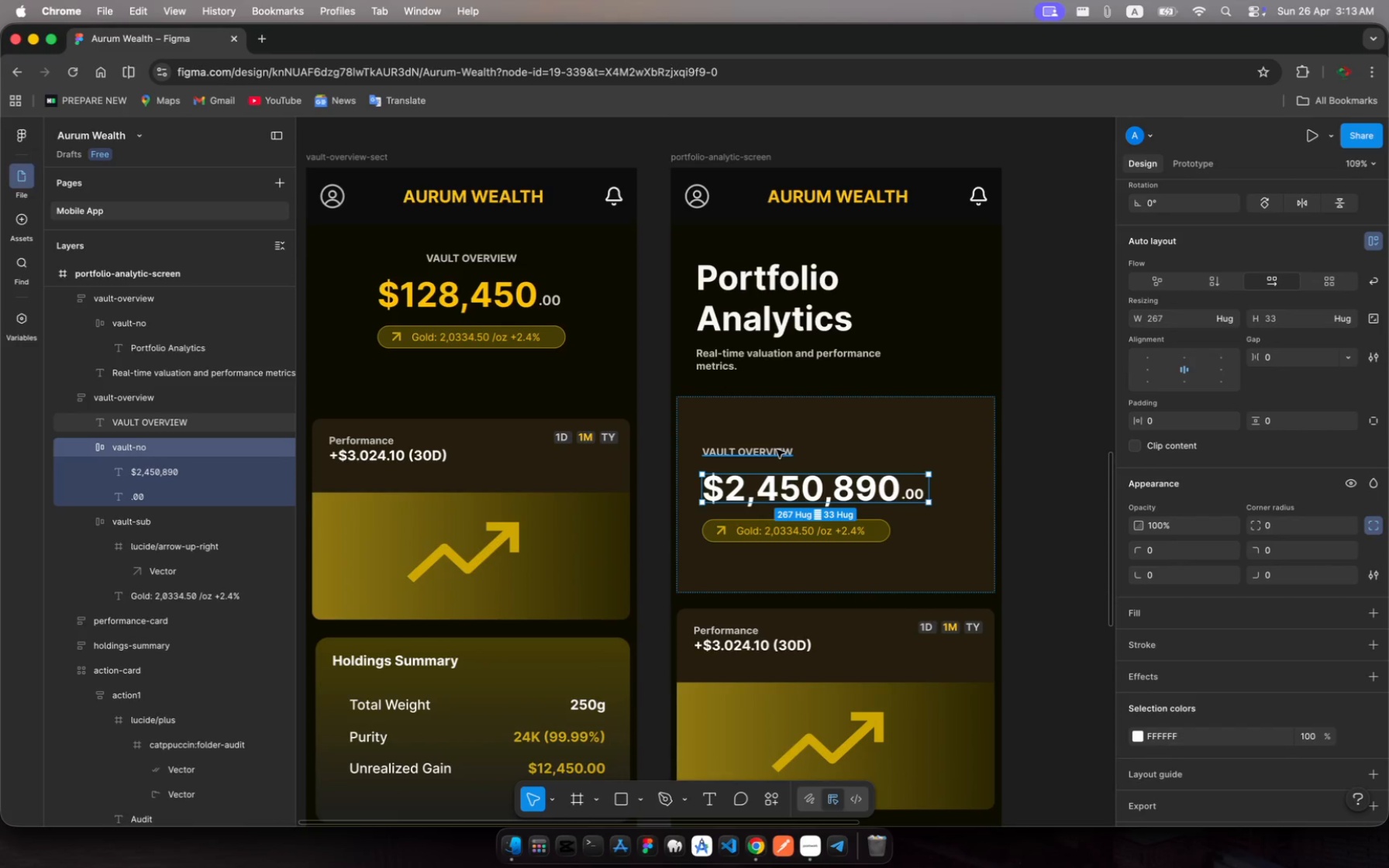 
wait(5.42)
 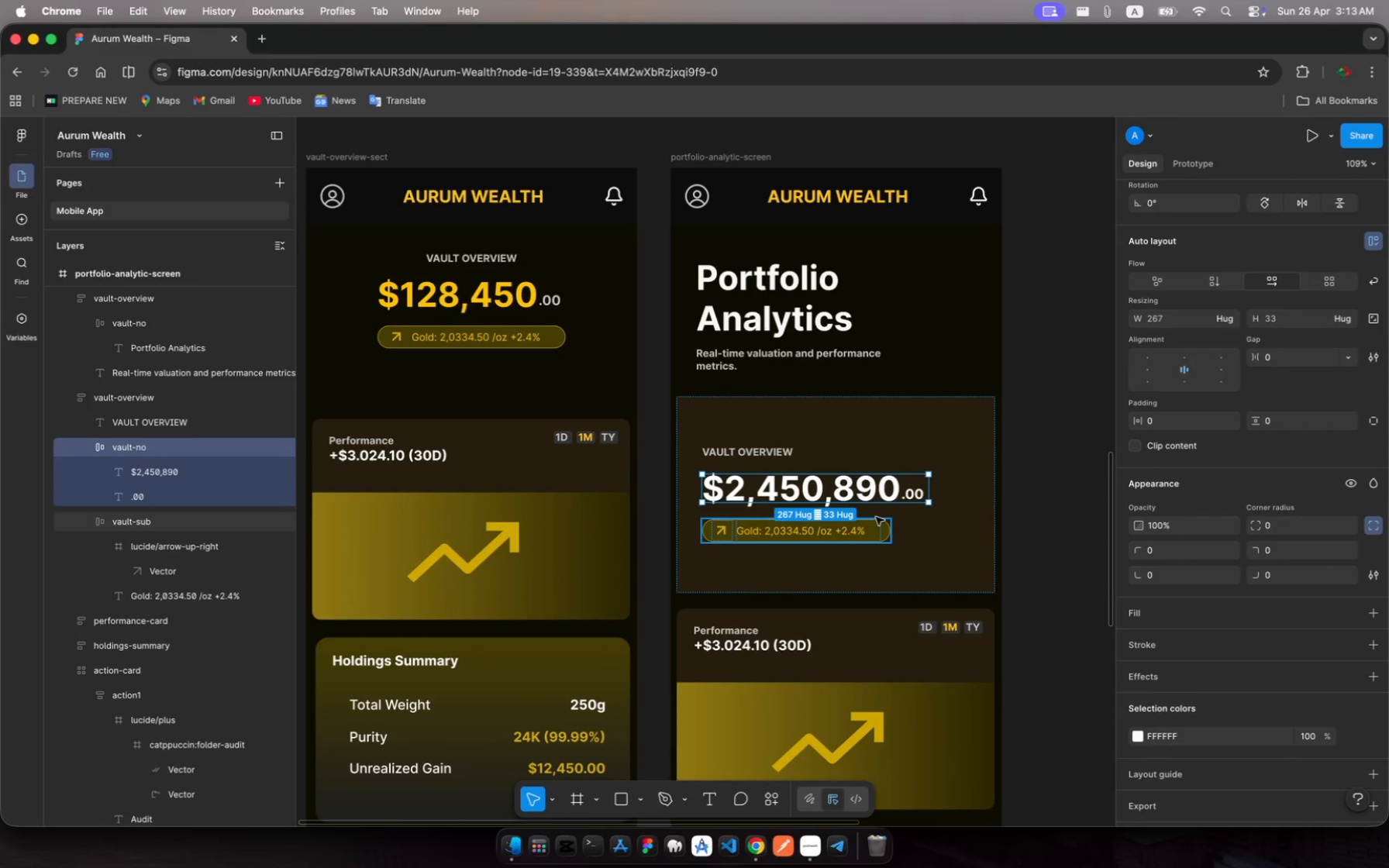 
left_click([946, 549])
 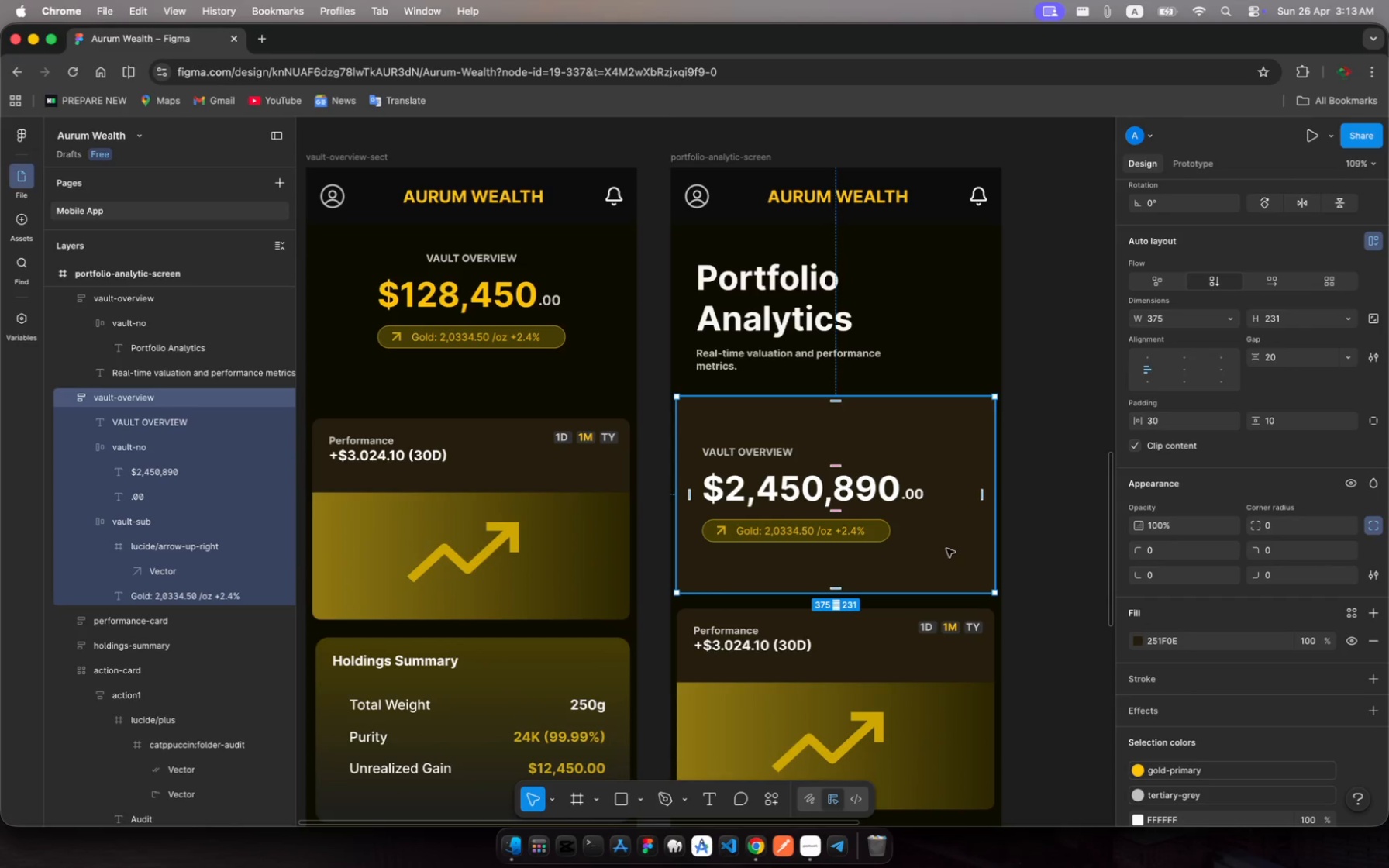 
wait(6.75)
 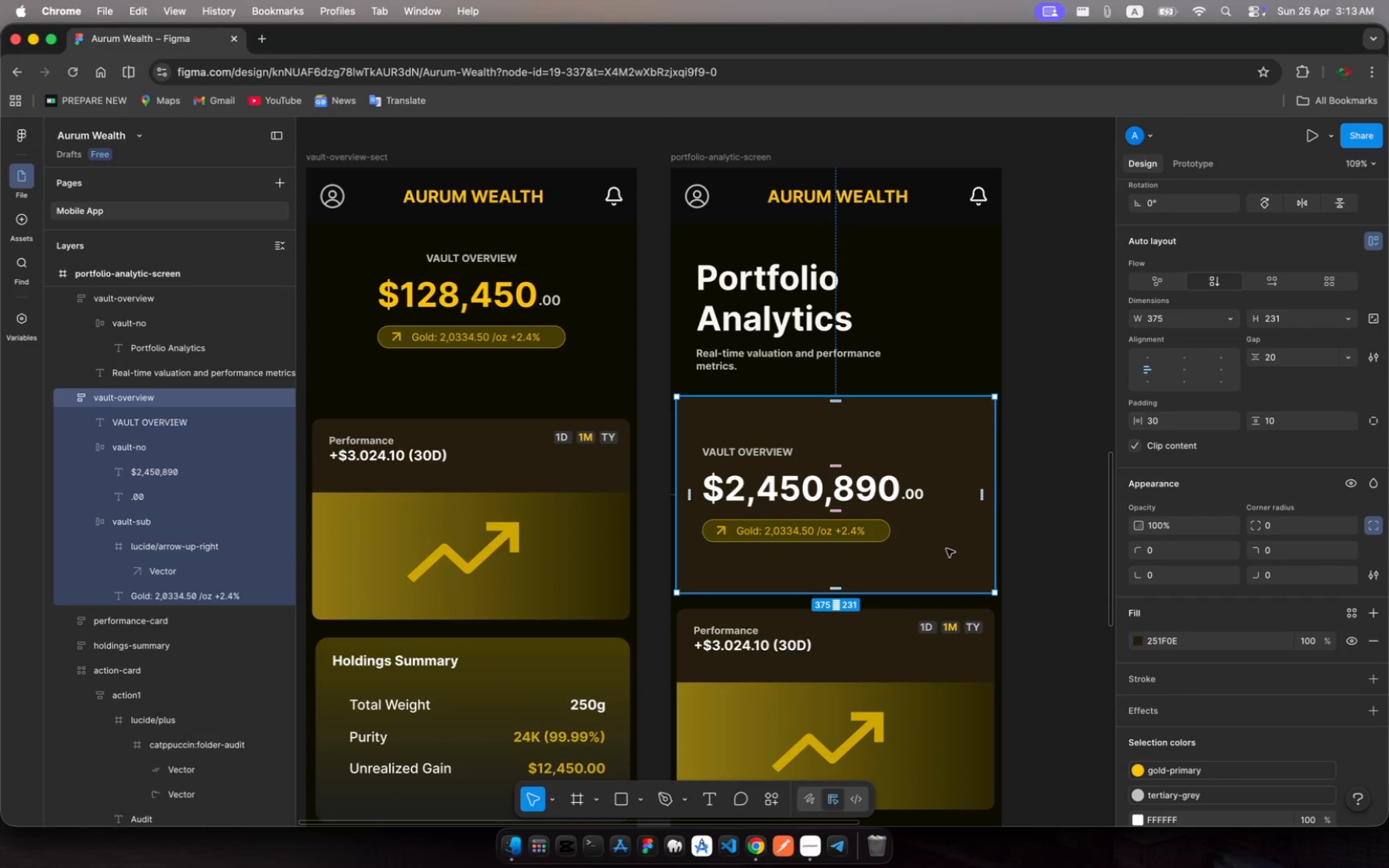 
left_click([1281, 522])
 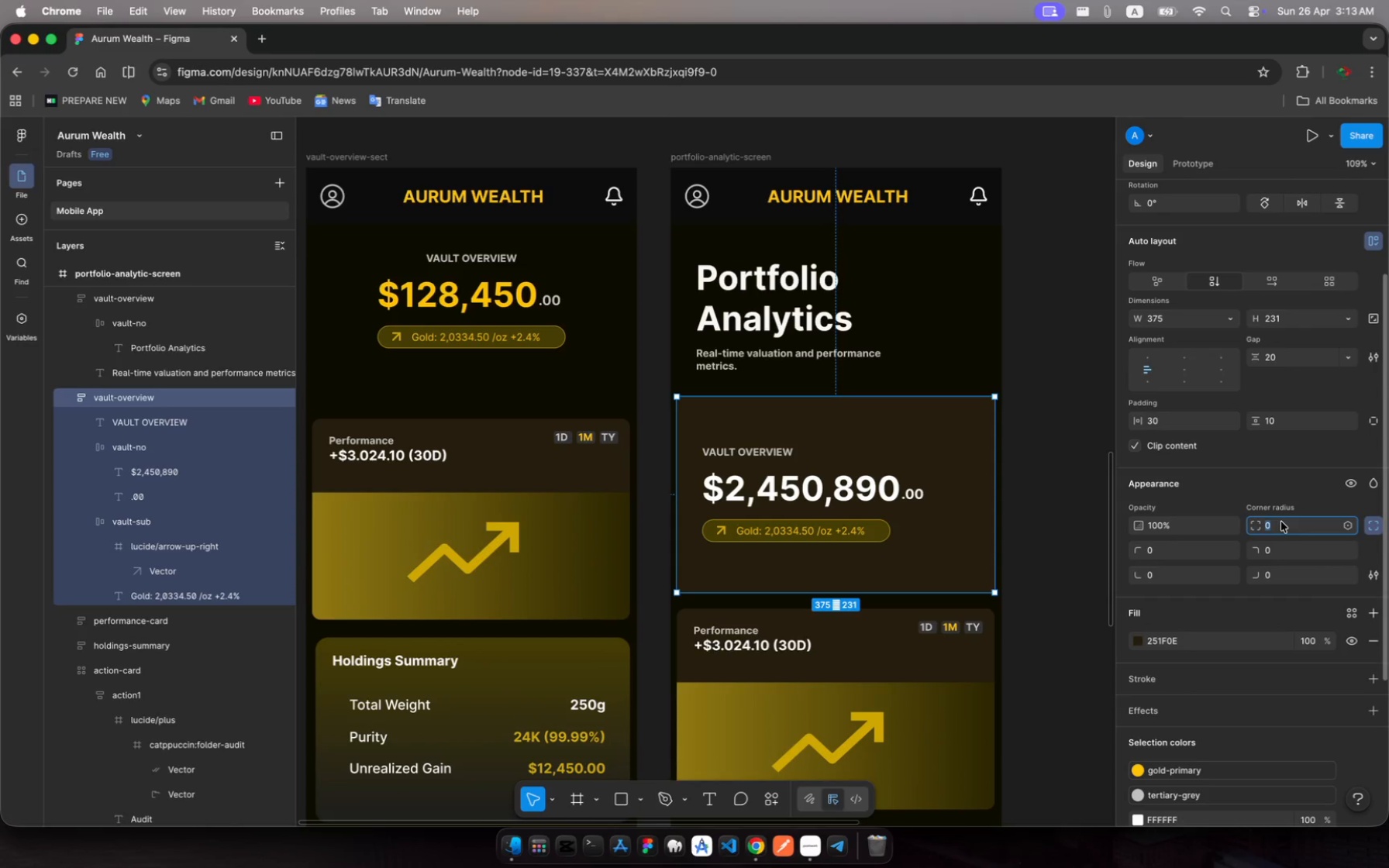 
wait(5.35)
 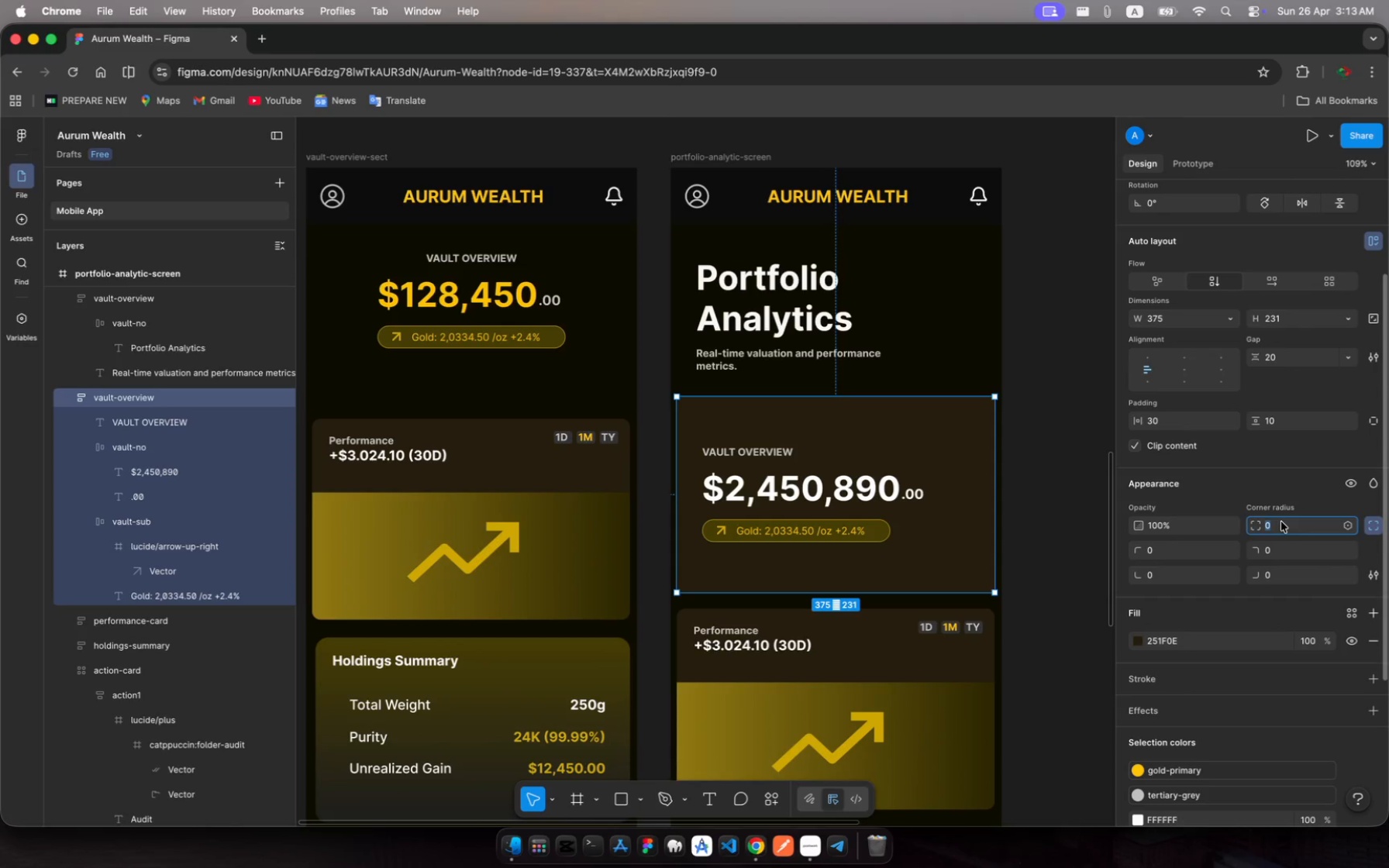 
type(10)
 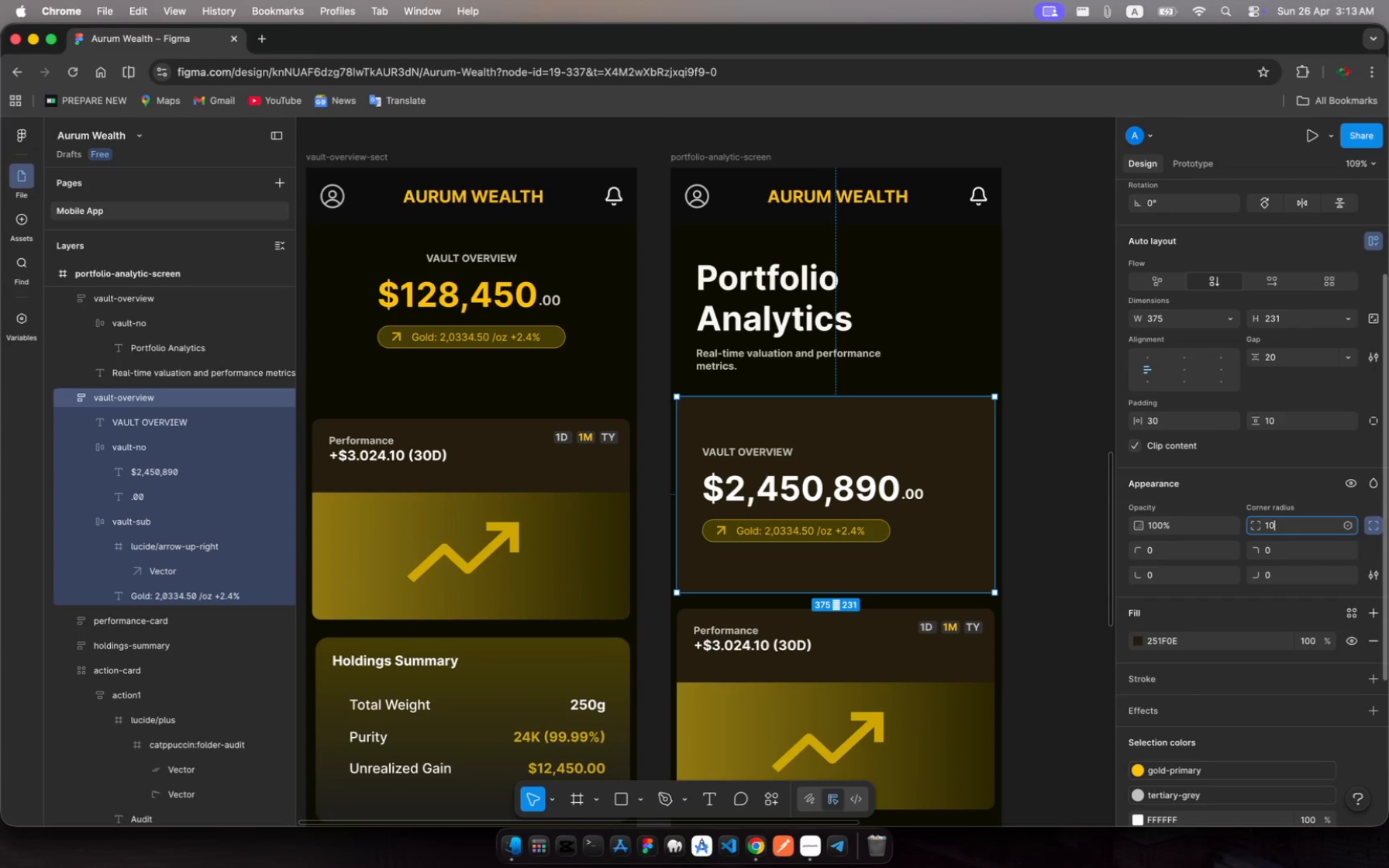 
key(Enter)
 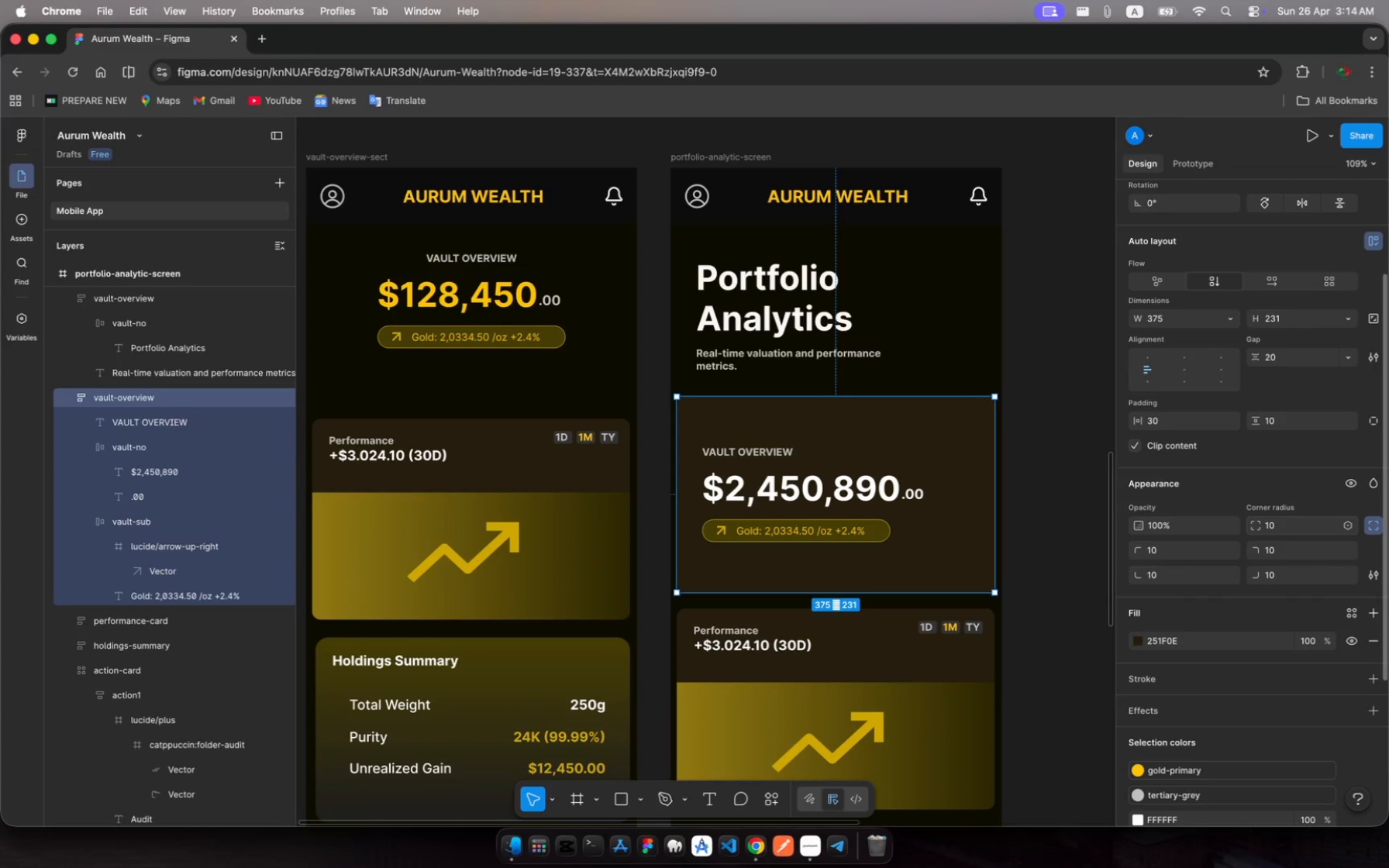 
wait(8.3)
 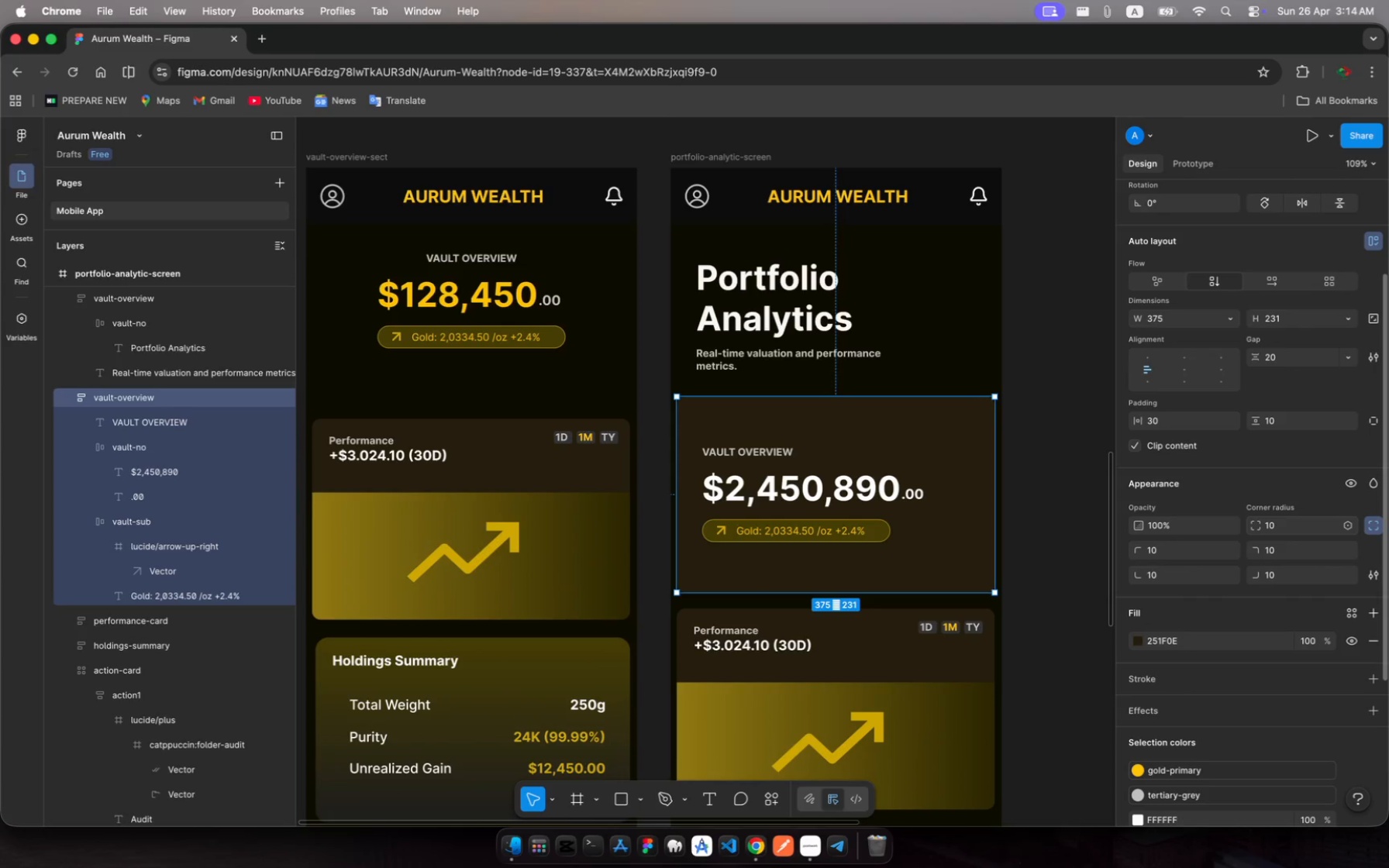 
left_click([1277, 356])
 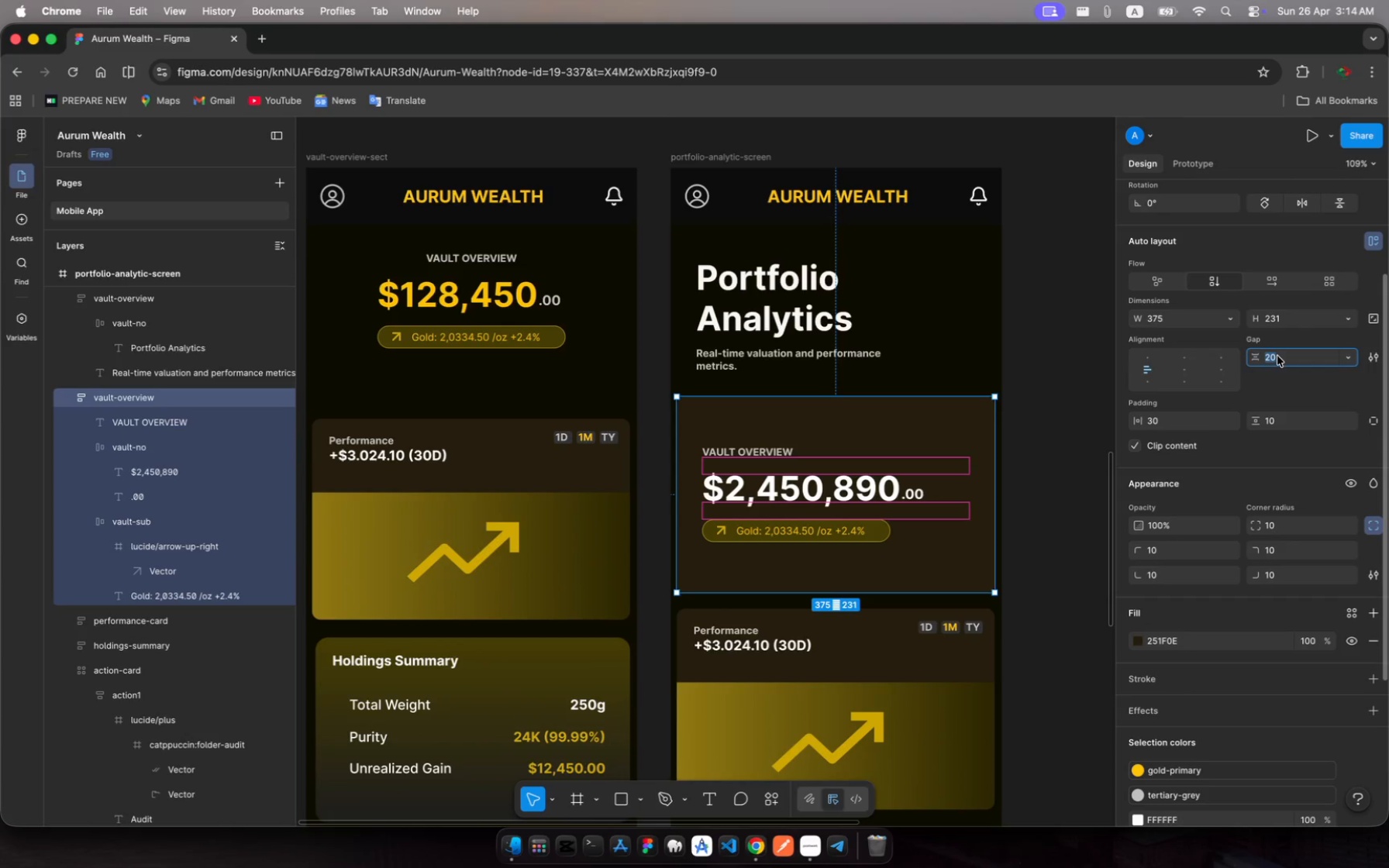 
type(30)
 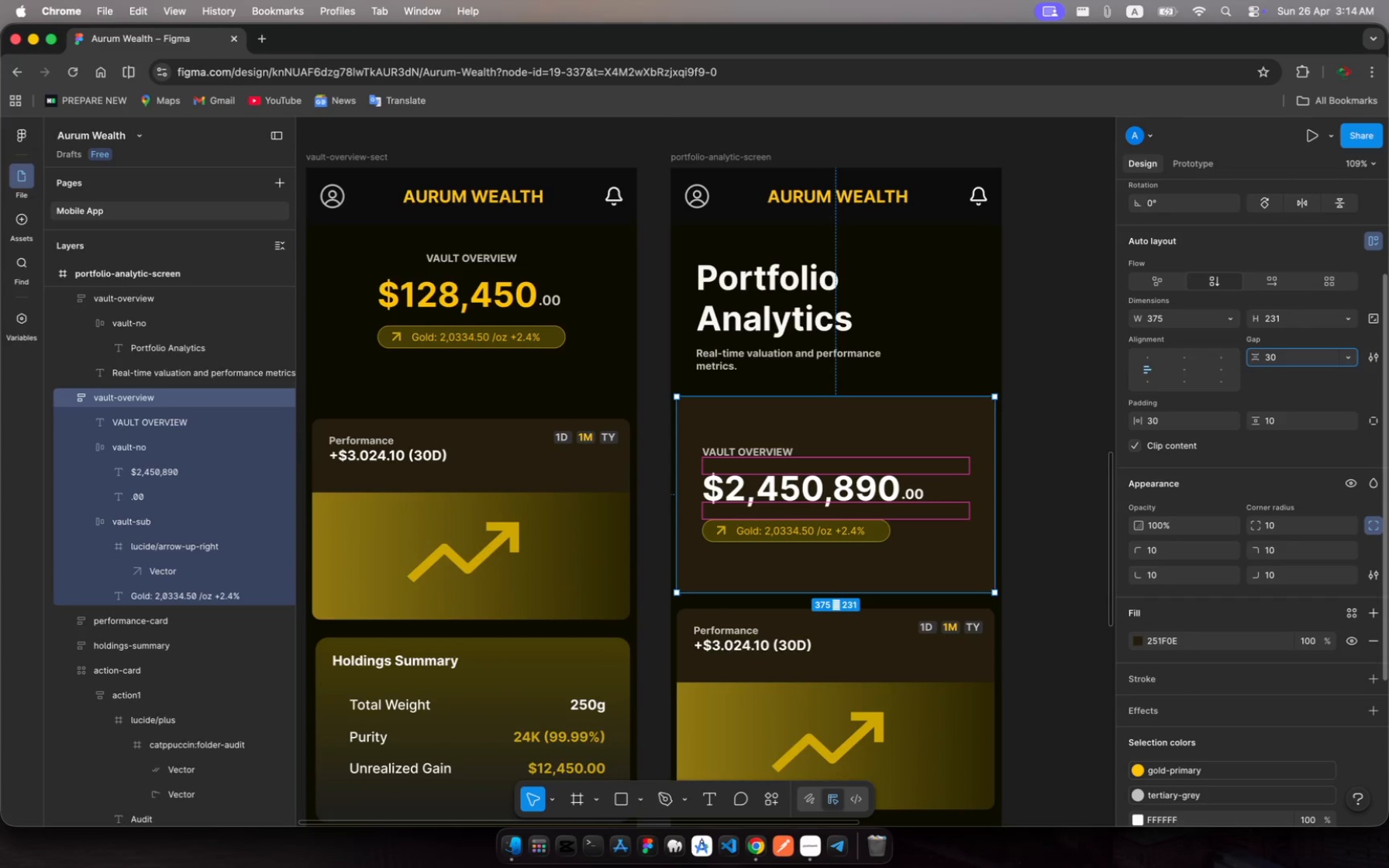 
key(Enter)
 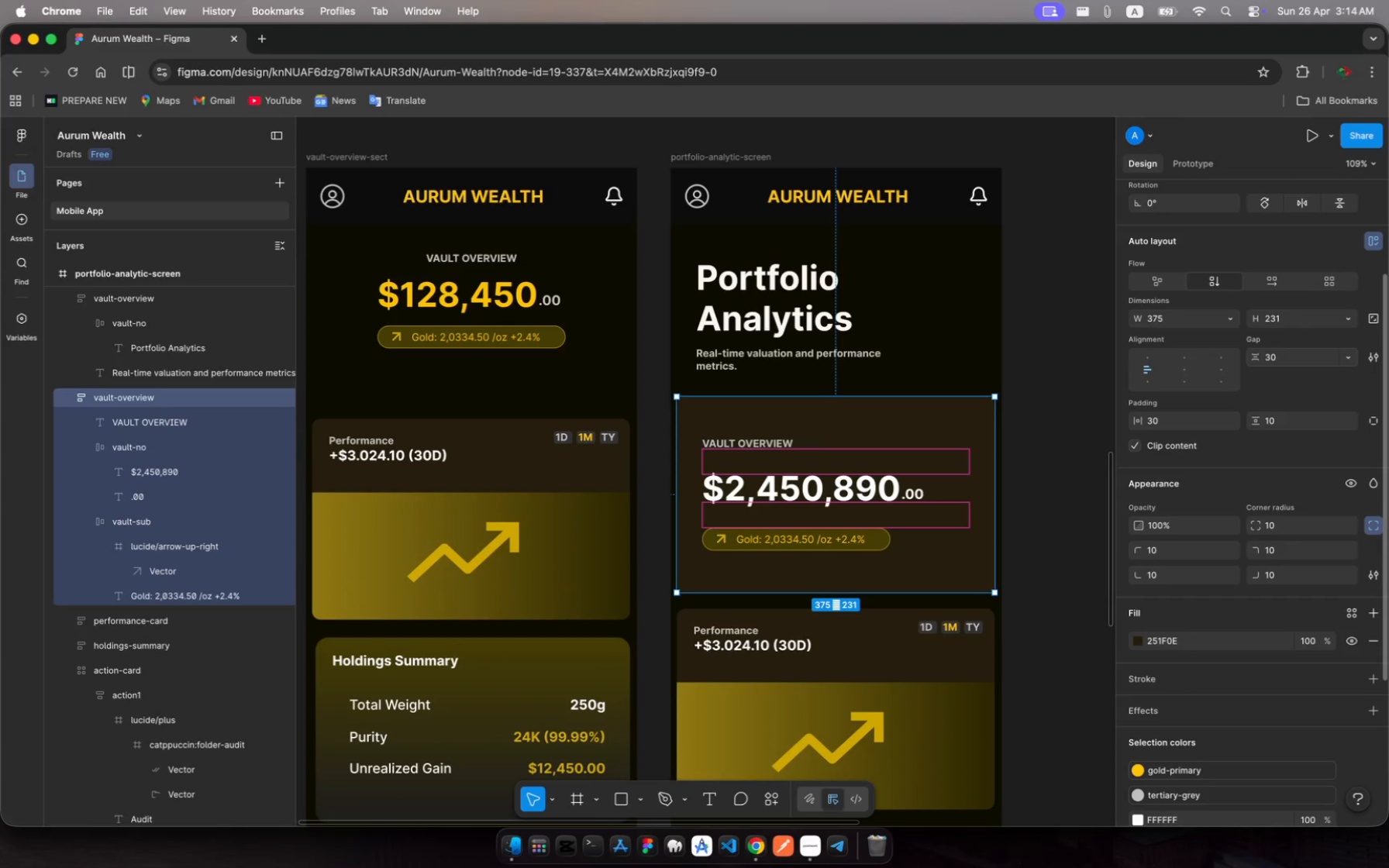 
wait(18.19)
 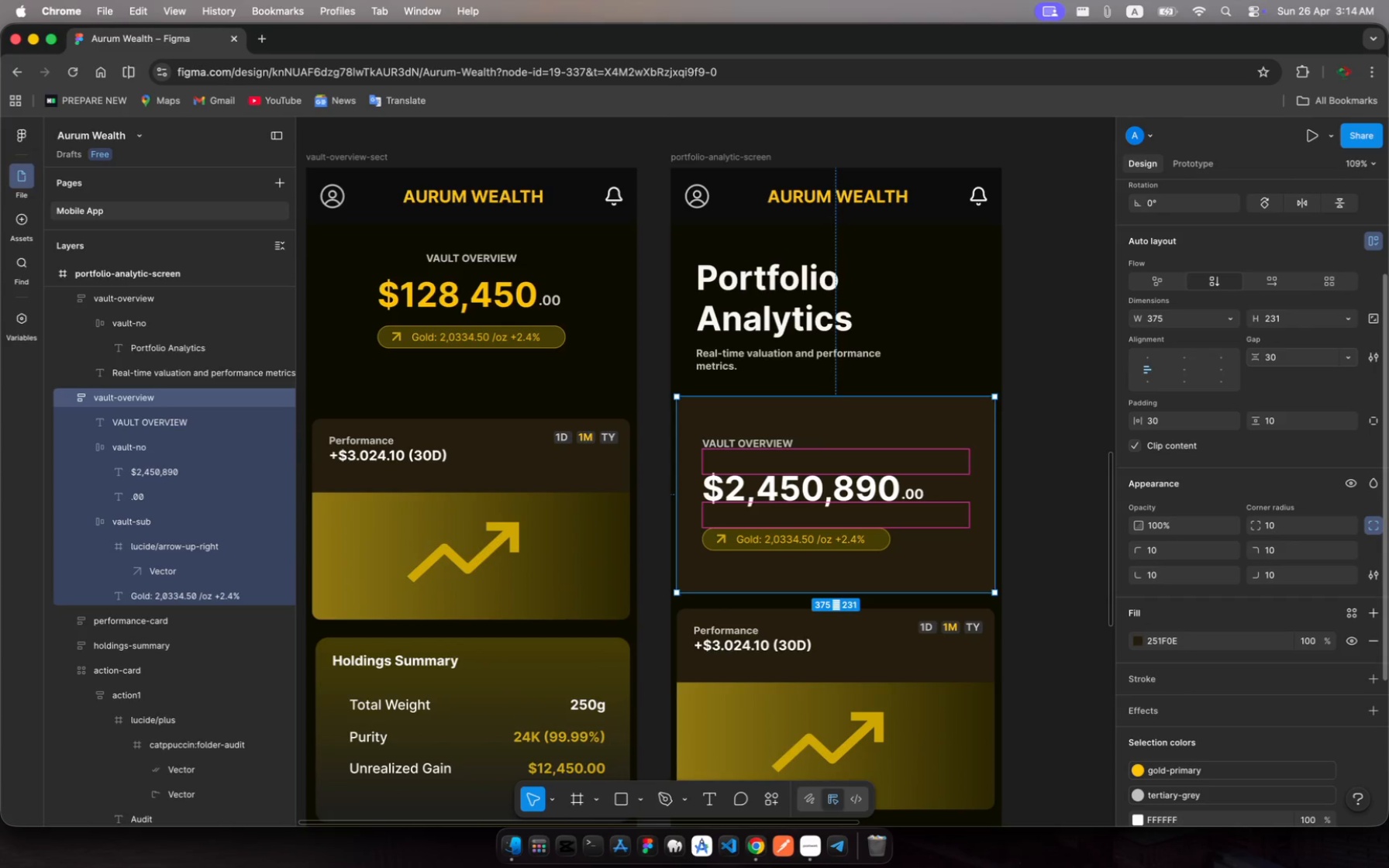 
left_click([815, 505])
 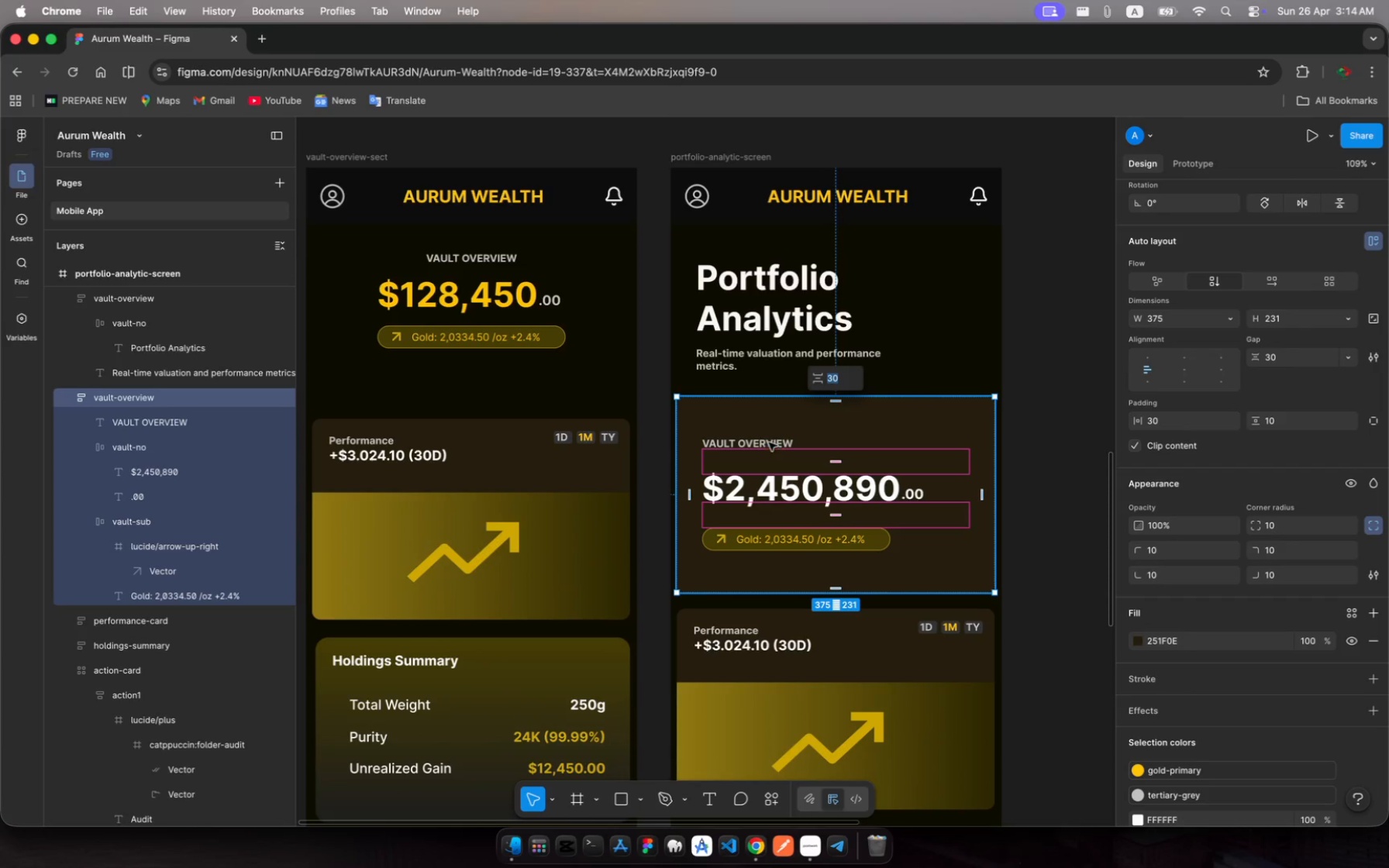 
left_click([766, 440])
 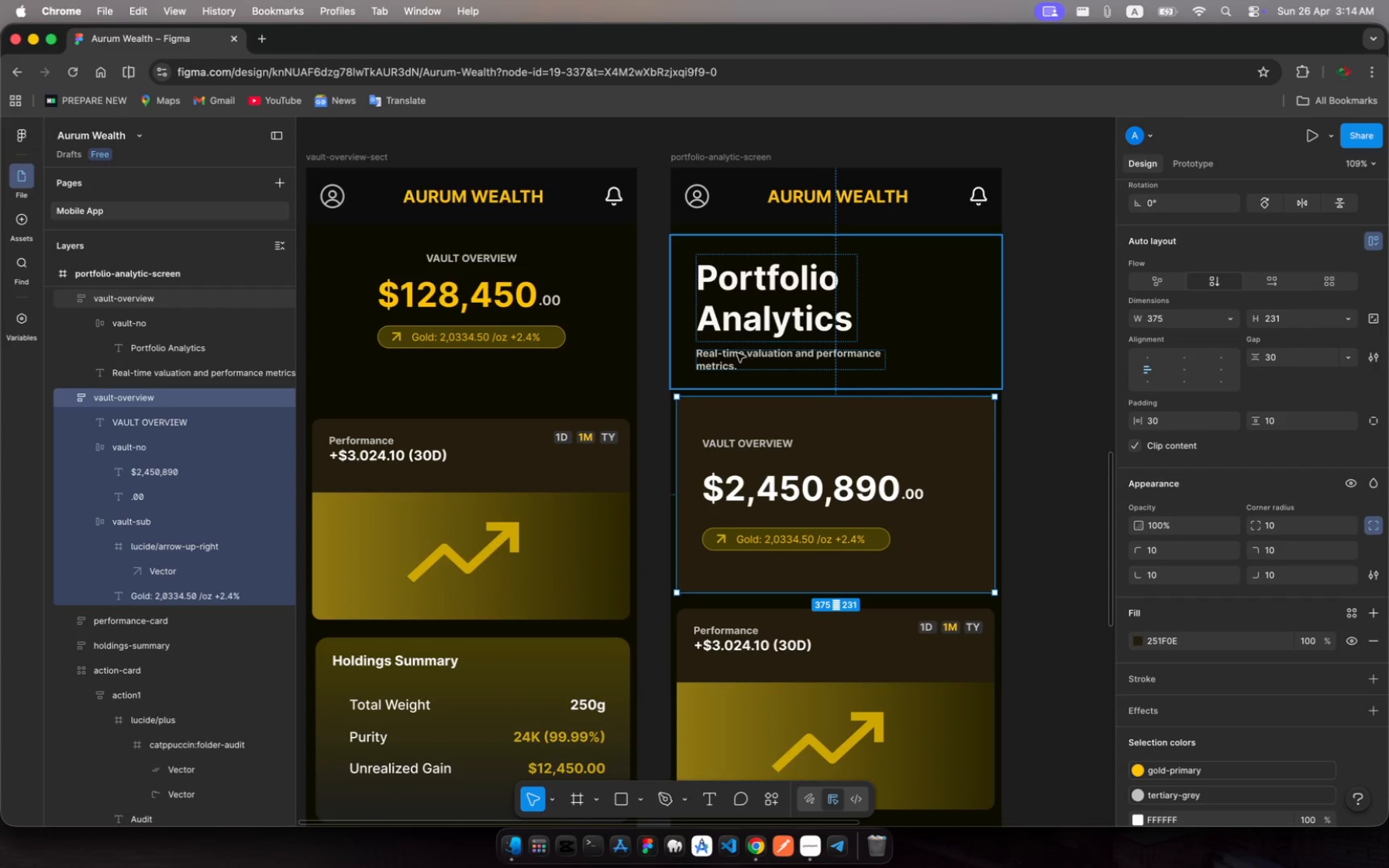 
left_click([749, 330])
 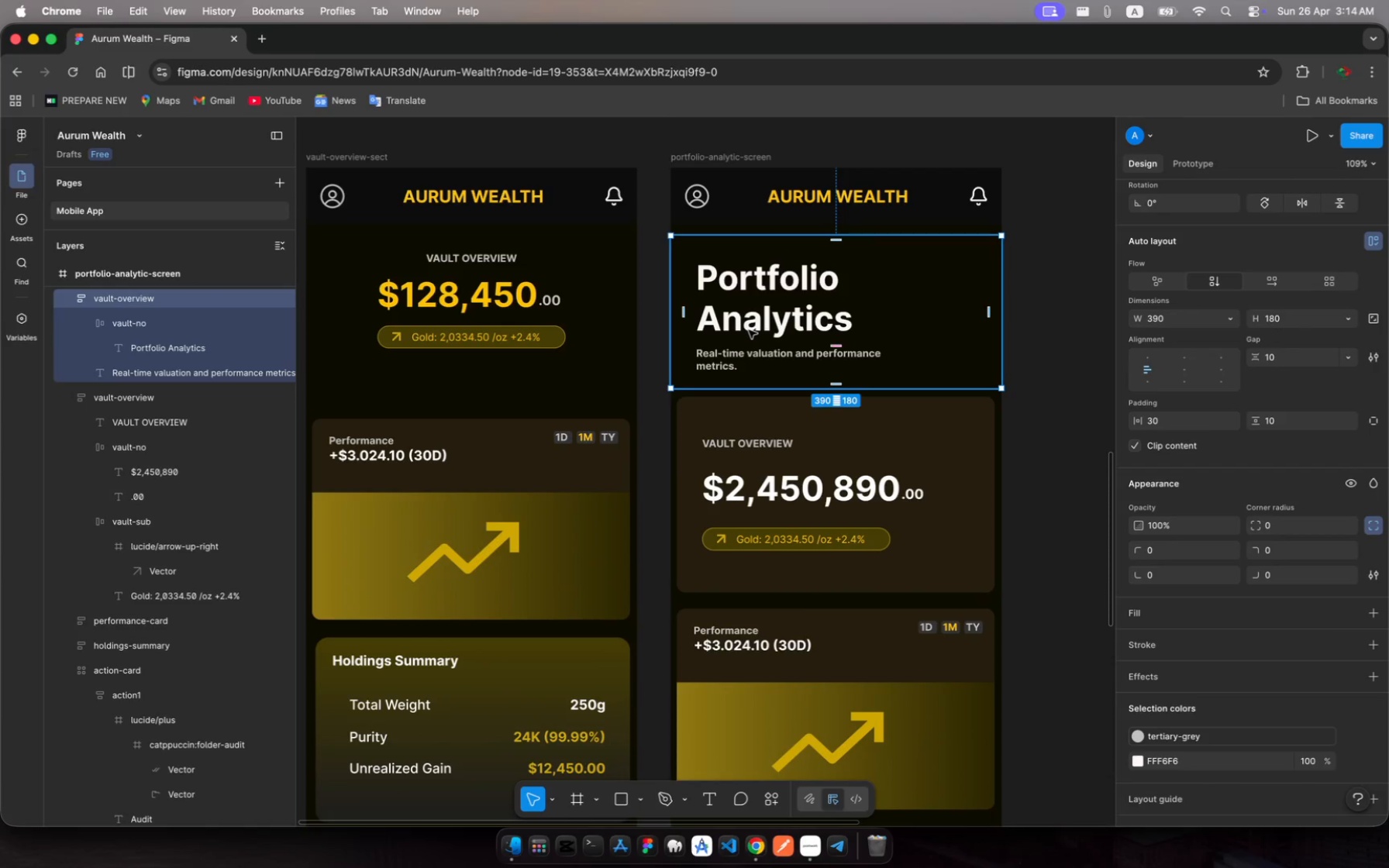 
left_click([749, 330])
 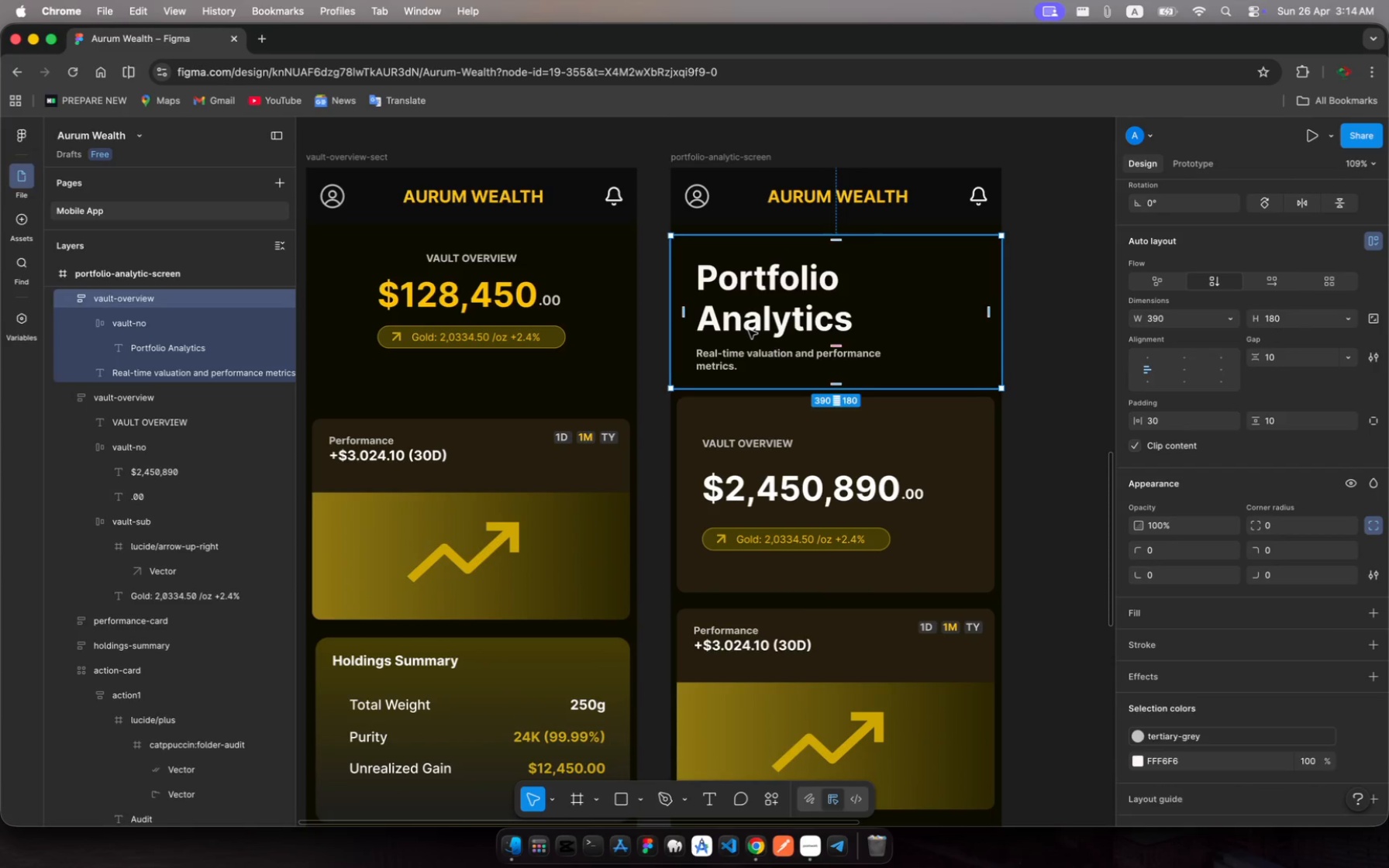 
left_click([749, 330])
 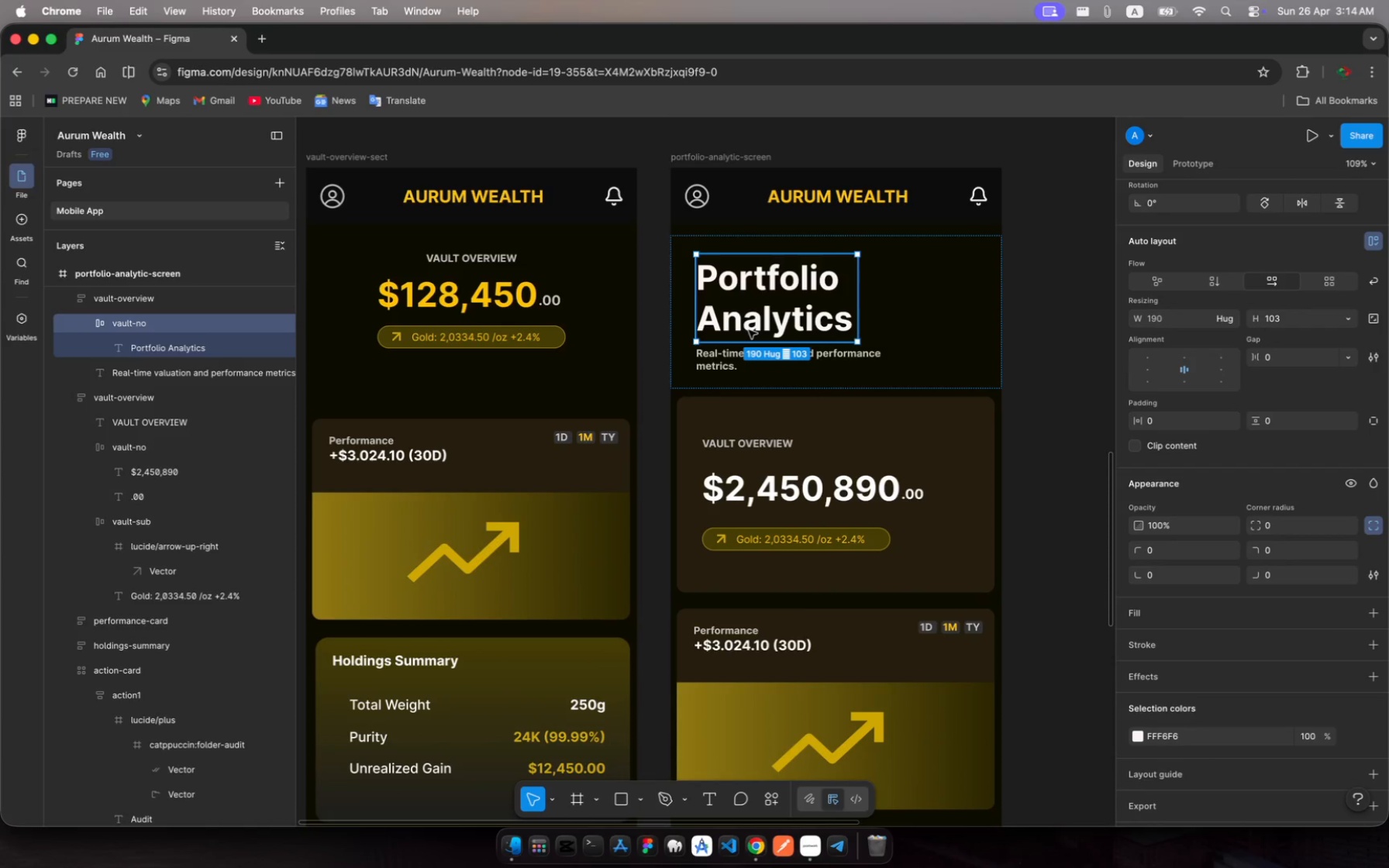 
hold_key(key=ShiftRight, duration=3.46)
left_click([905, 345])
 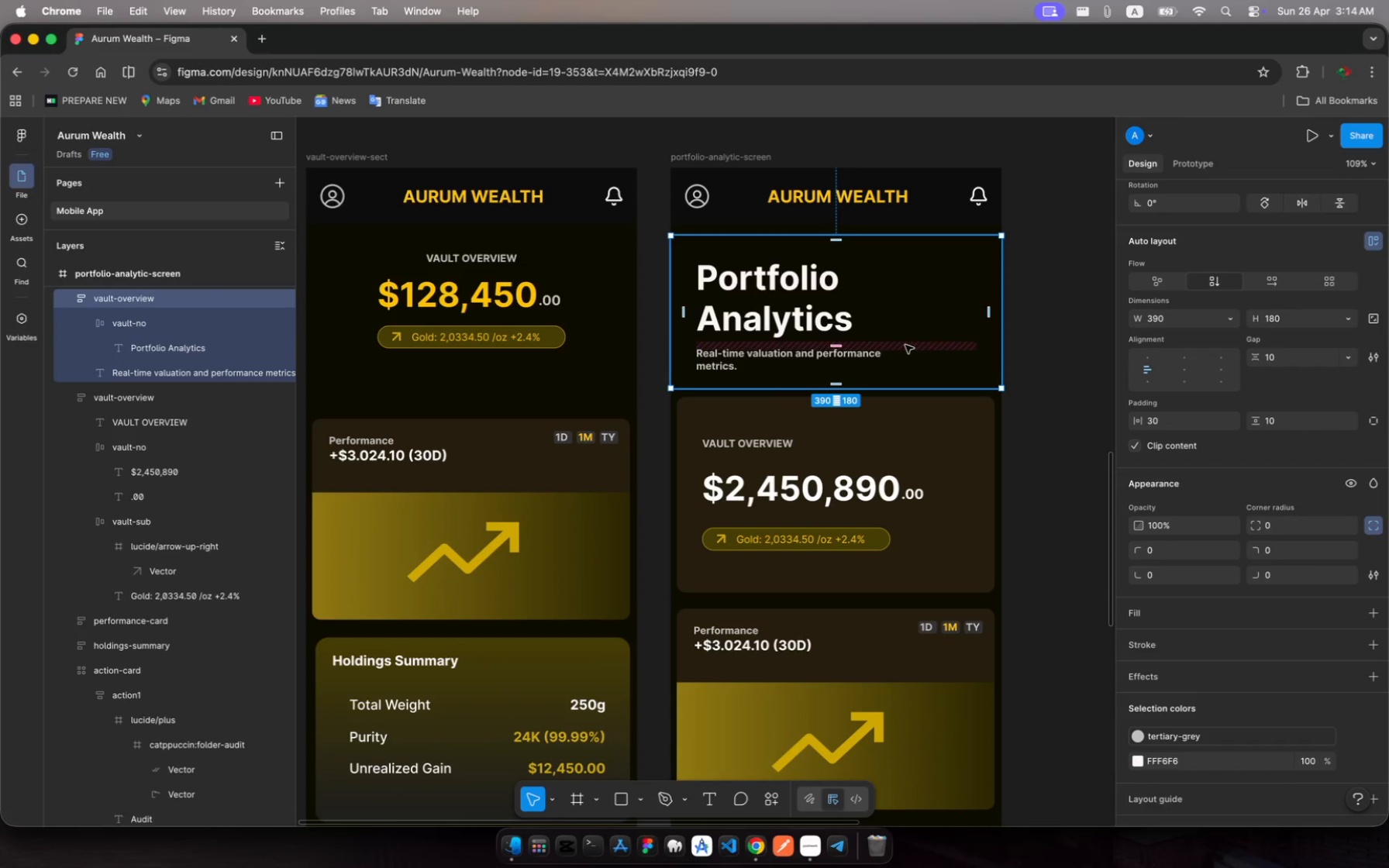 
key(Meta+C)
 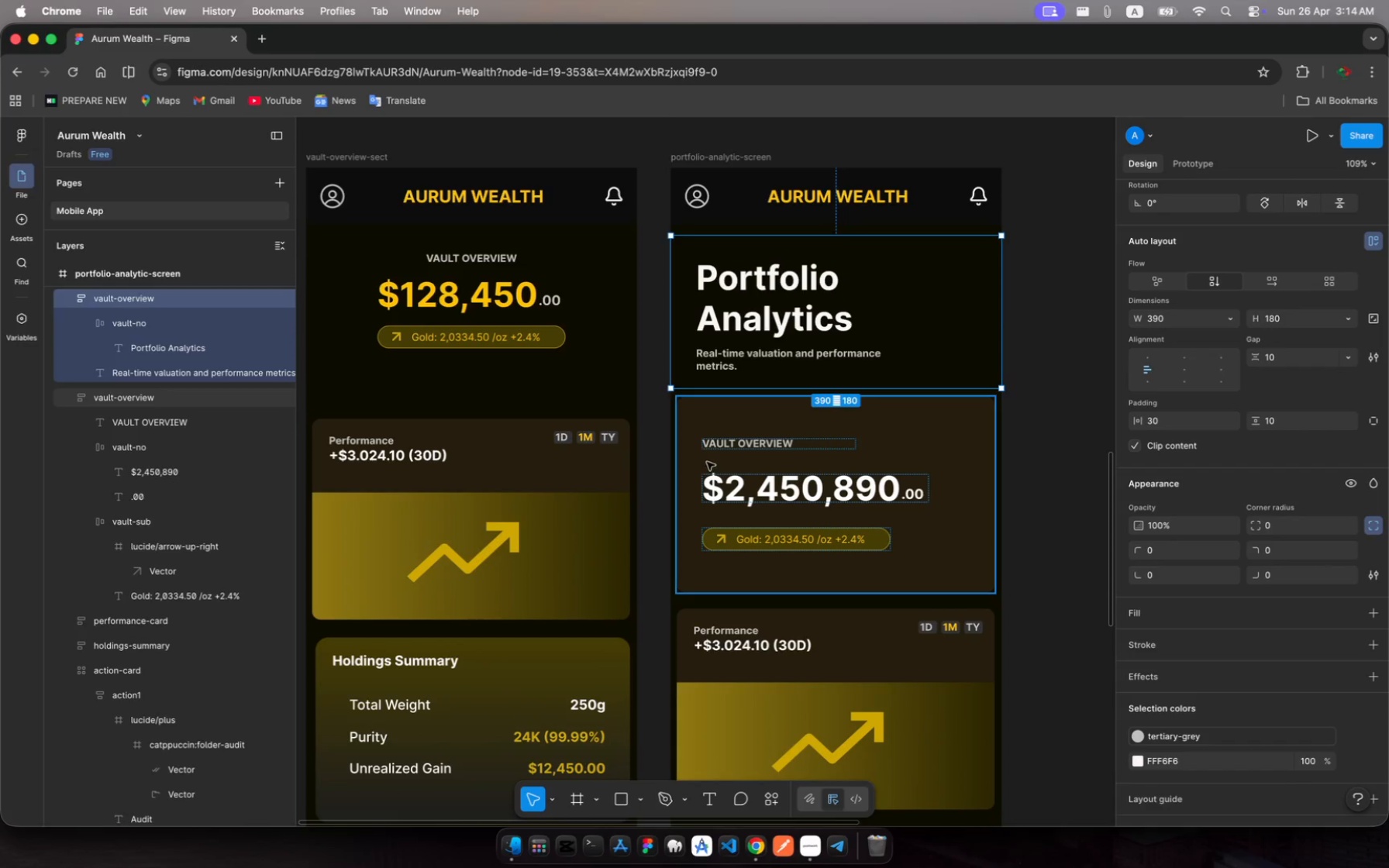 
left_click([736, 484])
 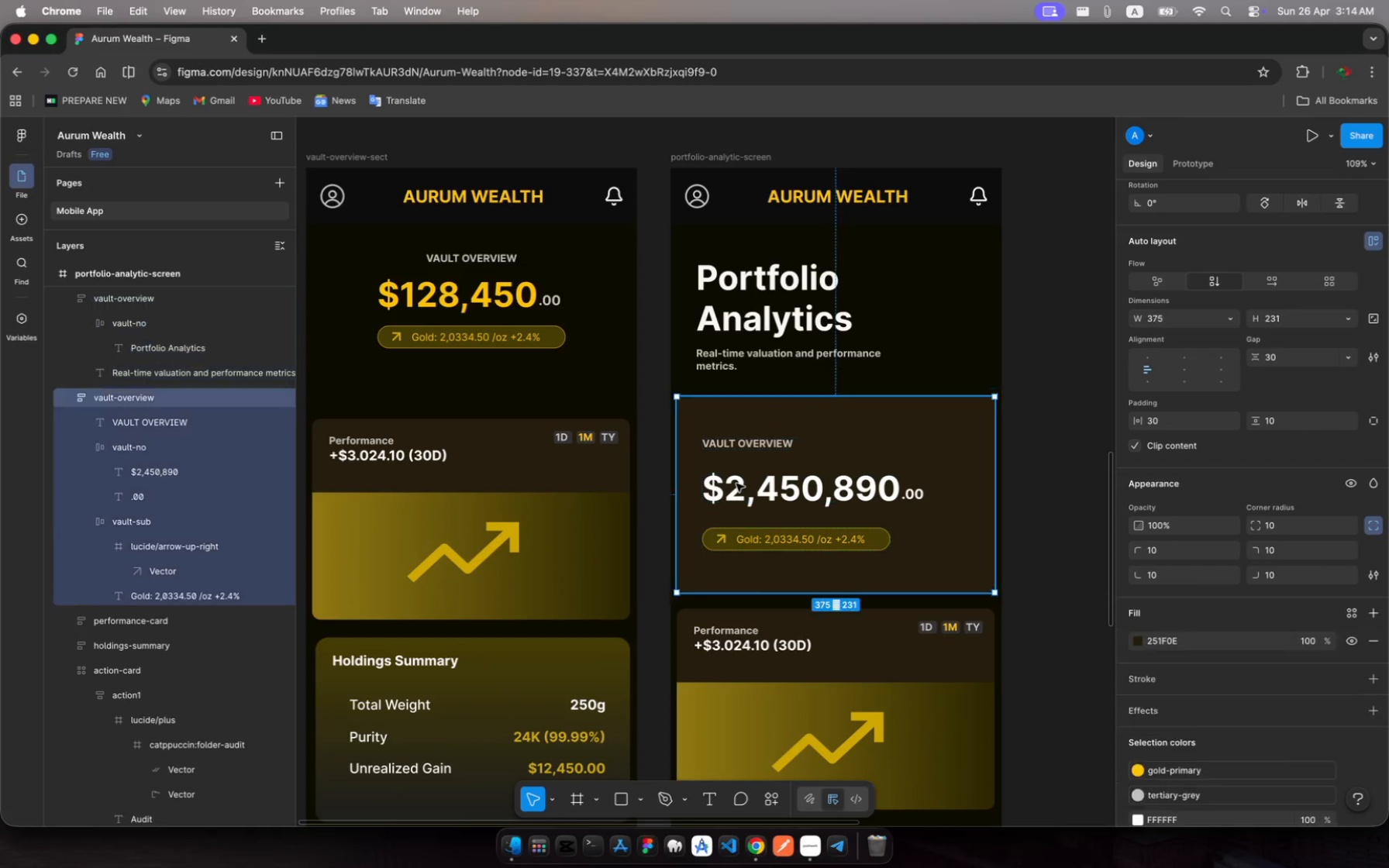 
left_click([736, 484])
 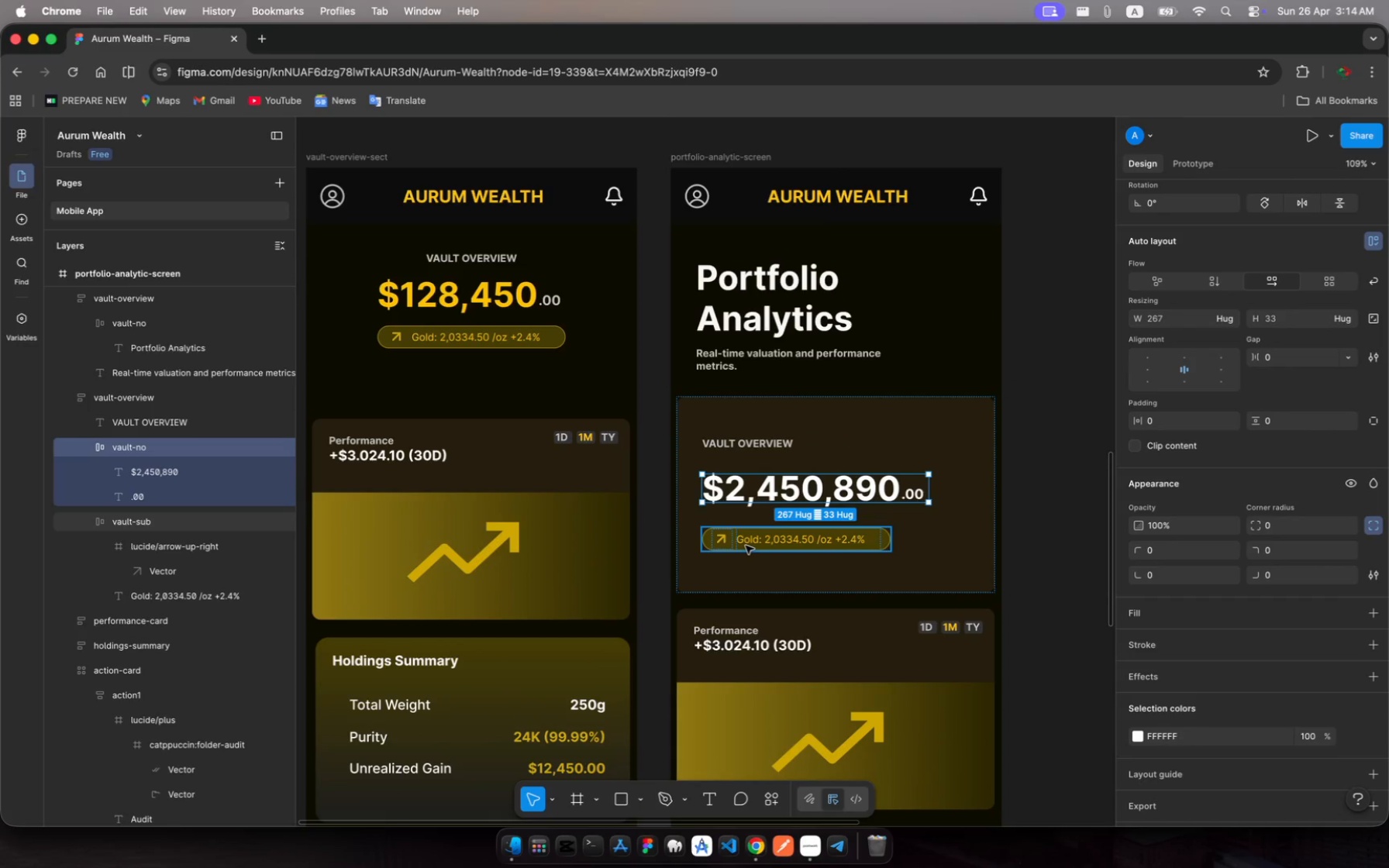 
left_click([746, 546])
 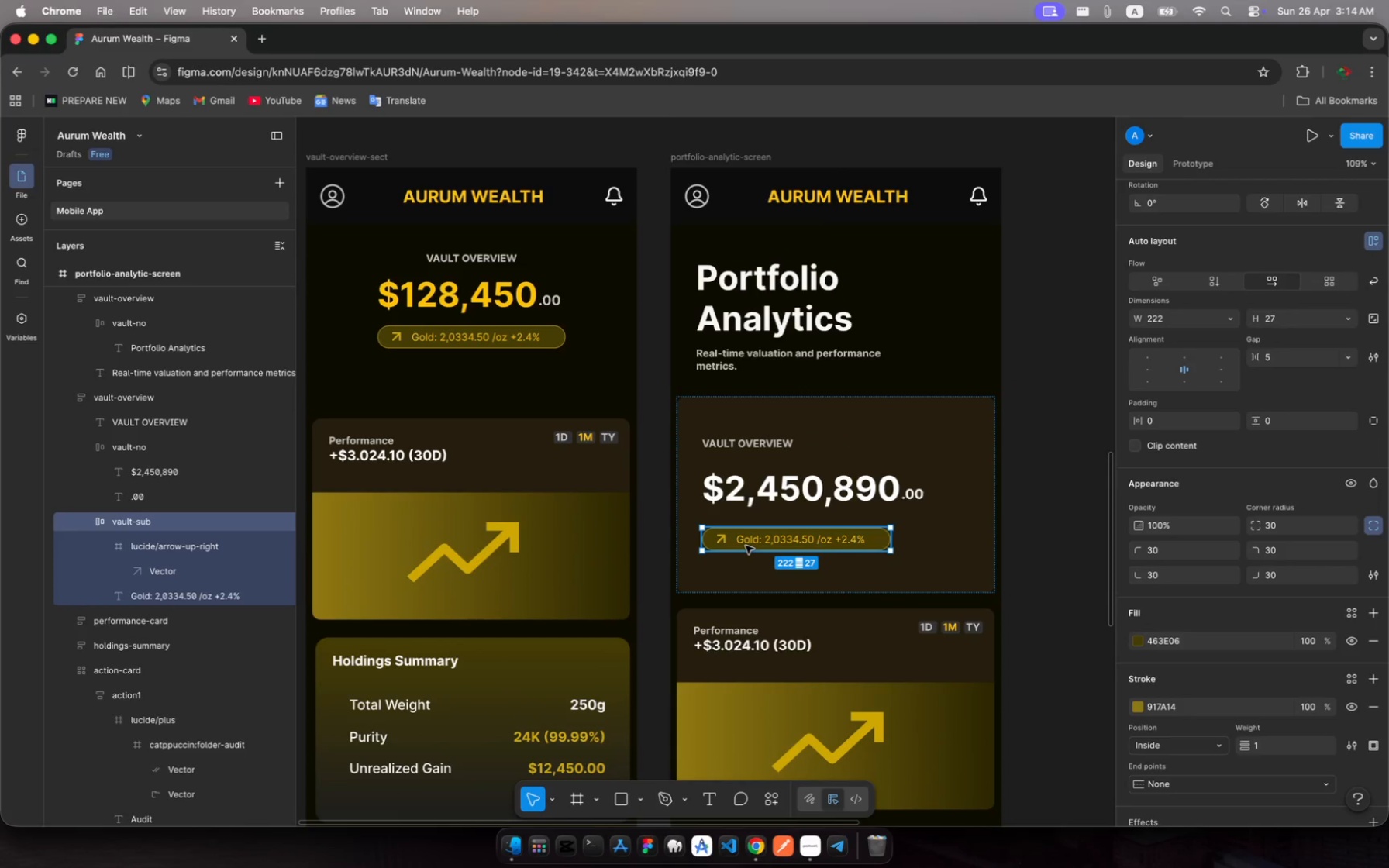 
key(Backspace)
 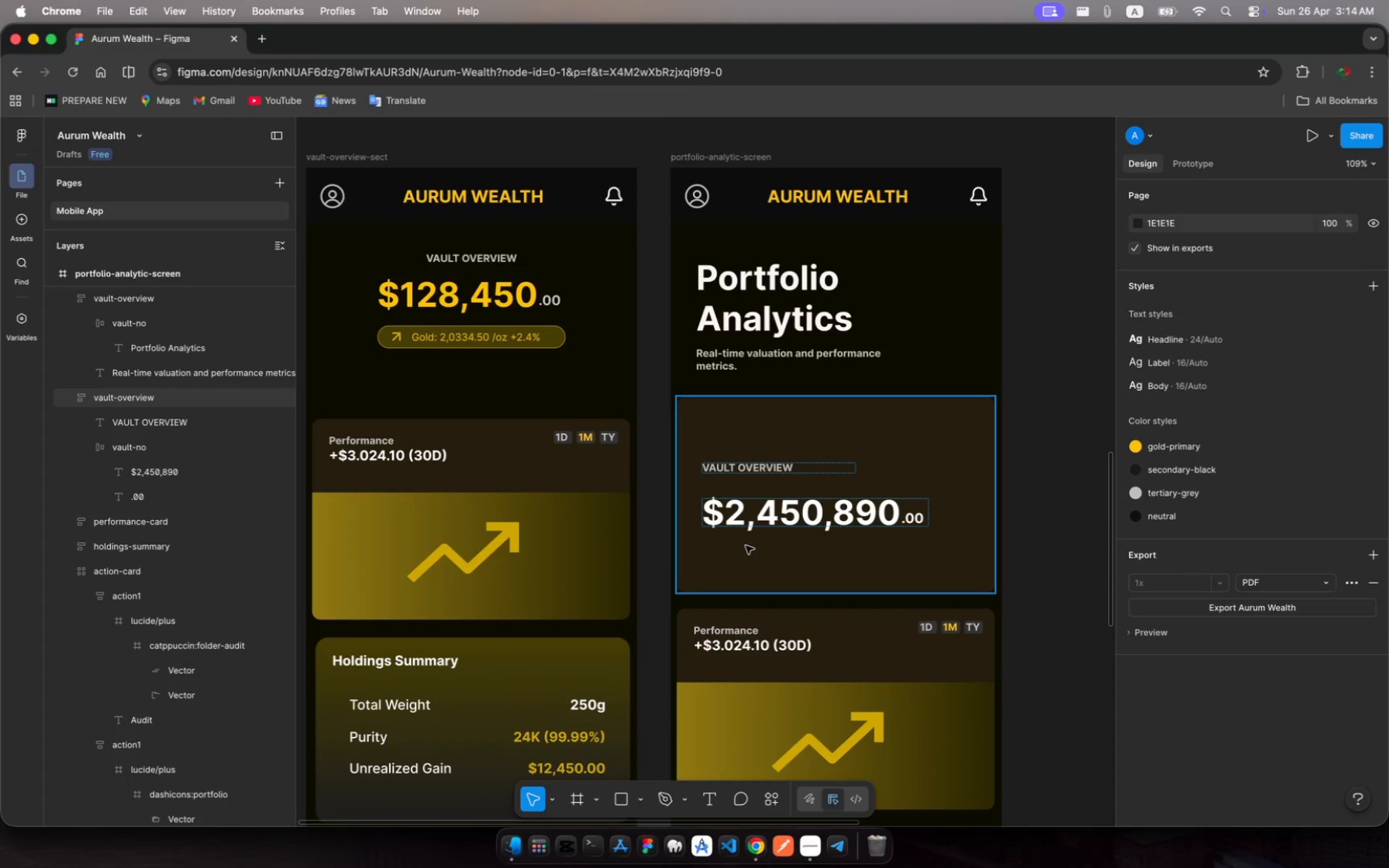 
left_click([746, 546])
 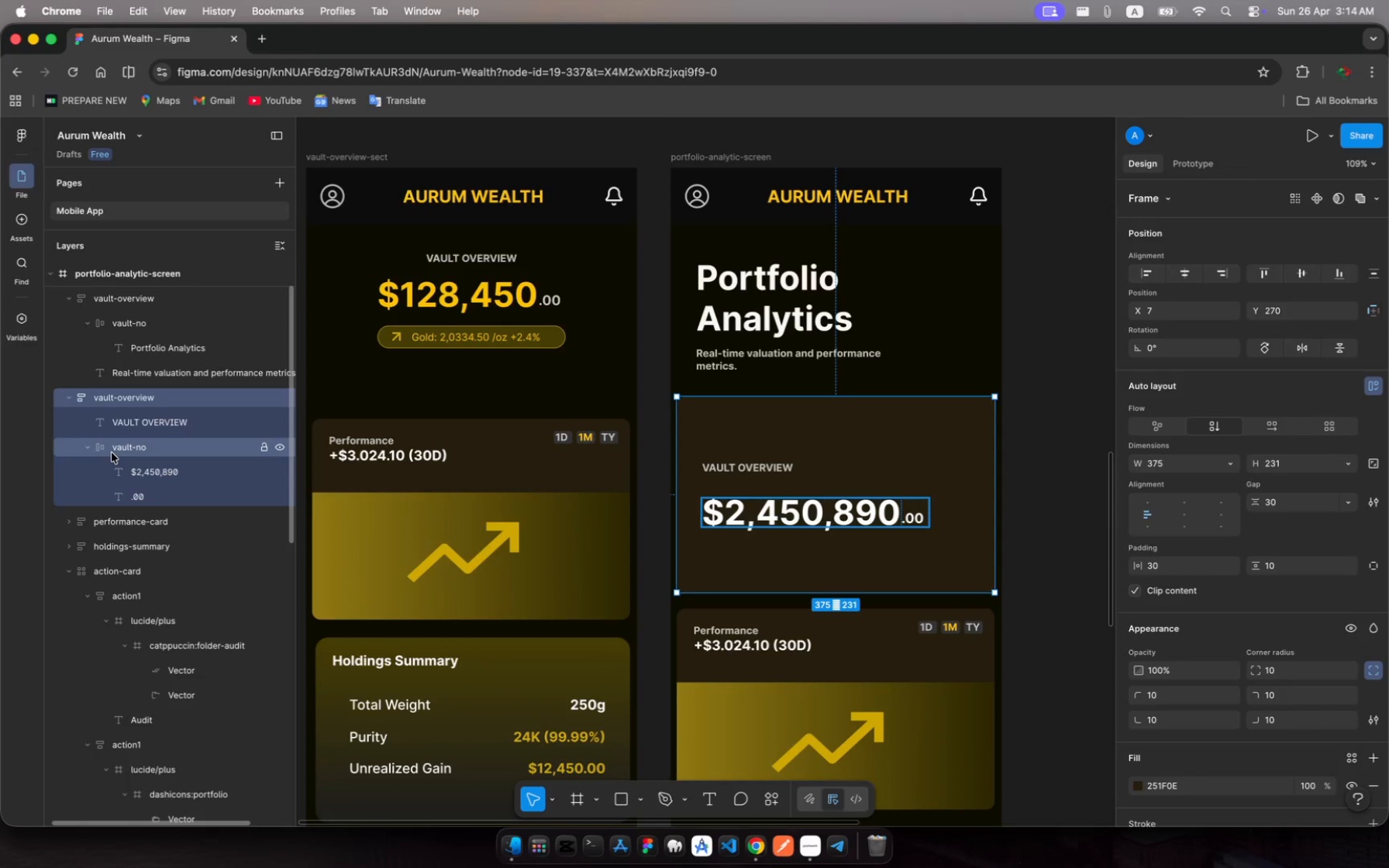 
wait(5.92)
 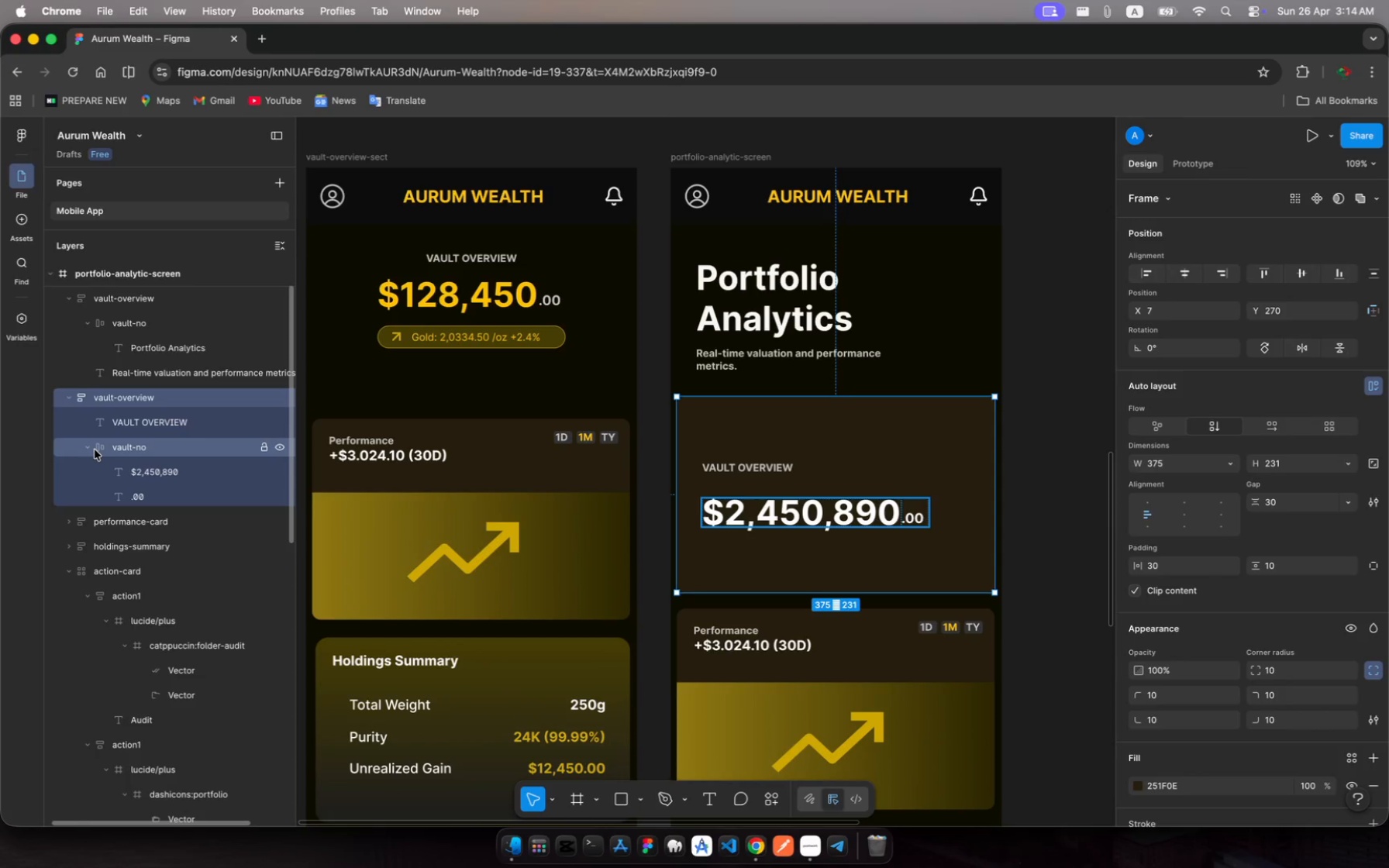 
left_click([91, 447])
 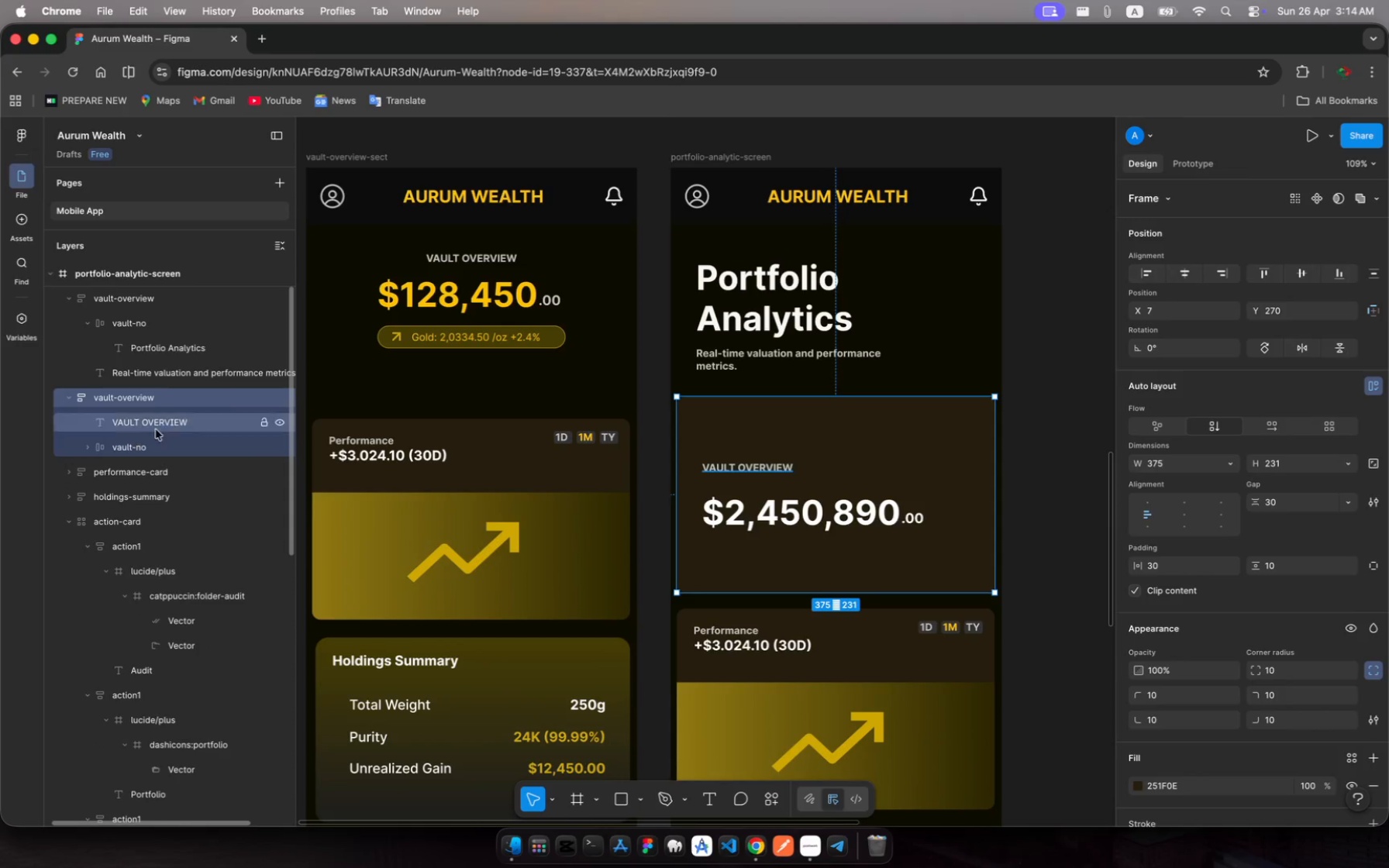 
key(Meta+V)
 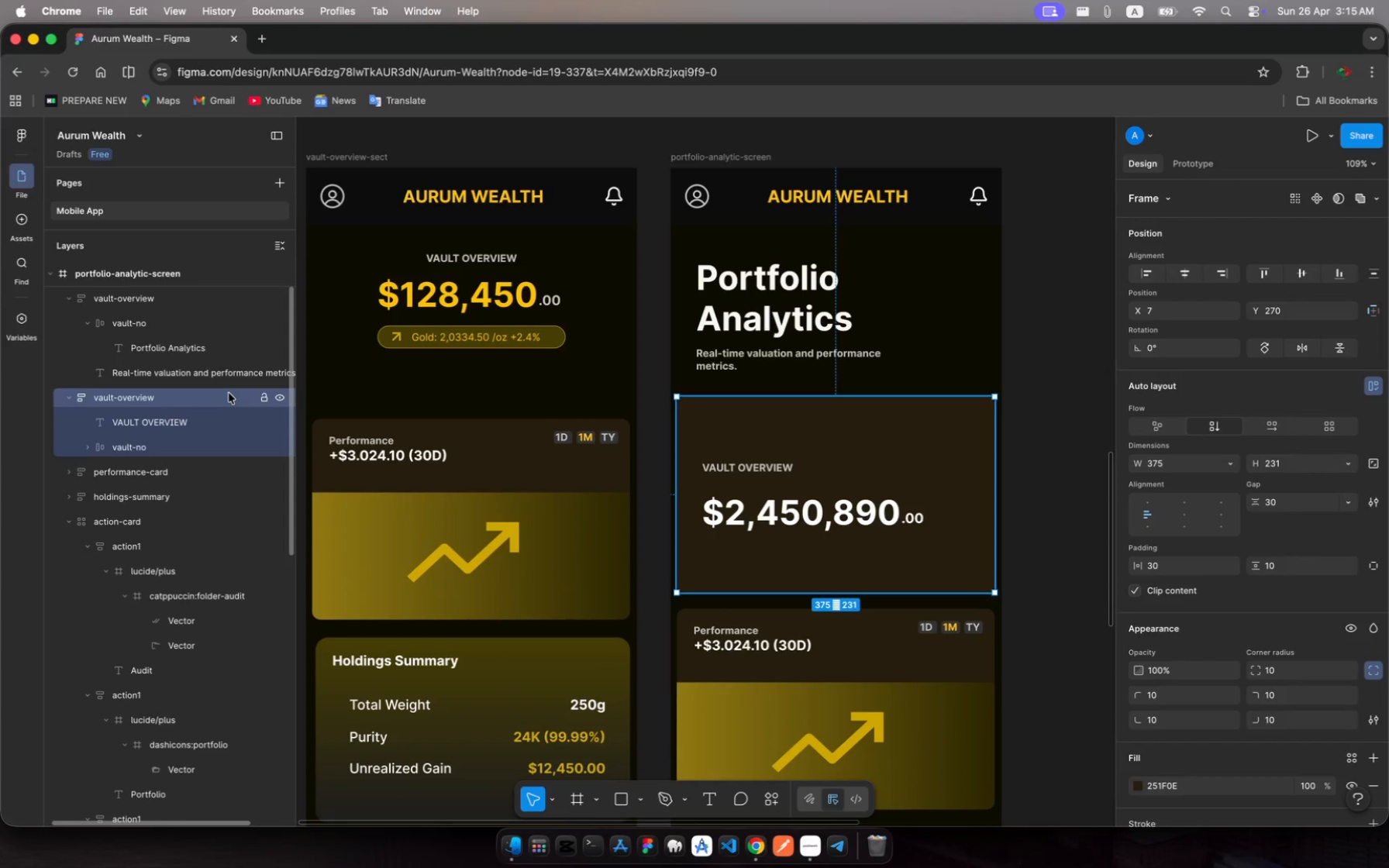 
key(Meta+V)
 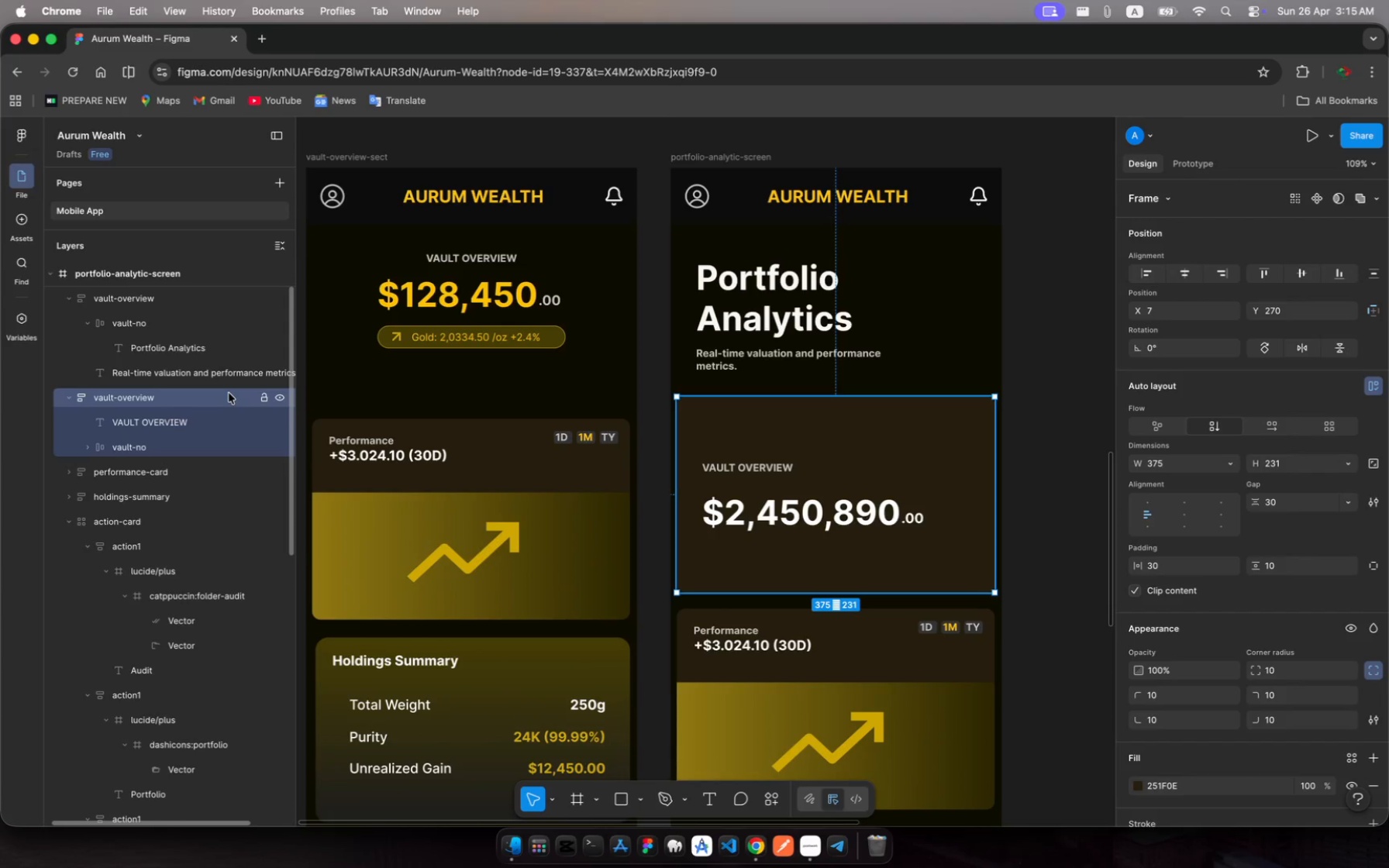 
wait(6.13)
 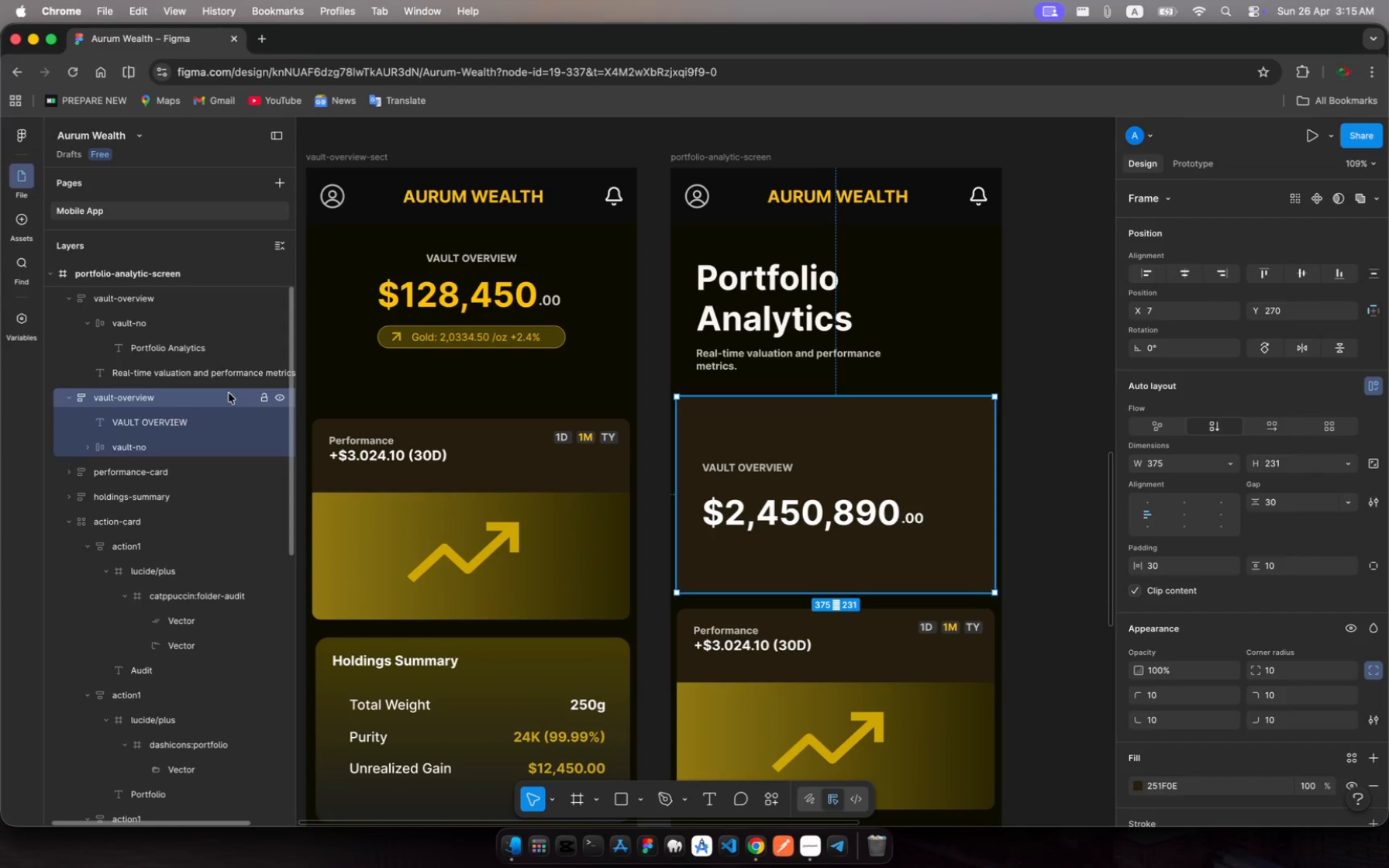 
key(Meta+Z)
 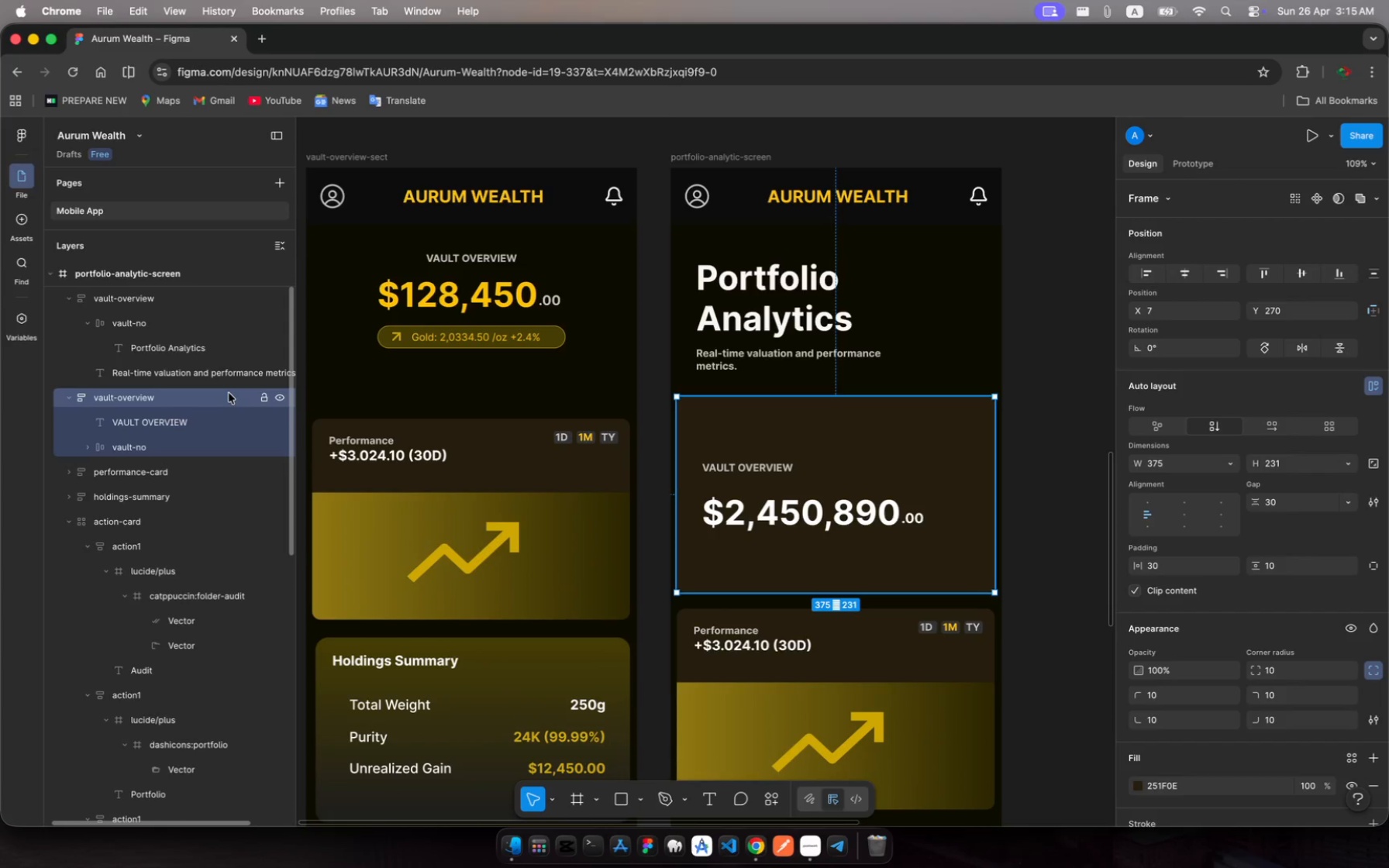 
key(Meta+Z)
 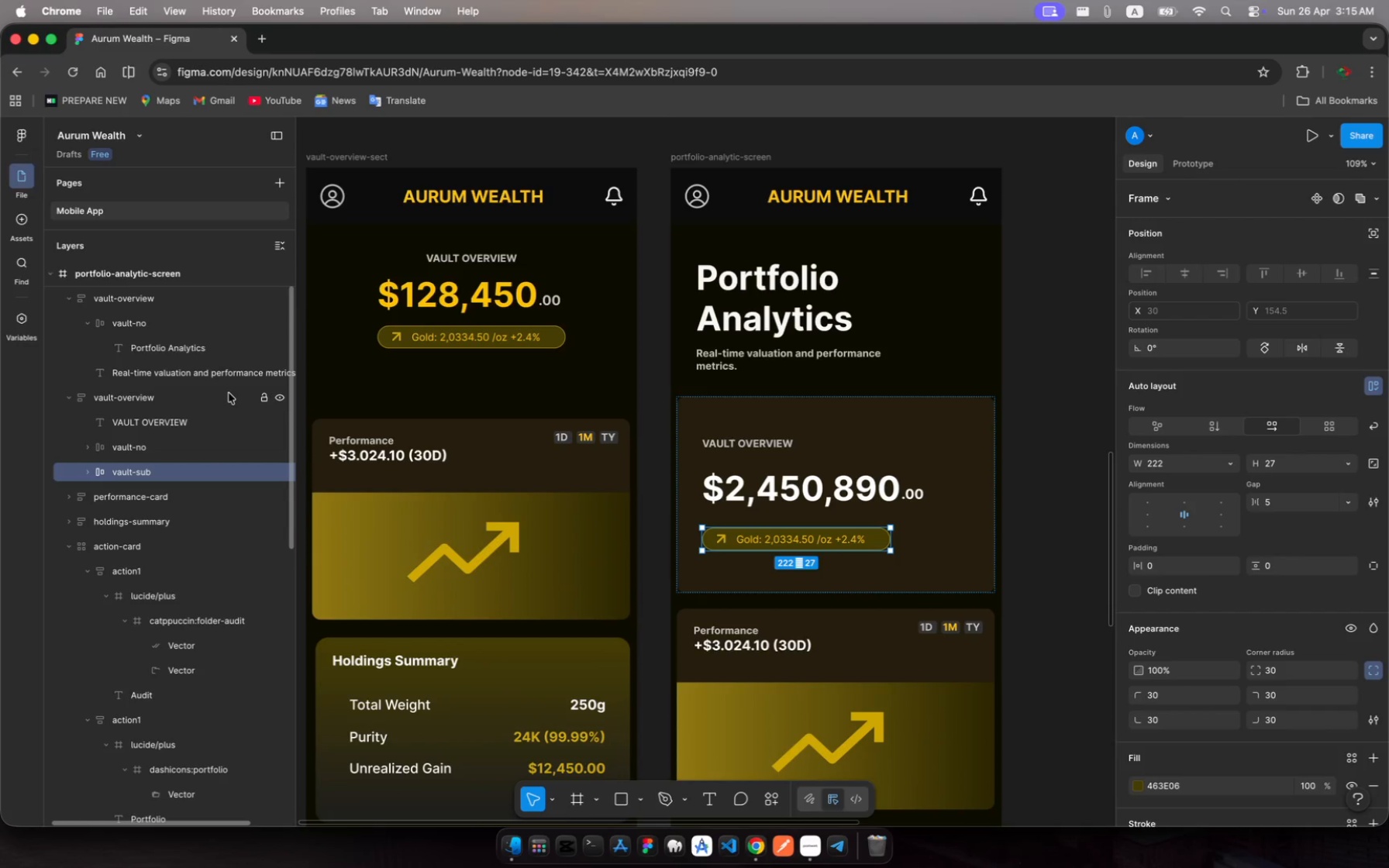 
key(Backspace)
 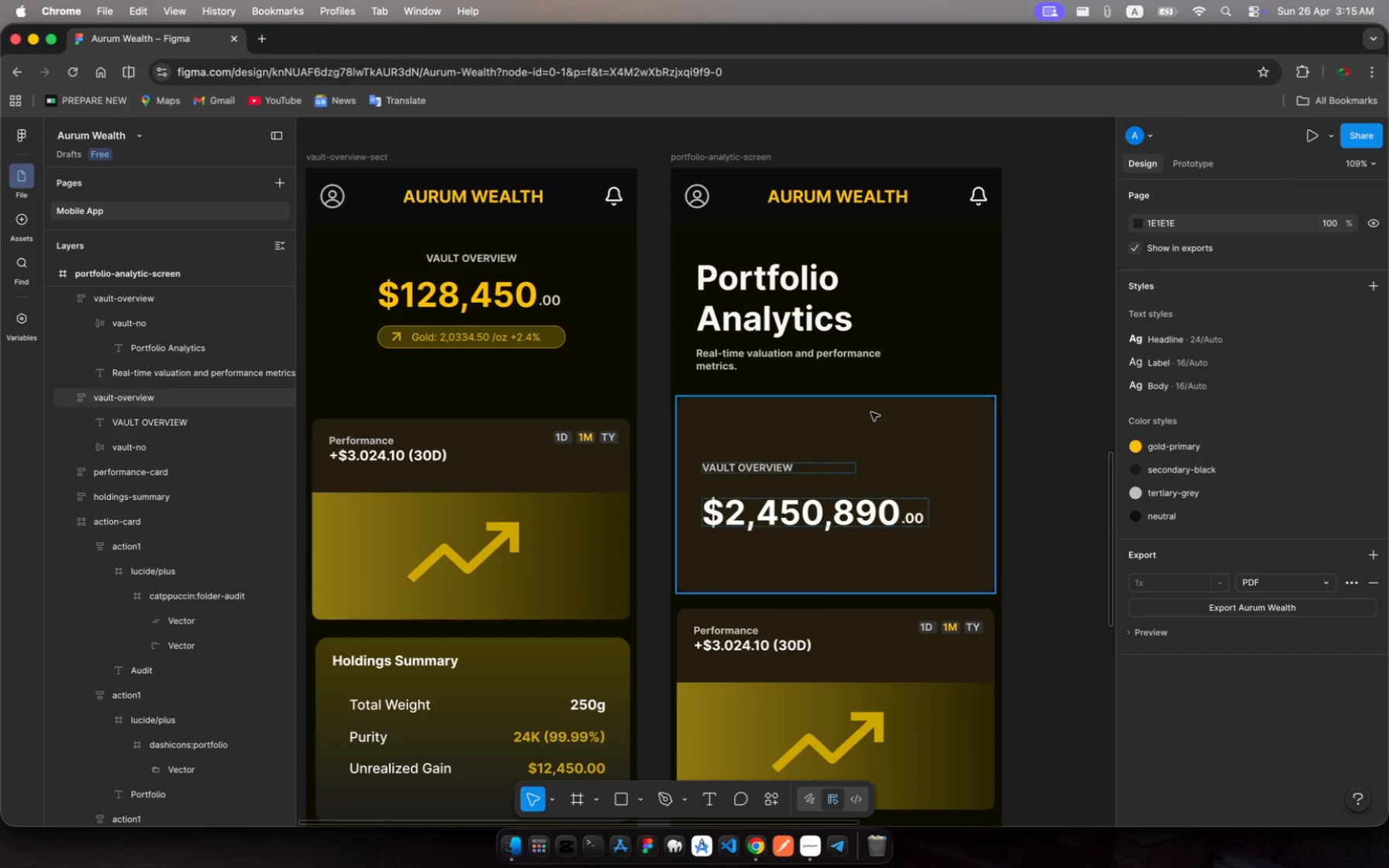 
left_click([892, 429])
 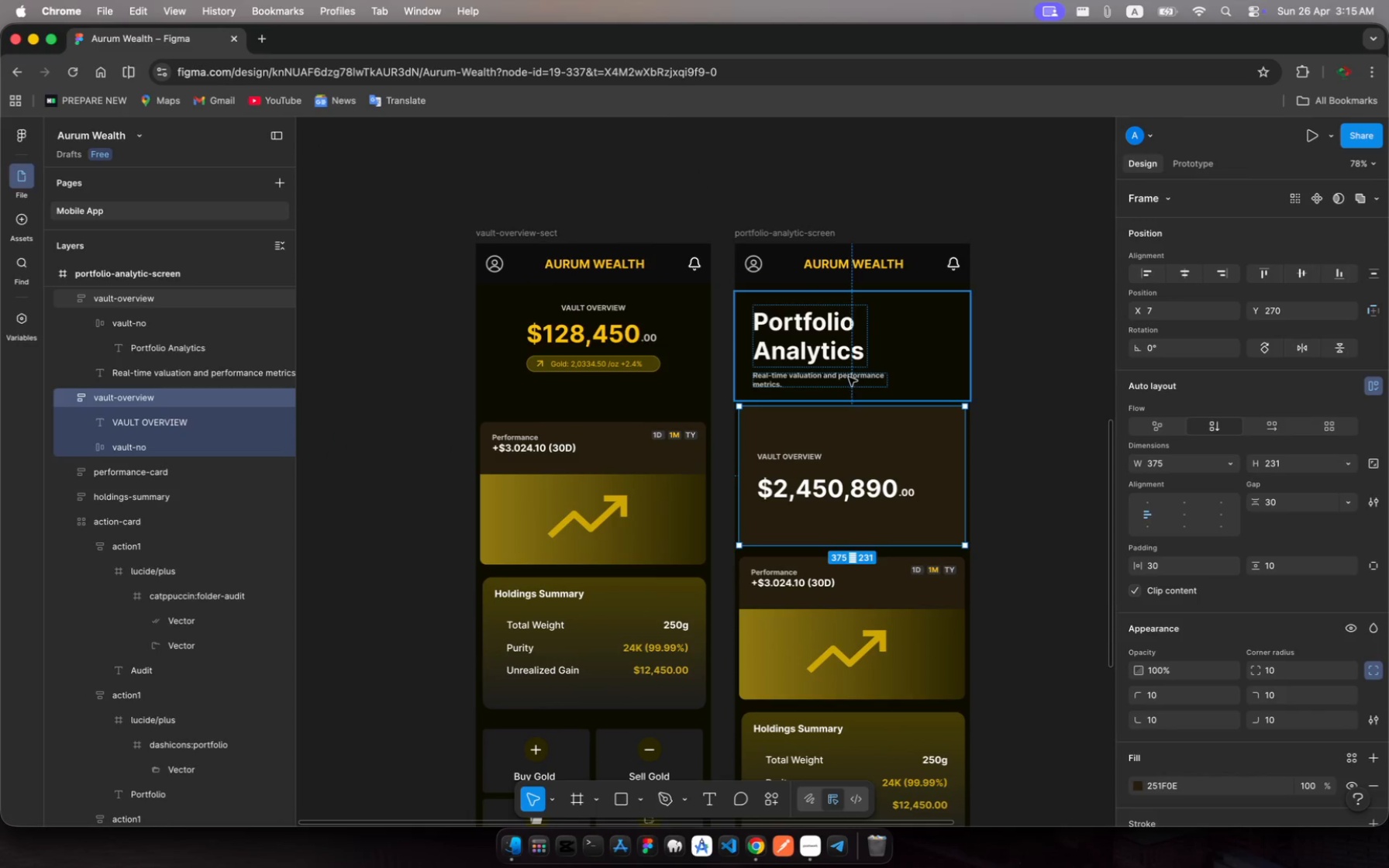 
wait(5.09)
 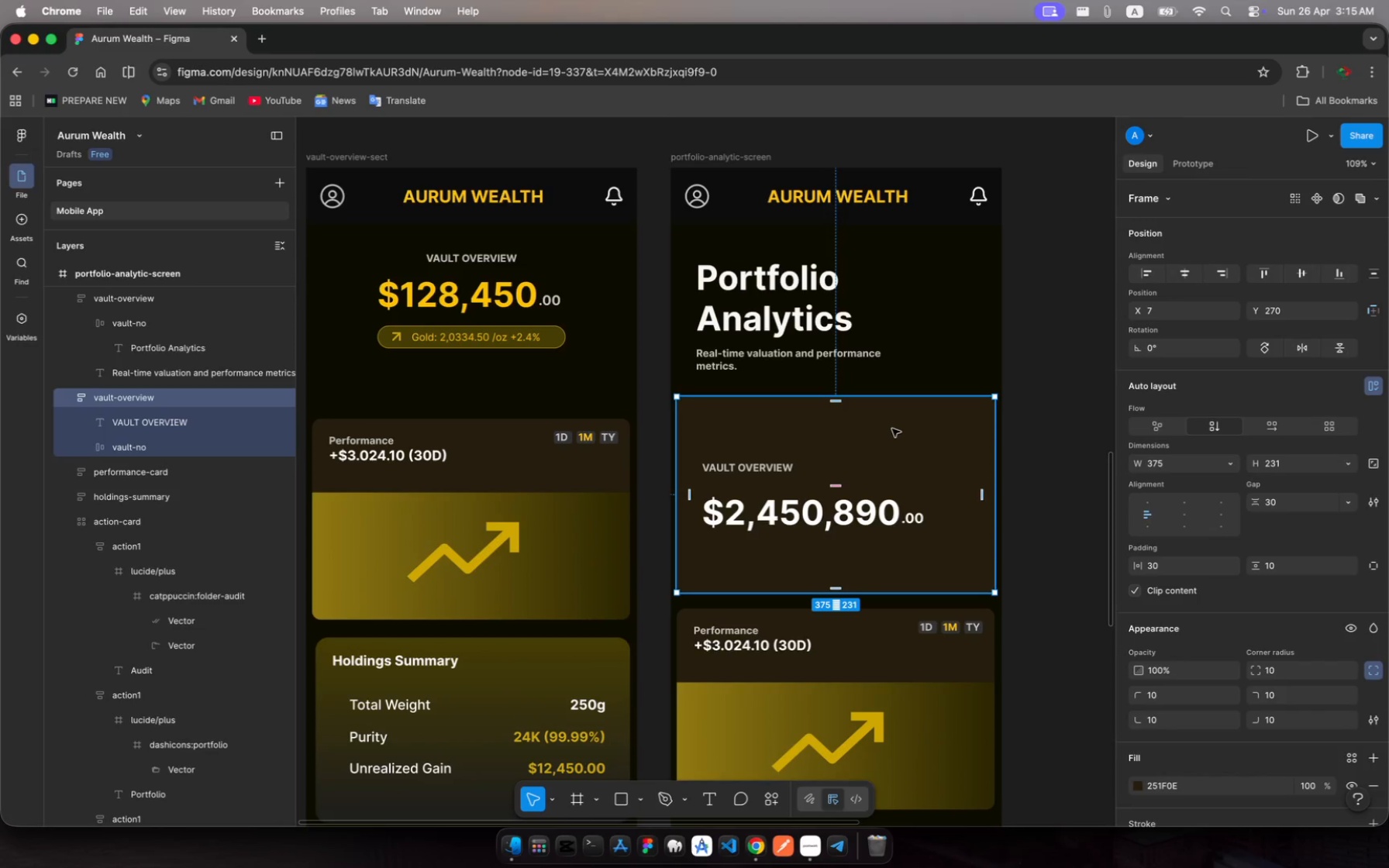 
left_click([840, 376])
 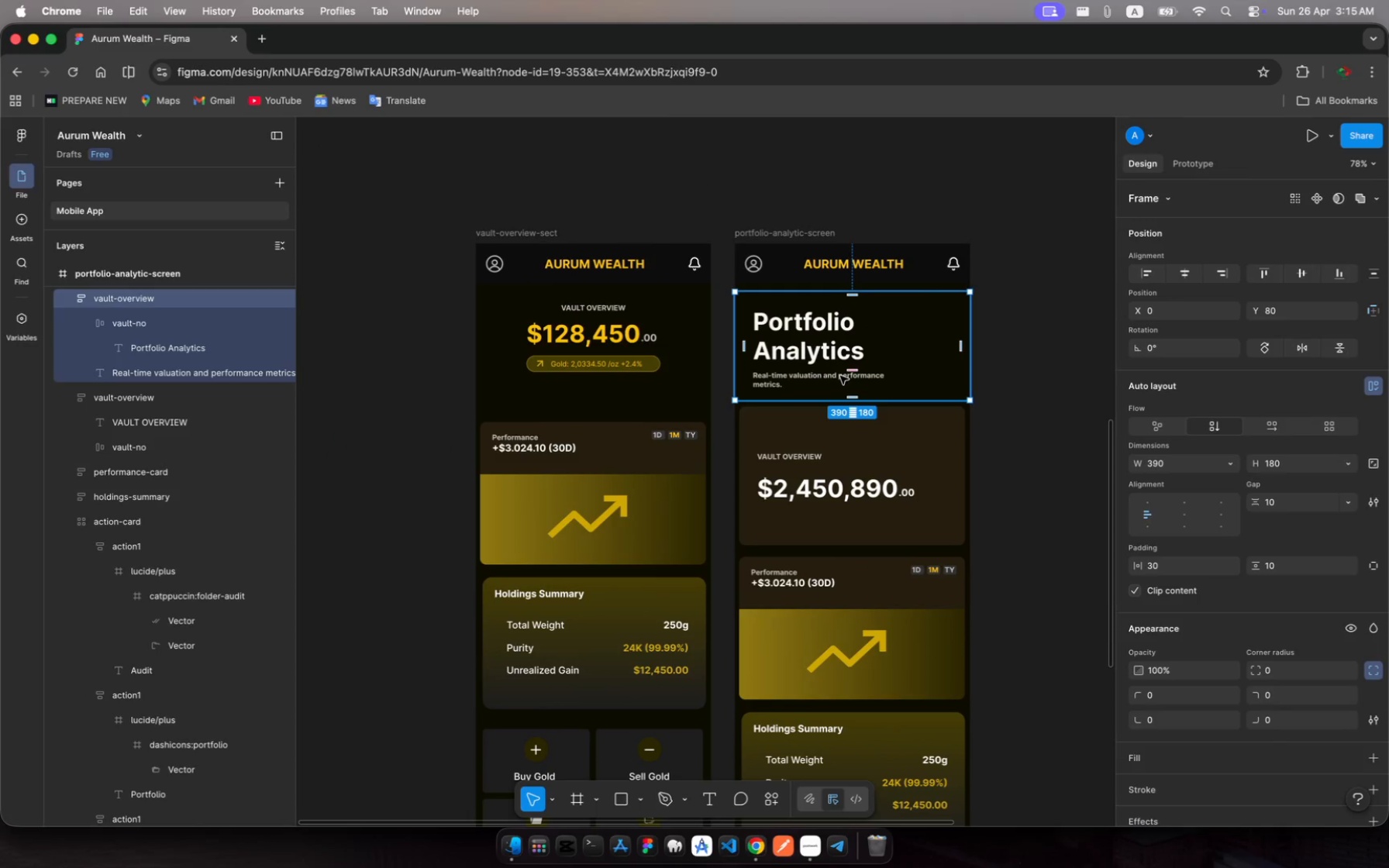 
hold_key(key=ShiftRight, duration=1.15)
left_click([828, 343])
 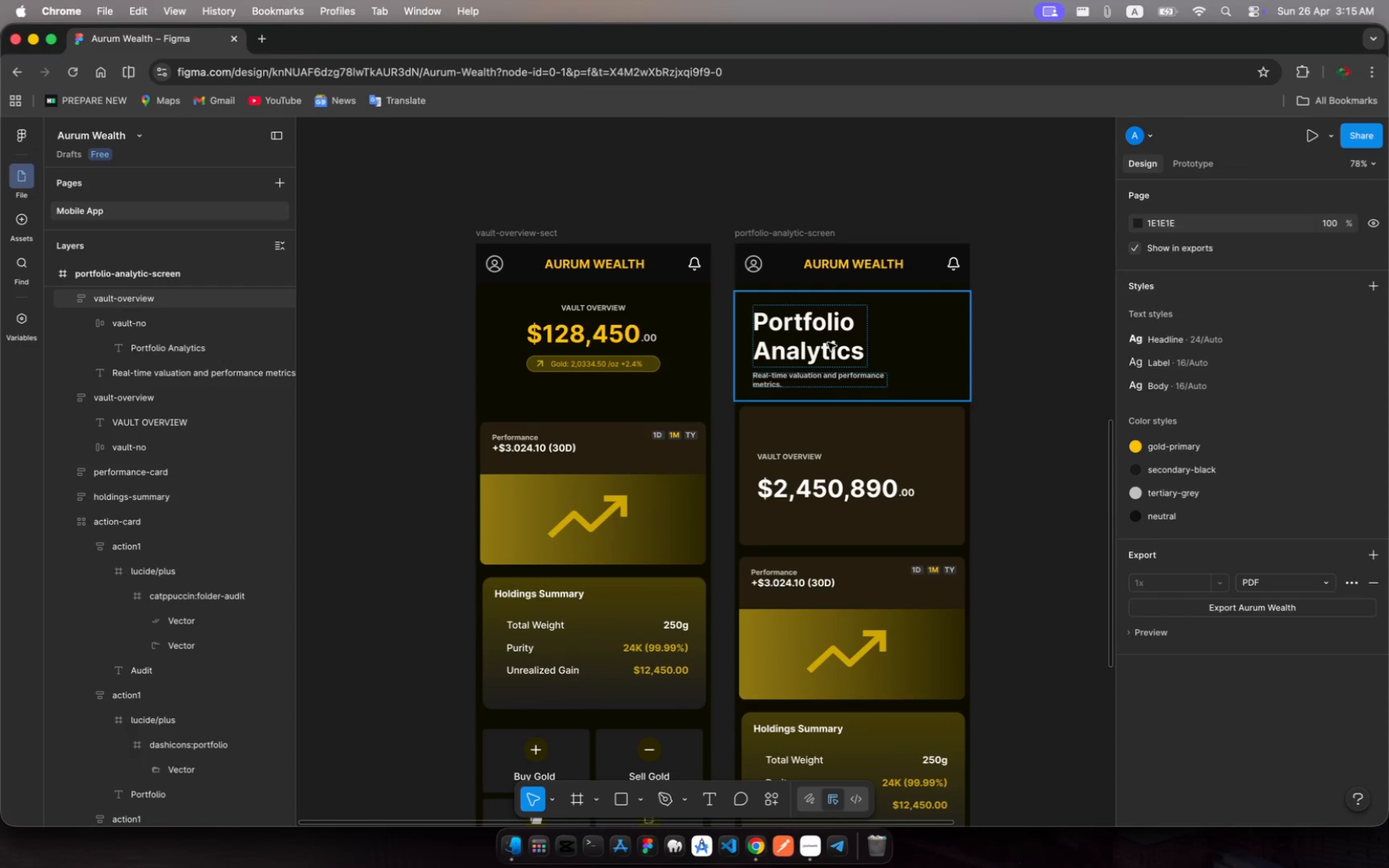 
left_click([828, 343])
 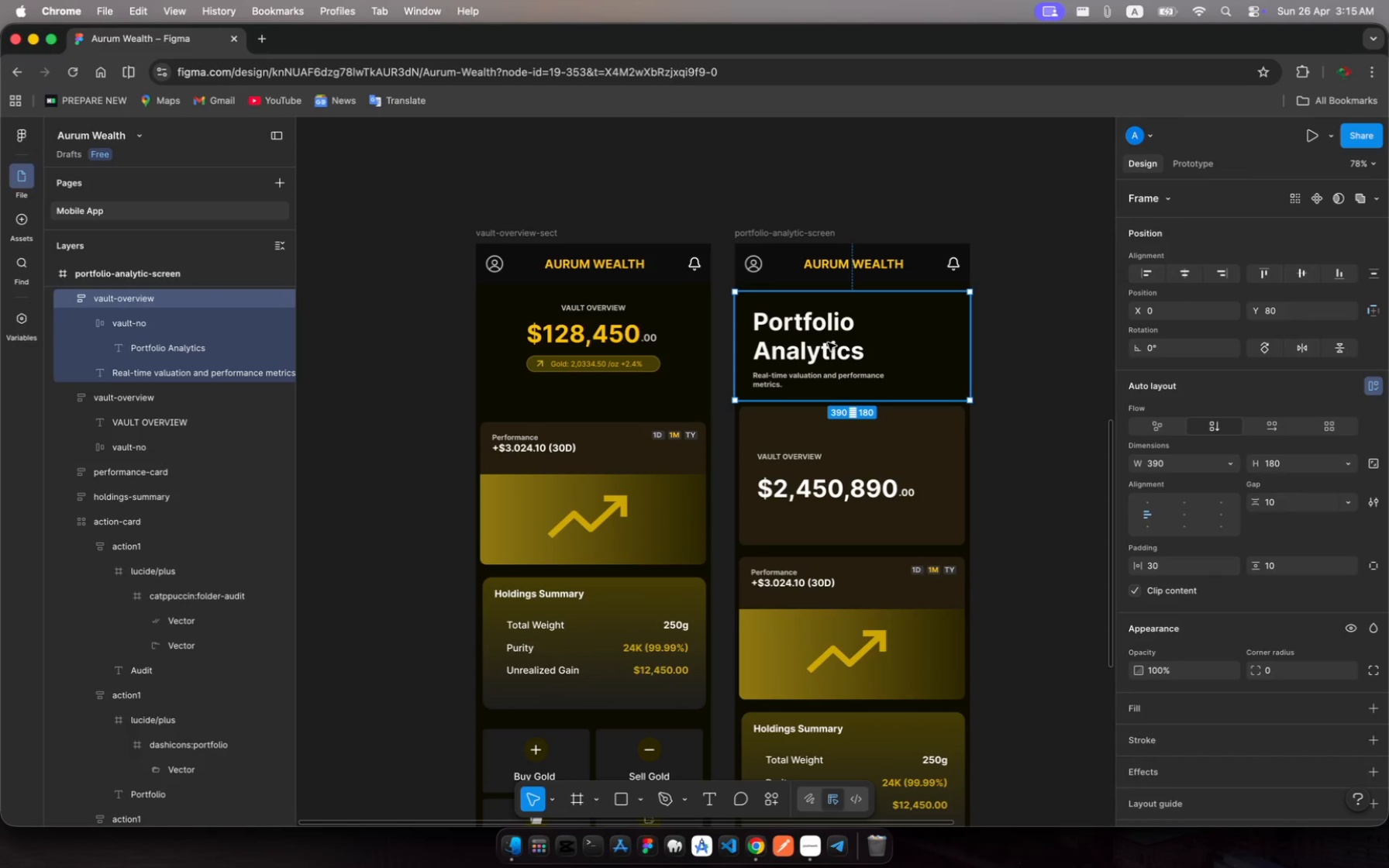 
left_click([828, 343])
 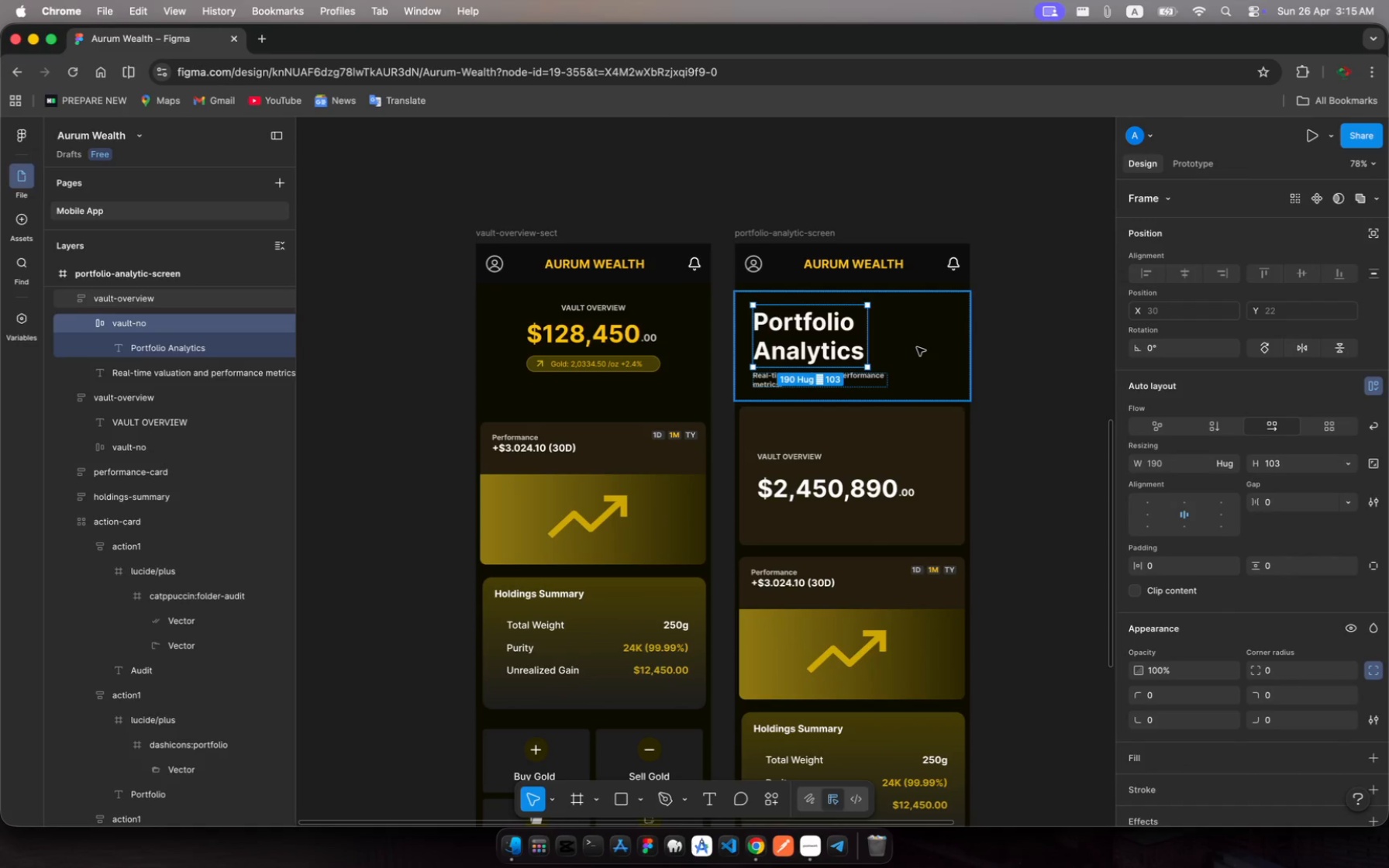 
left_click([917, 347])
 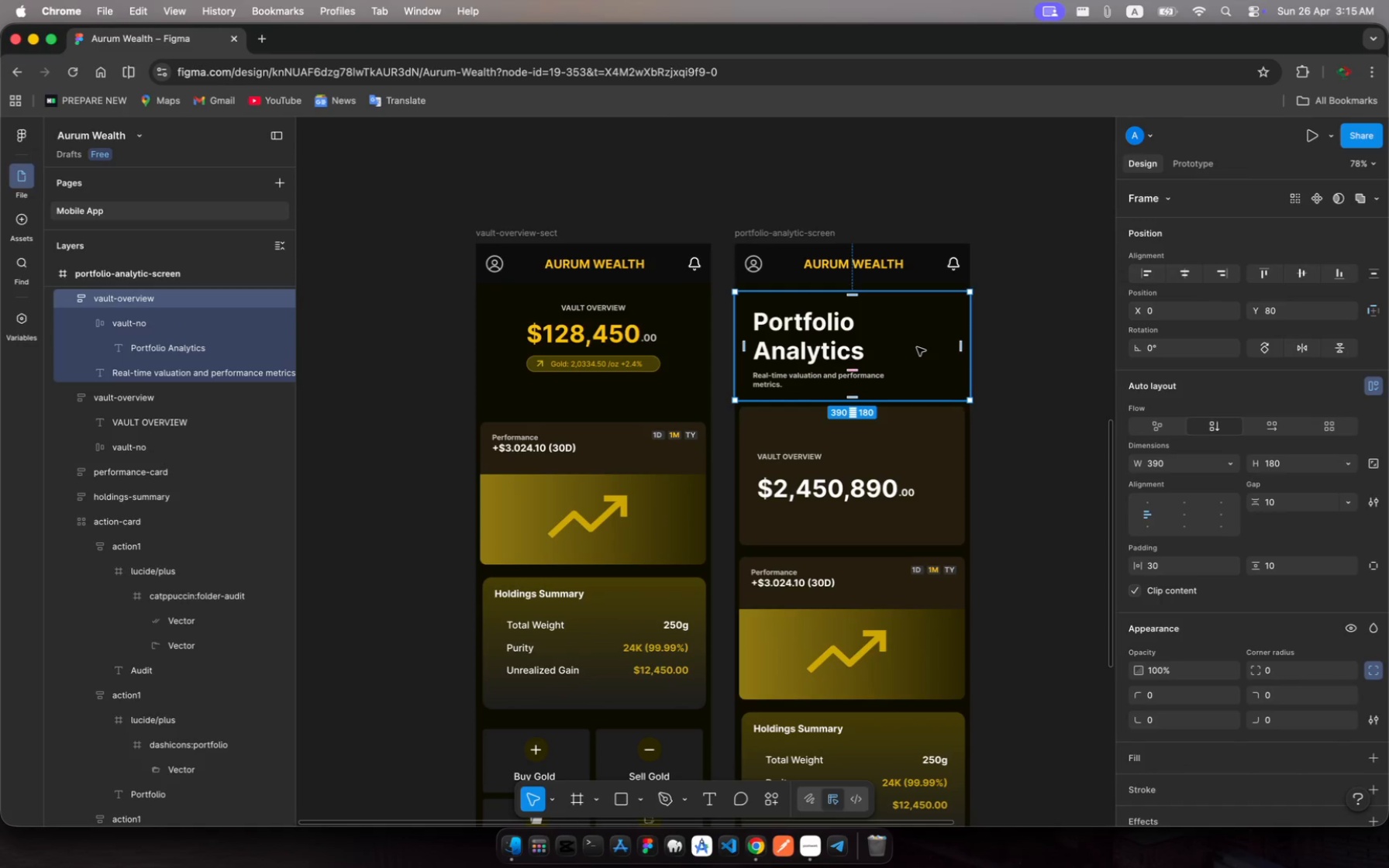 
key(Meta+C)
 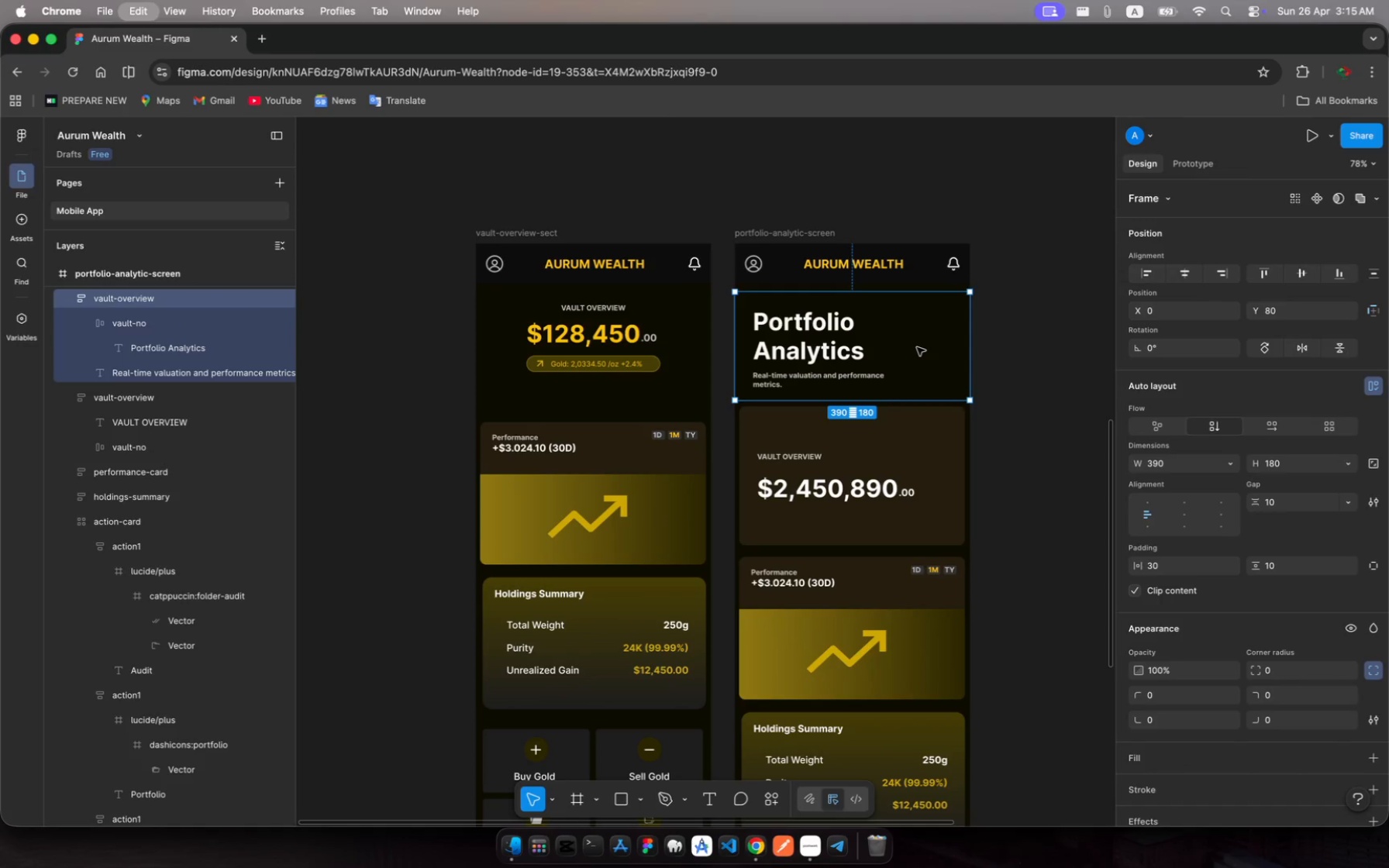 
key(Meta+C)
 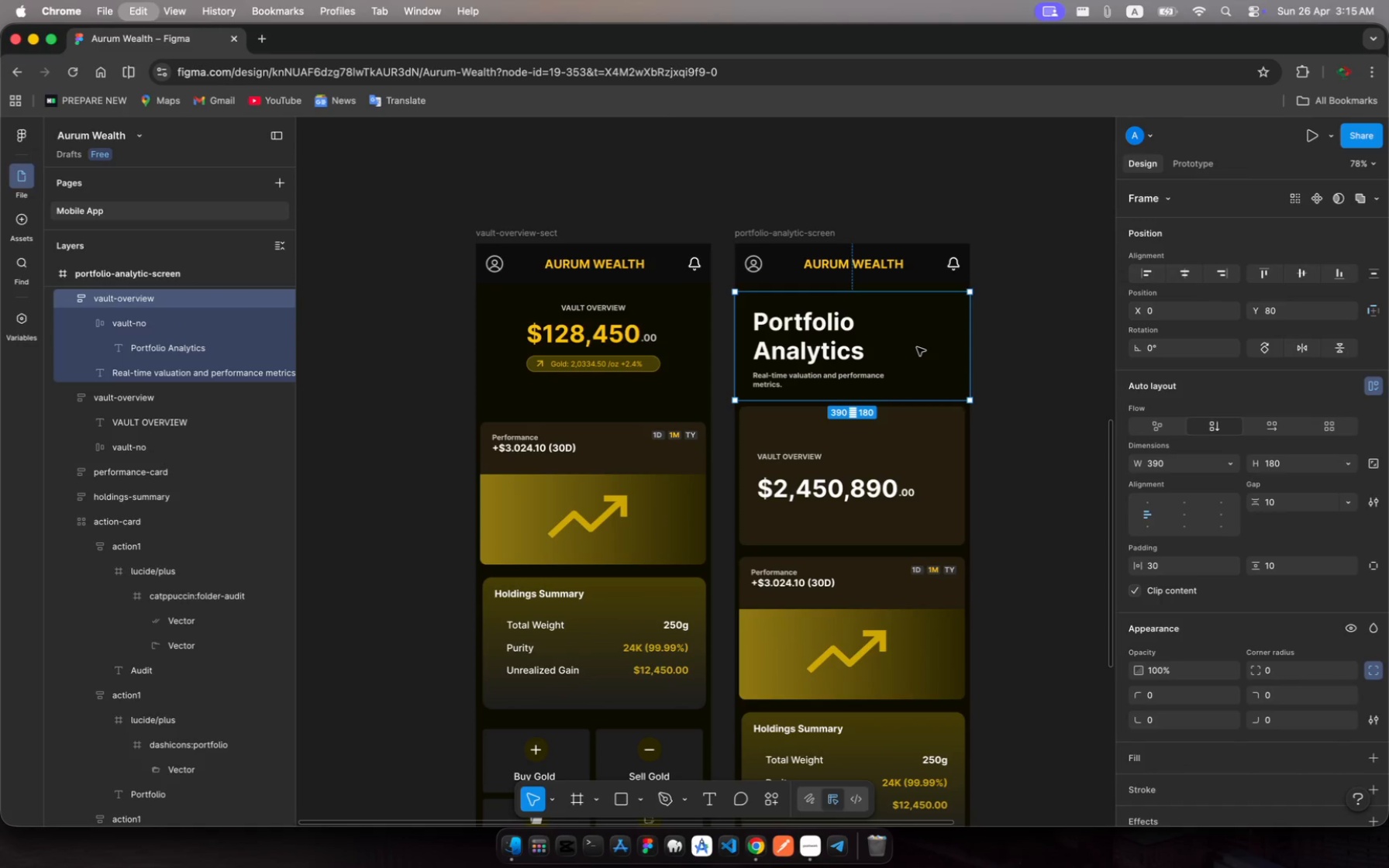 
key(Meta+C)
 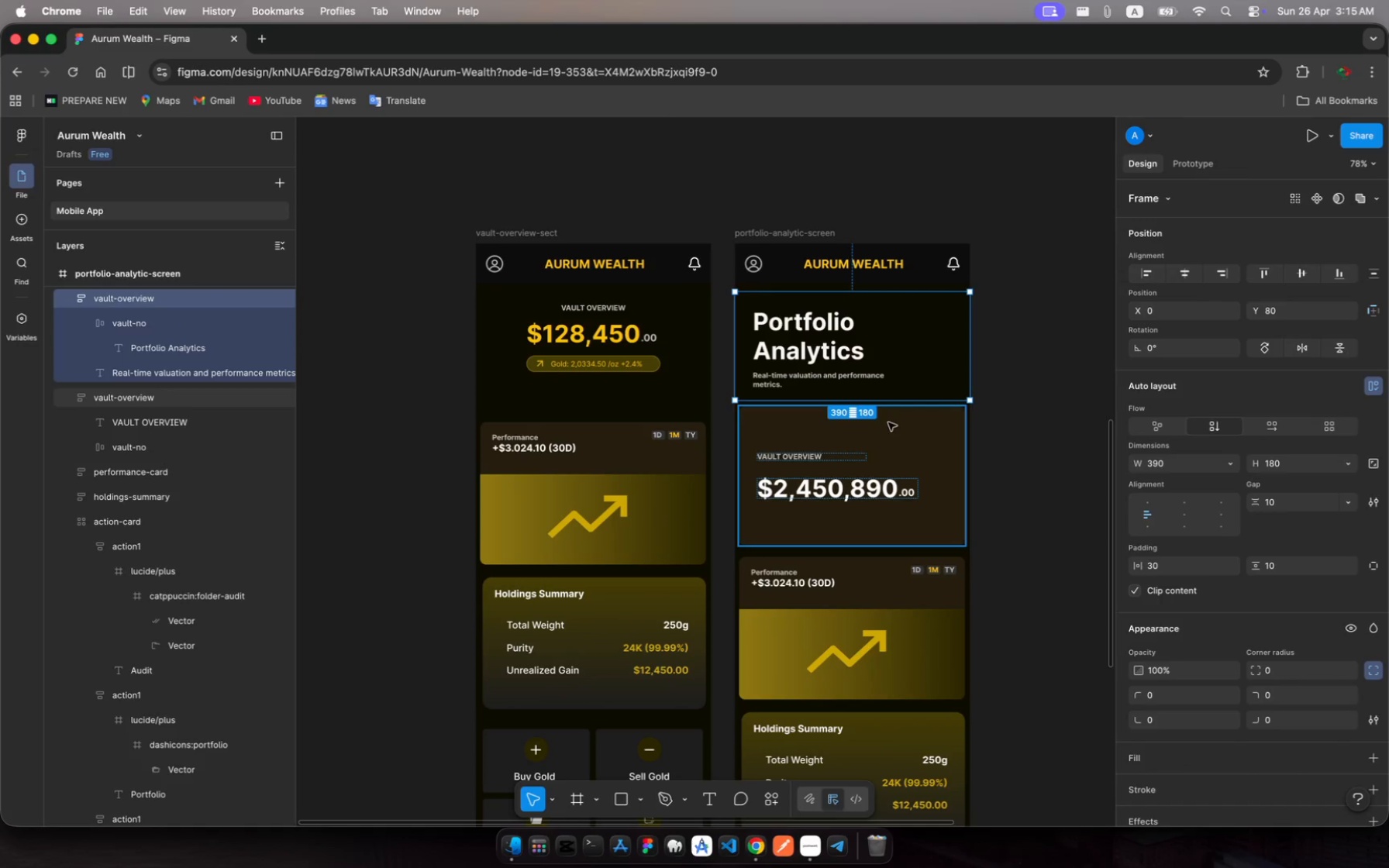 
left_click([891, 464])
 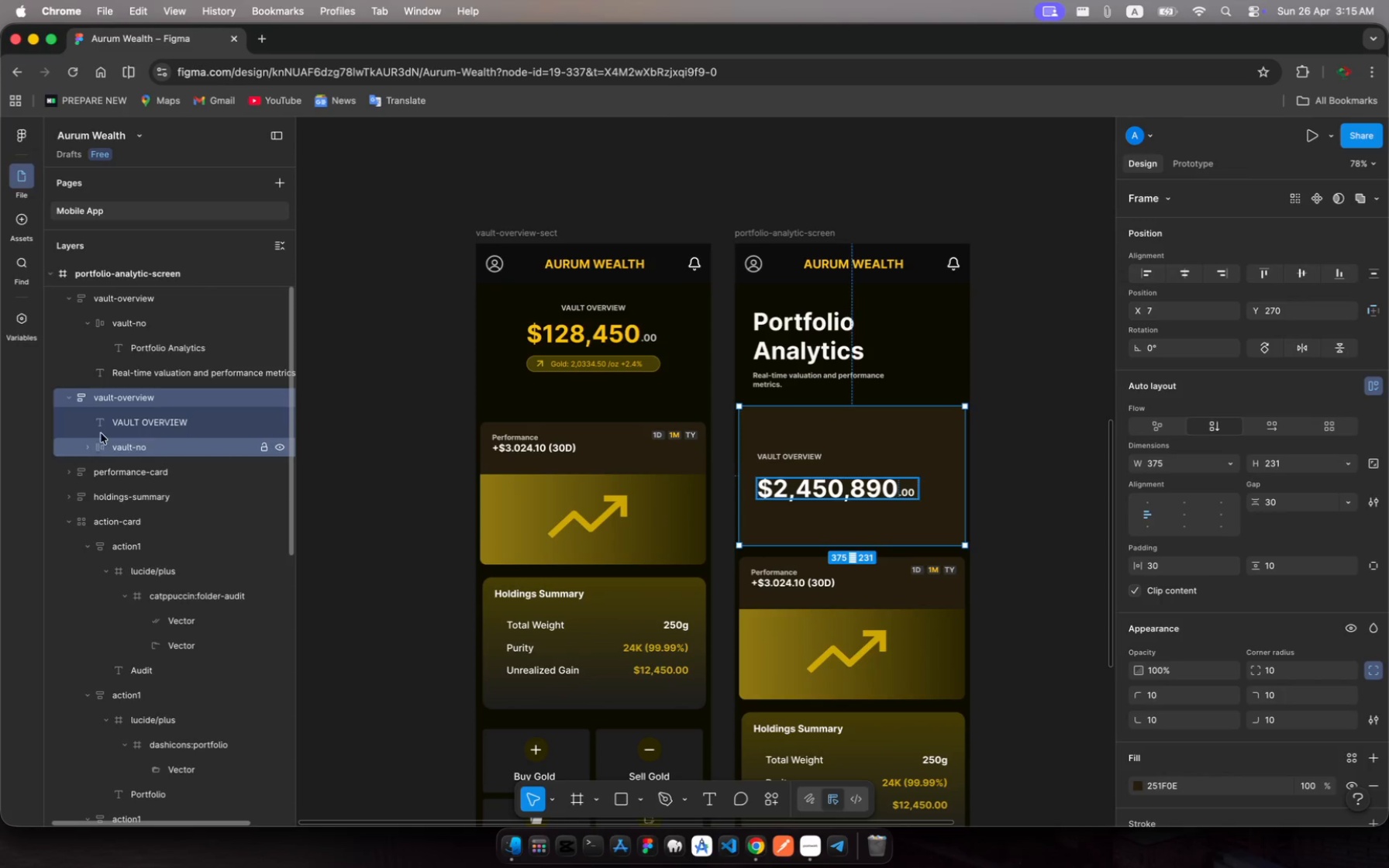 
left_click([130, 402])
 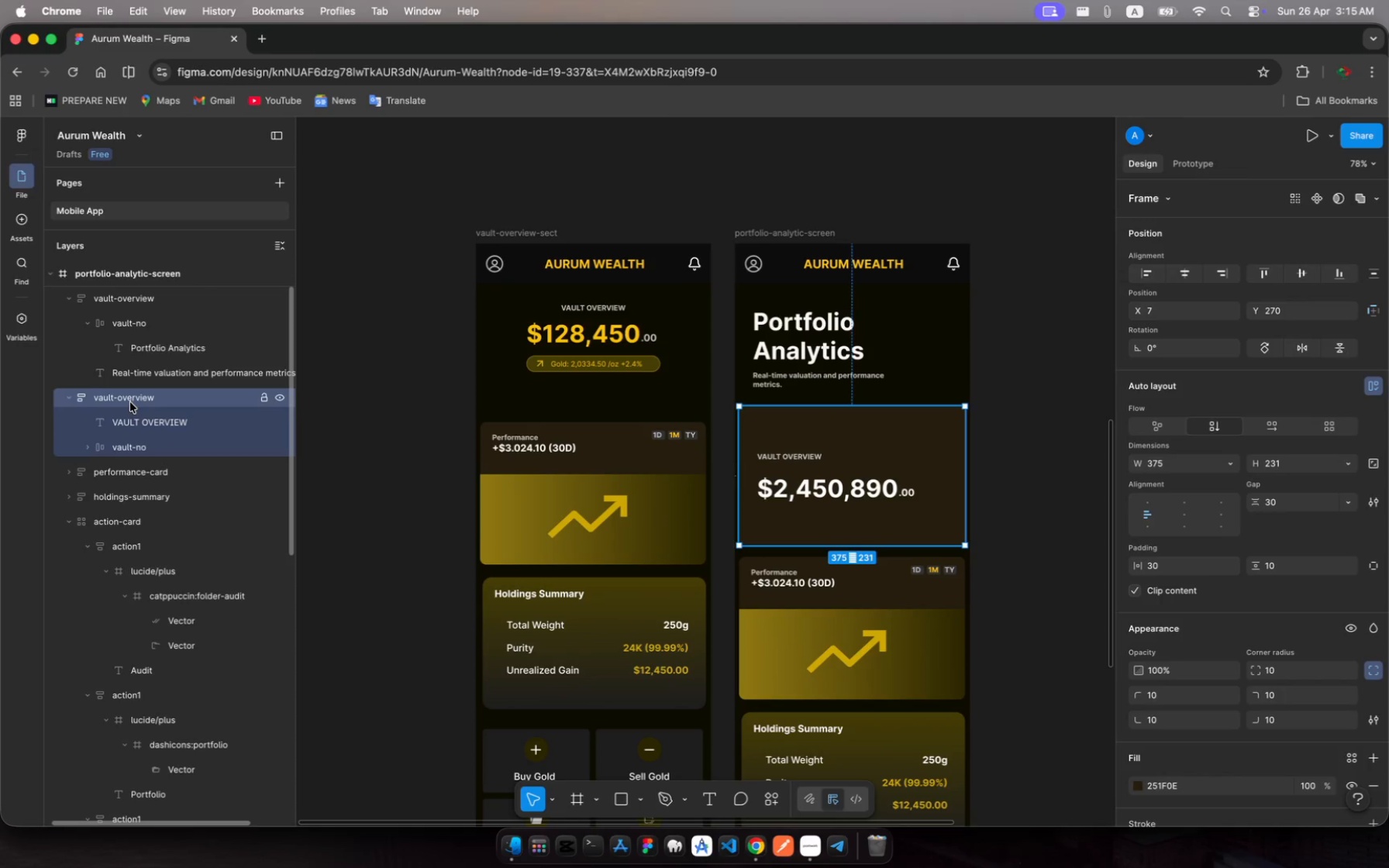 
key(Meta+V)
 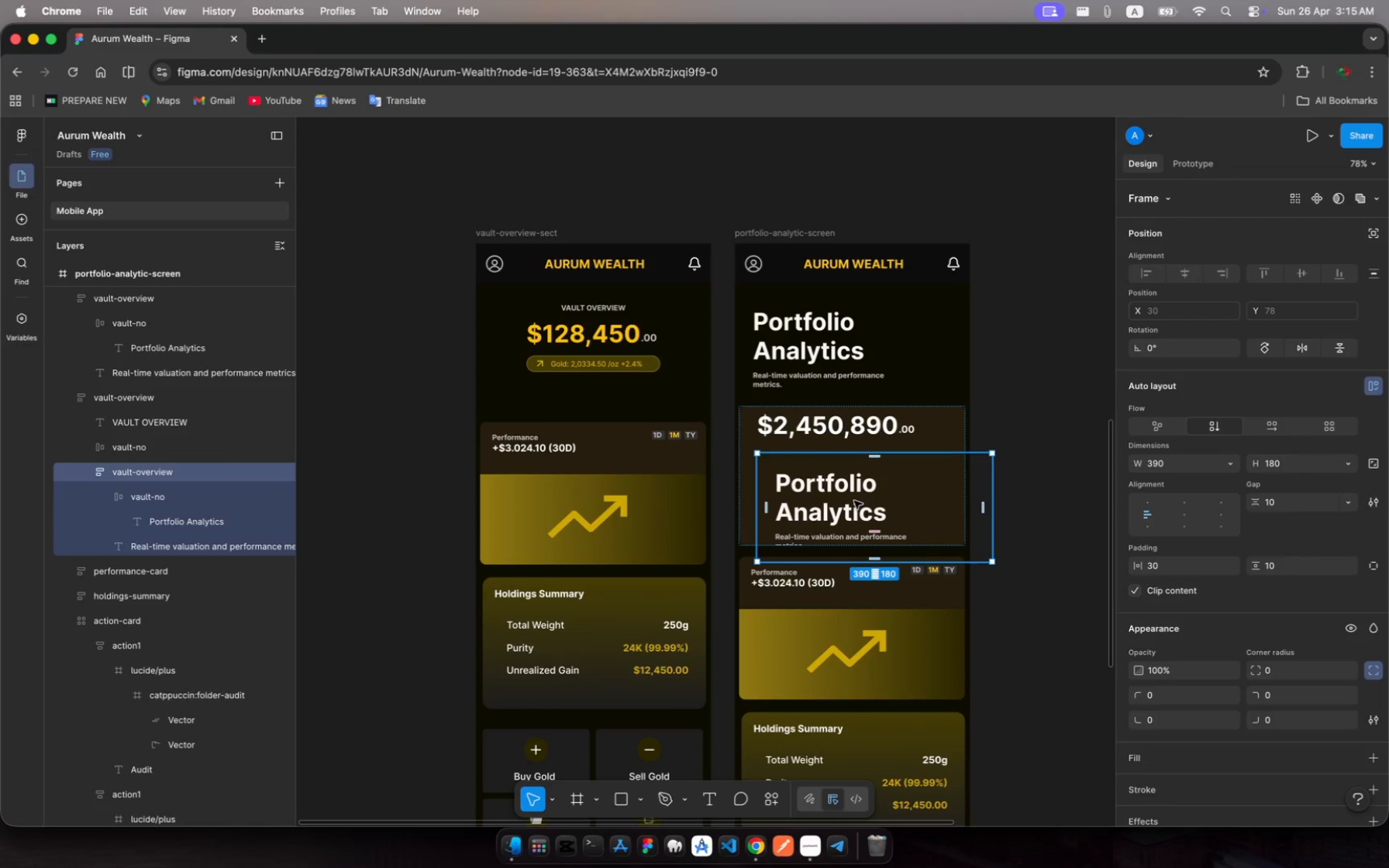 
wait(13.16)
 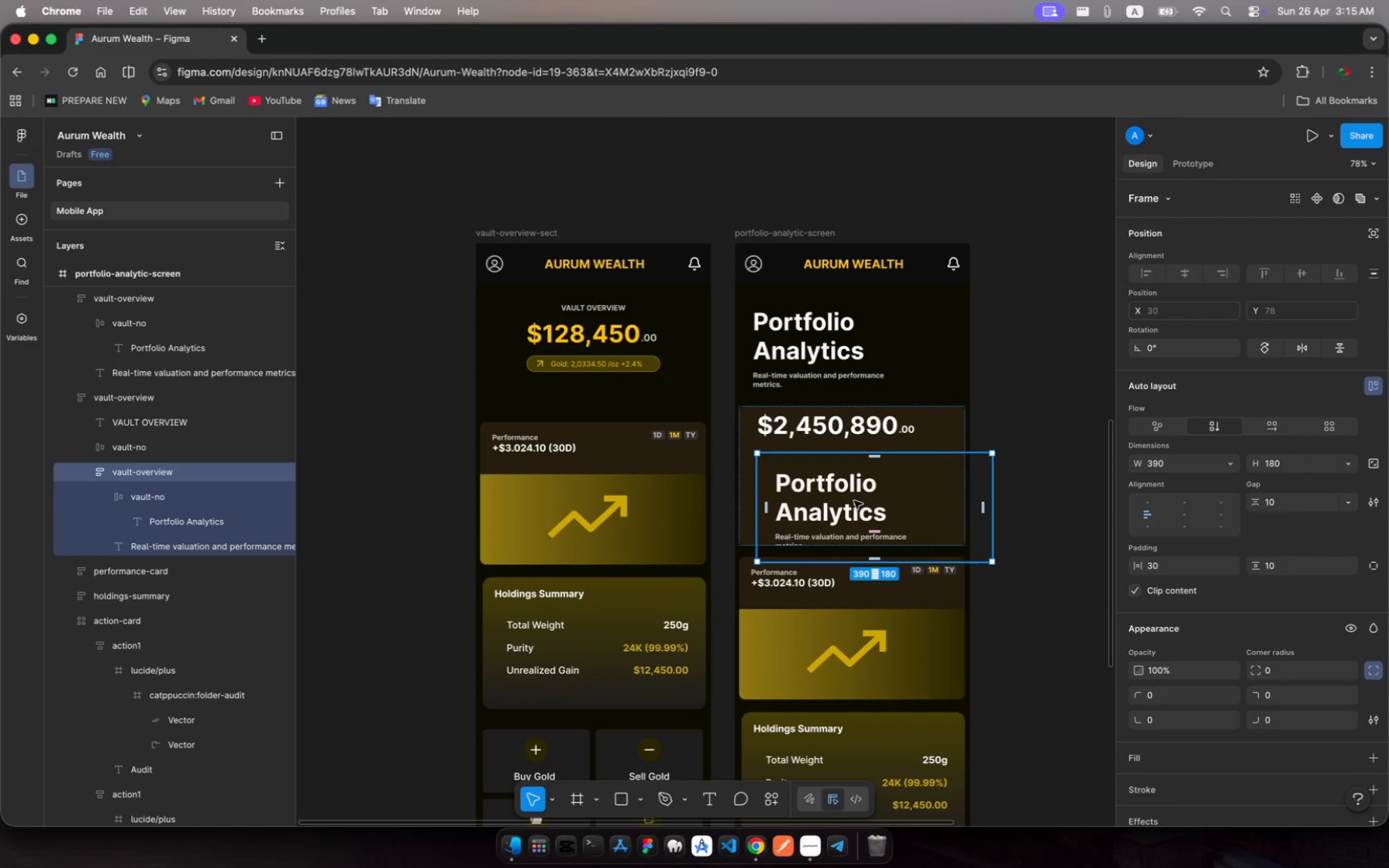 
left_click([854, 501])
 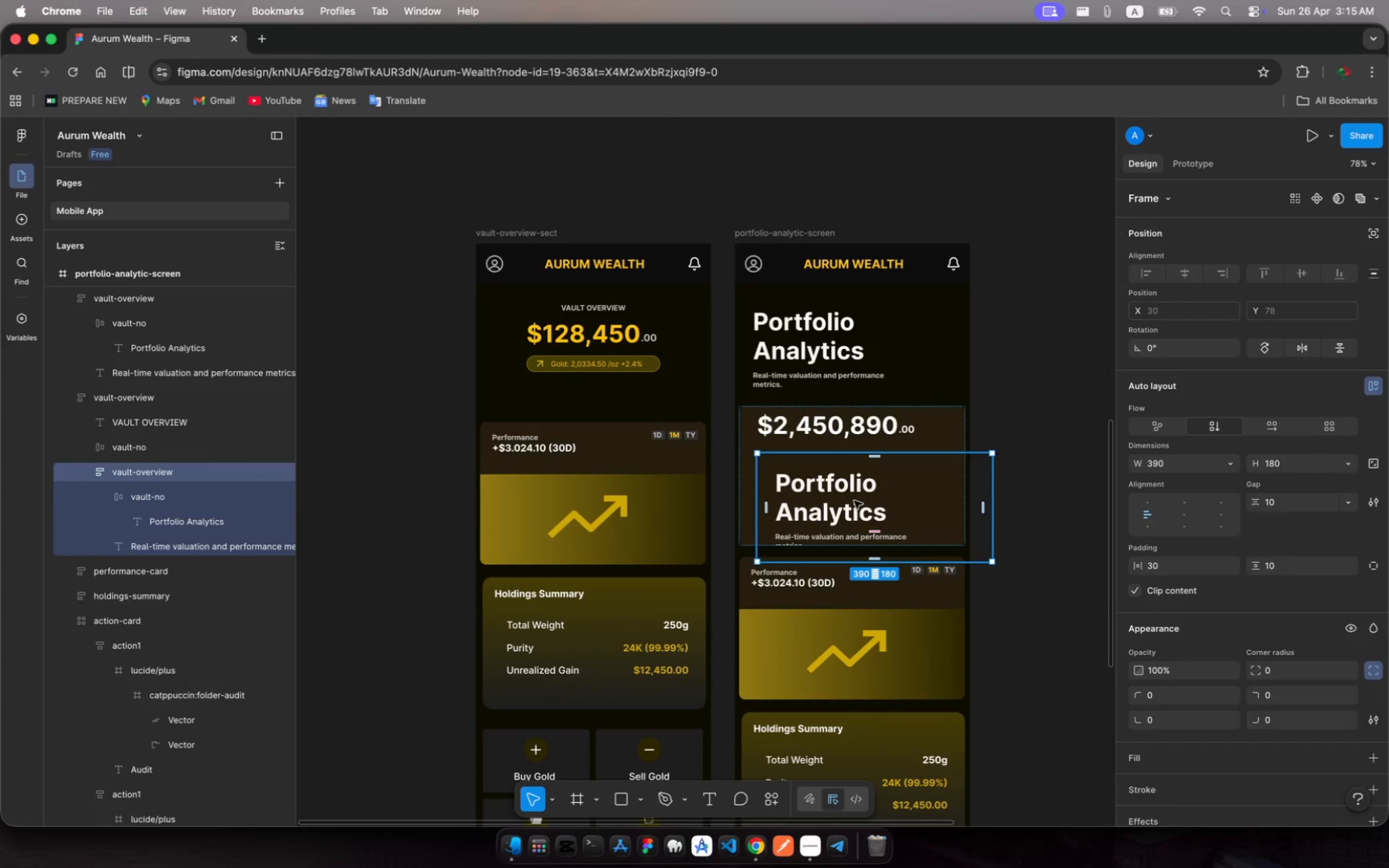 
left_click([854, 501])
 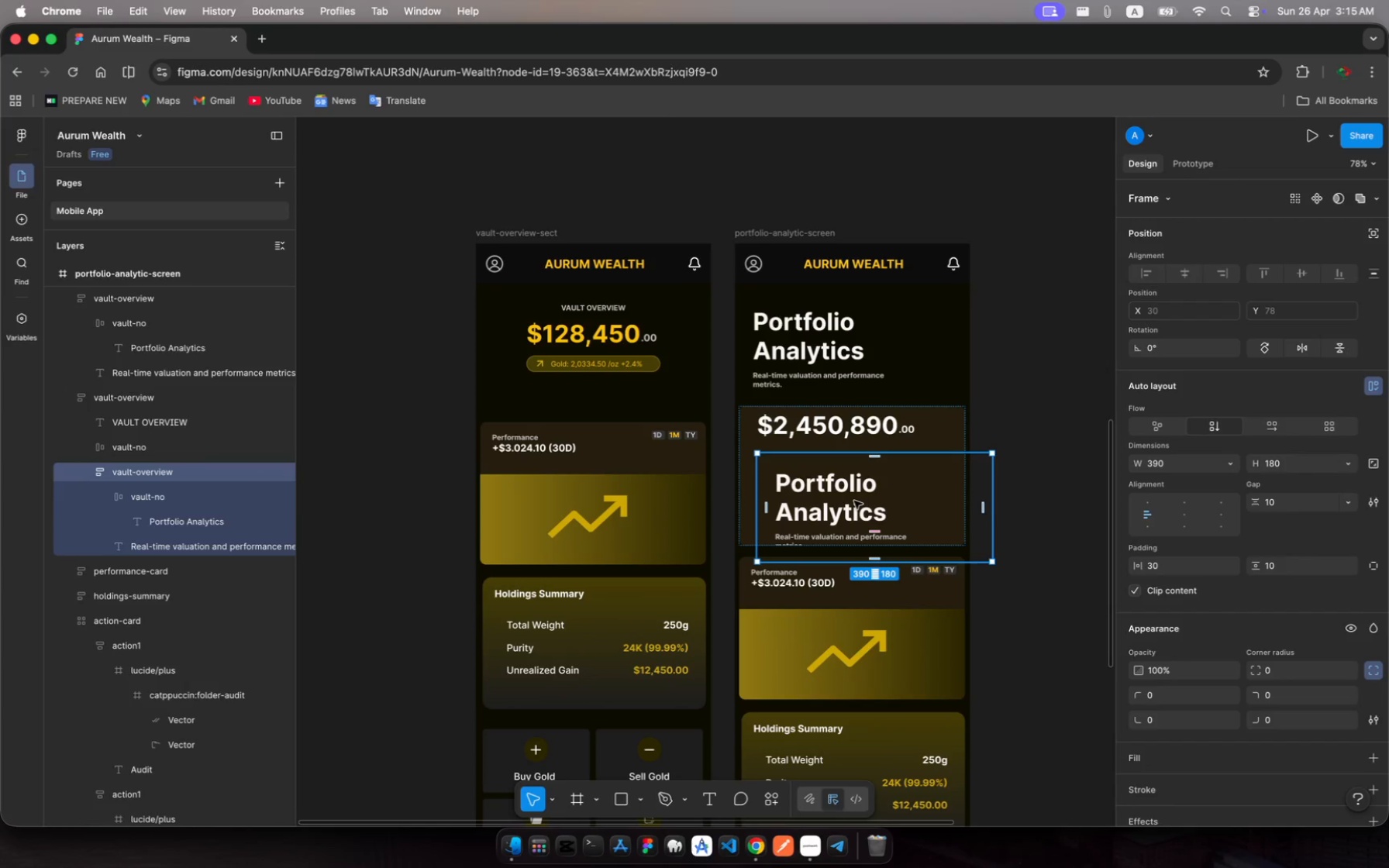 
left_click([854, 501])
 